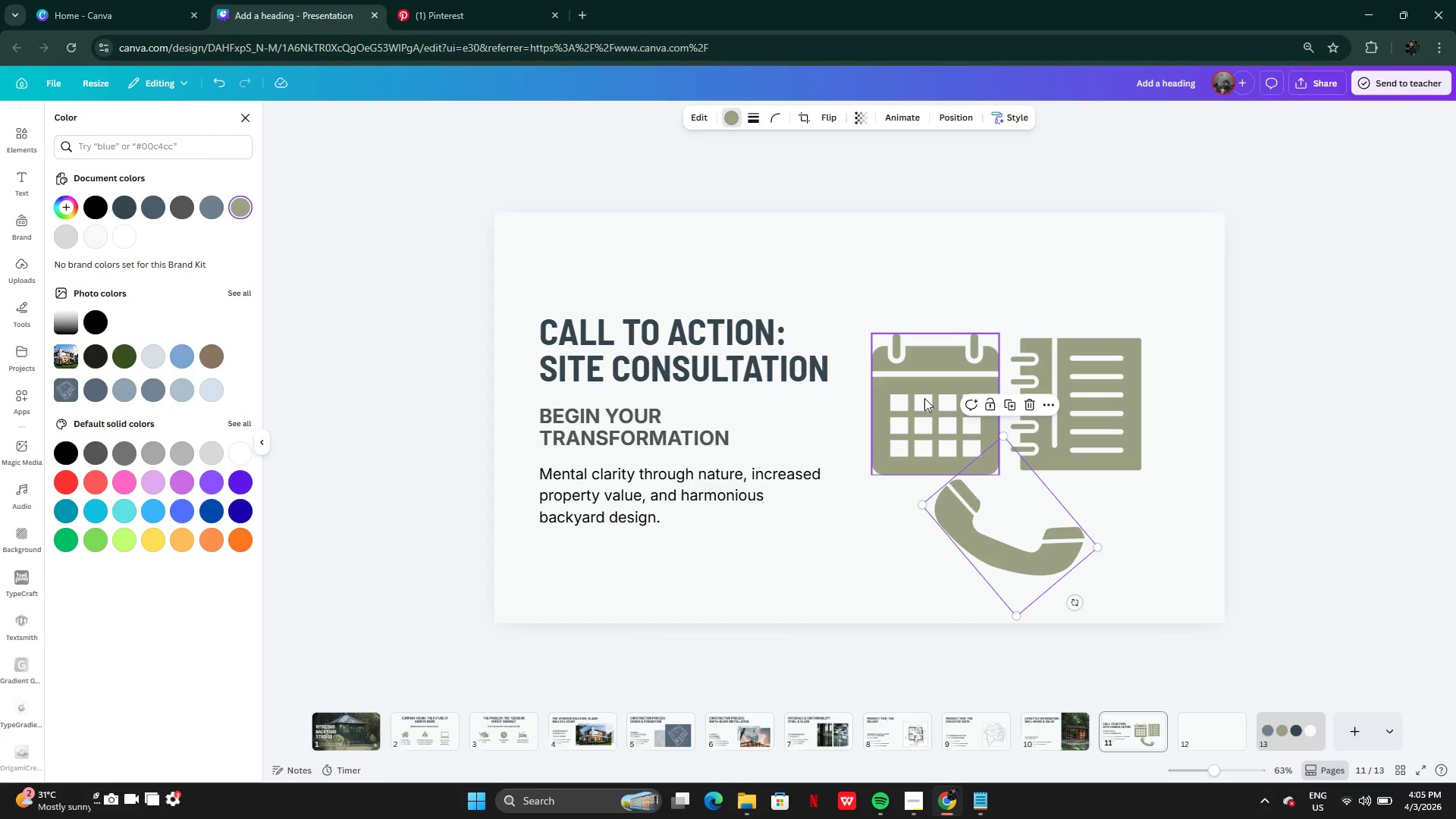 
hold_key(key=CapsLock, duration=1.11)
 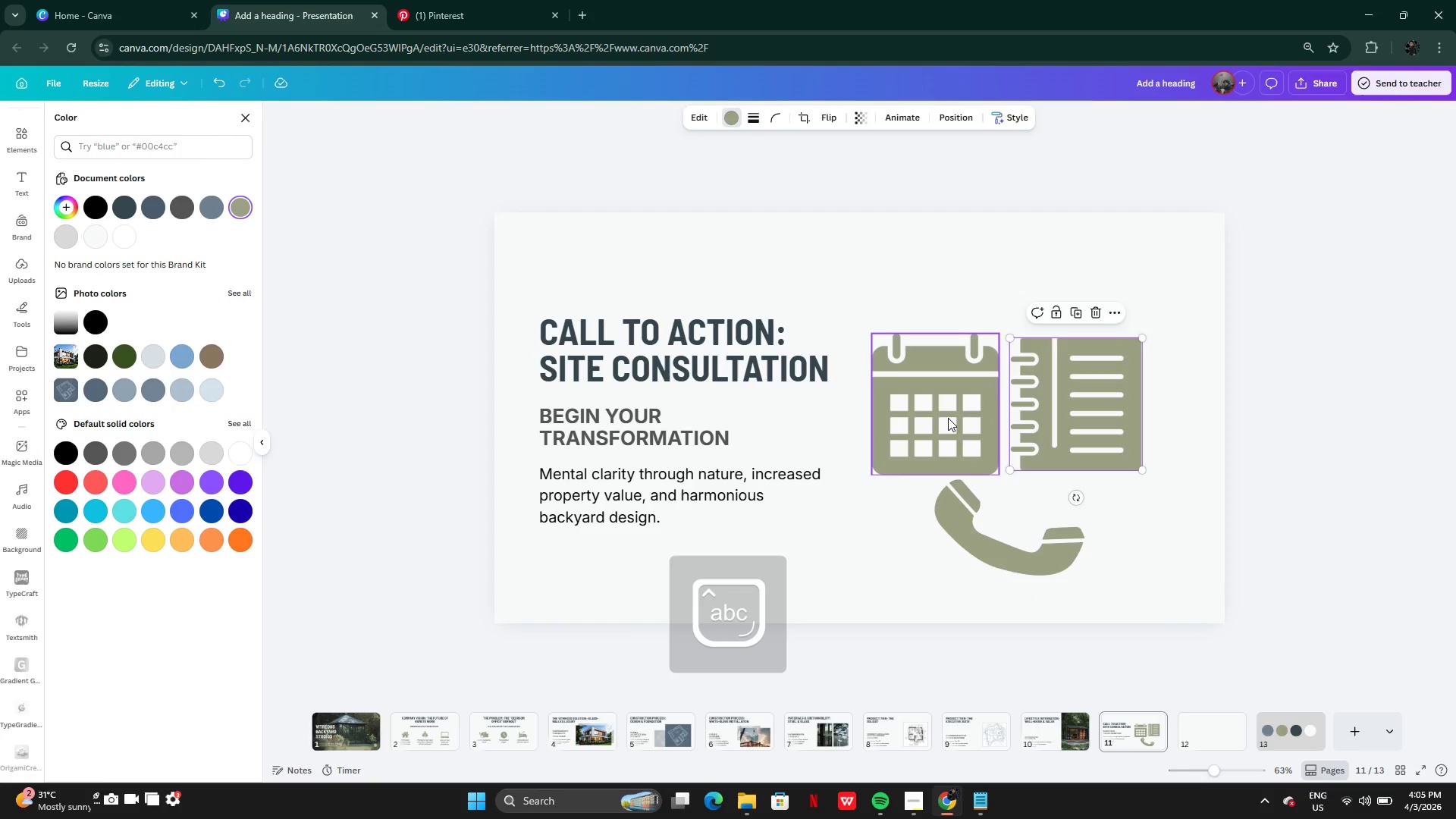 
left_click([924, 398])
 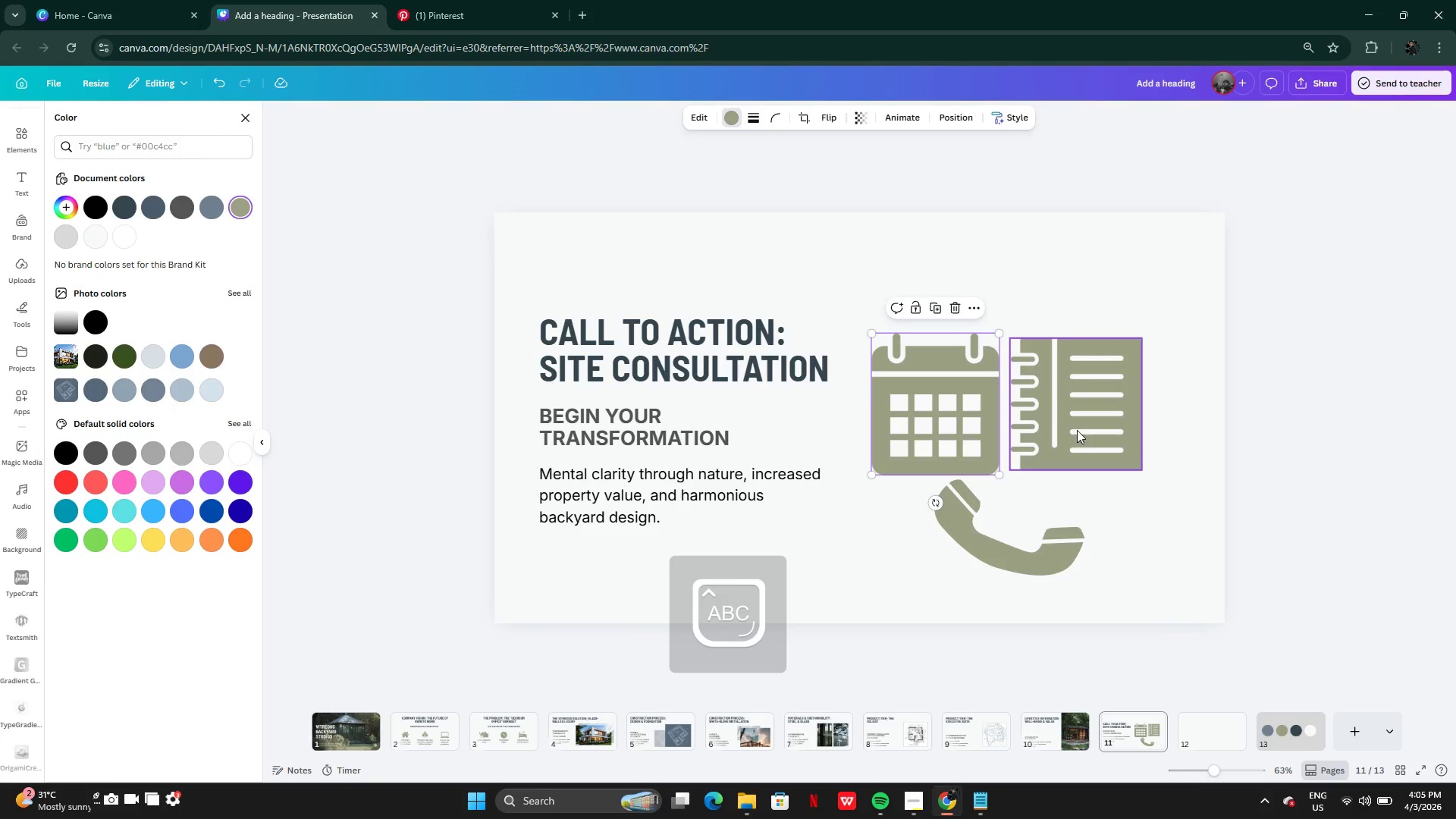 
left_click([1087, 428])
 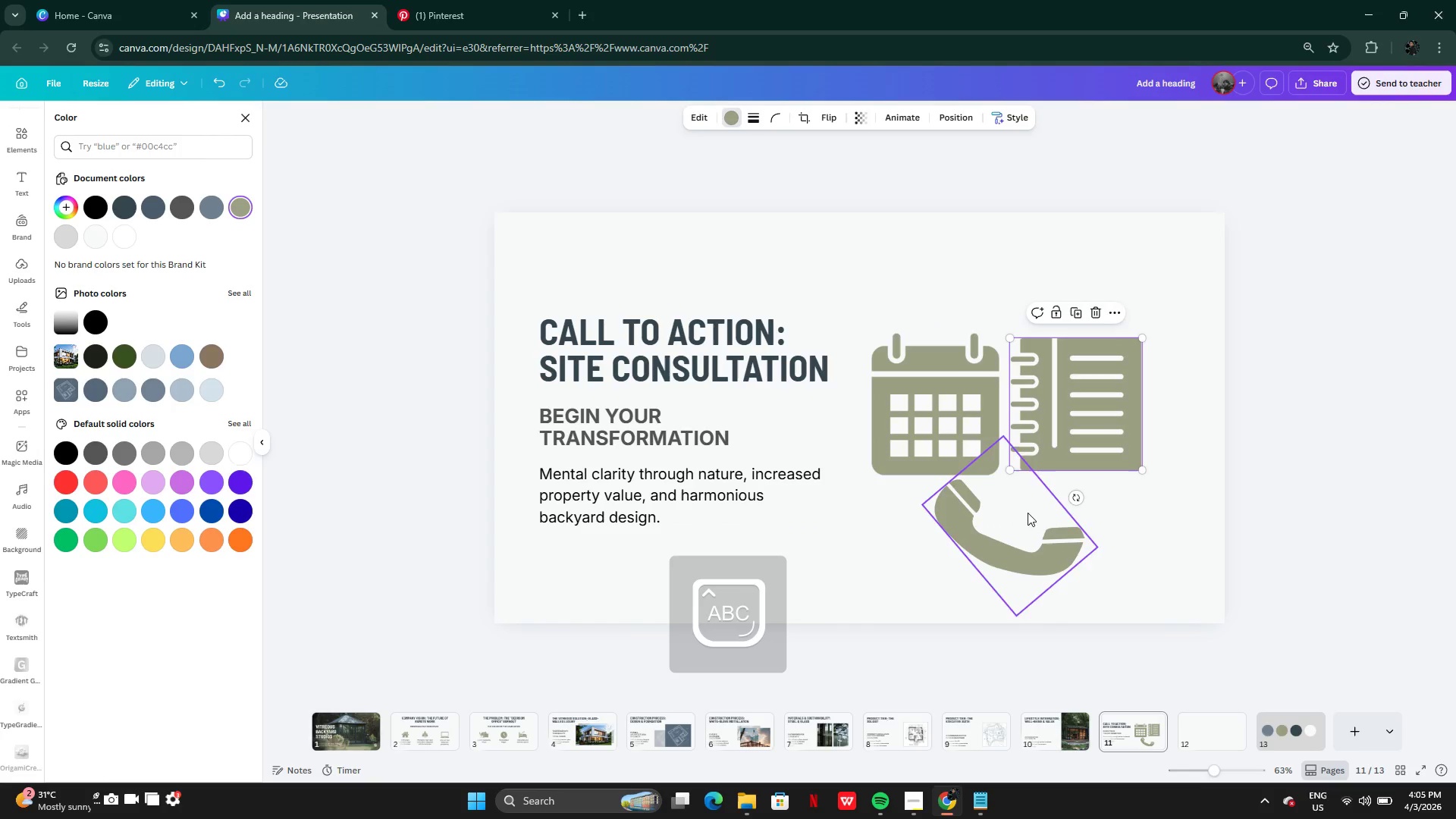 
key(CapsLock)
 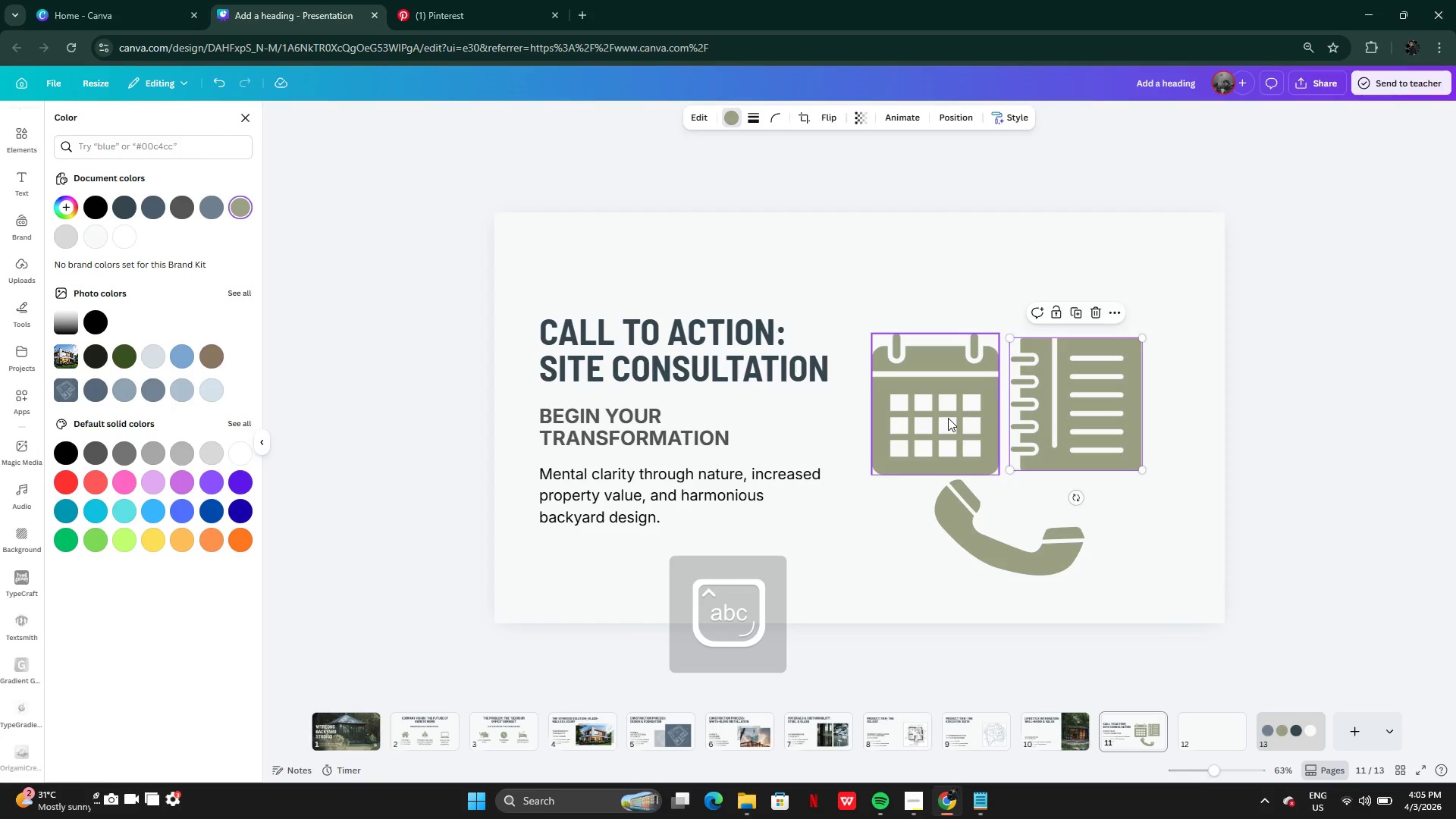 
left_click([948, 418])
 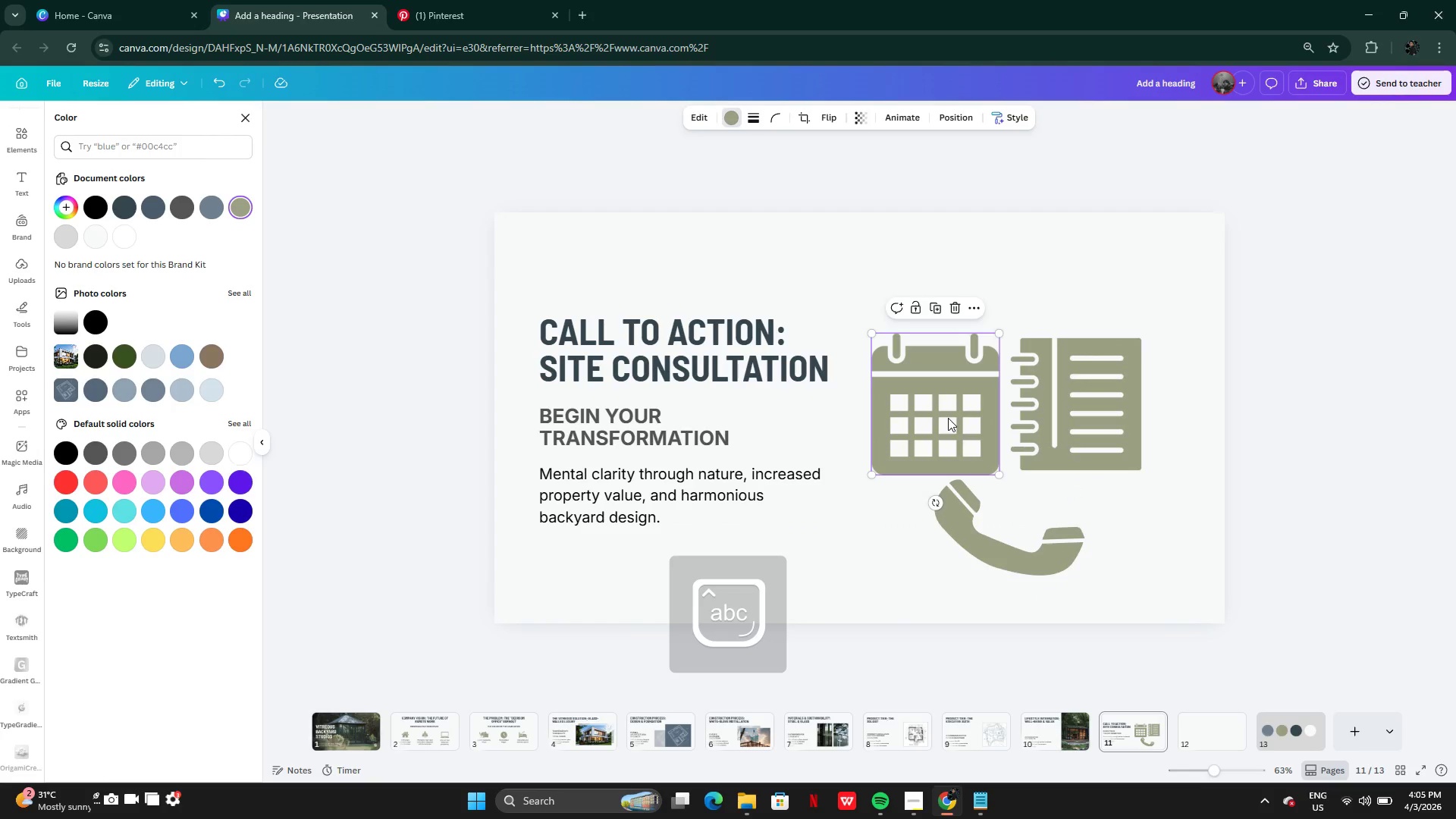 
hold_key(key=ShiftLeft, duration=1.47)
double_click([1000, 533])
 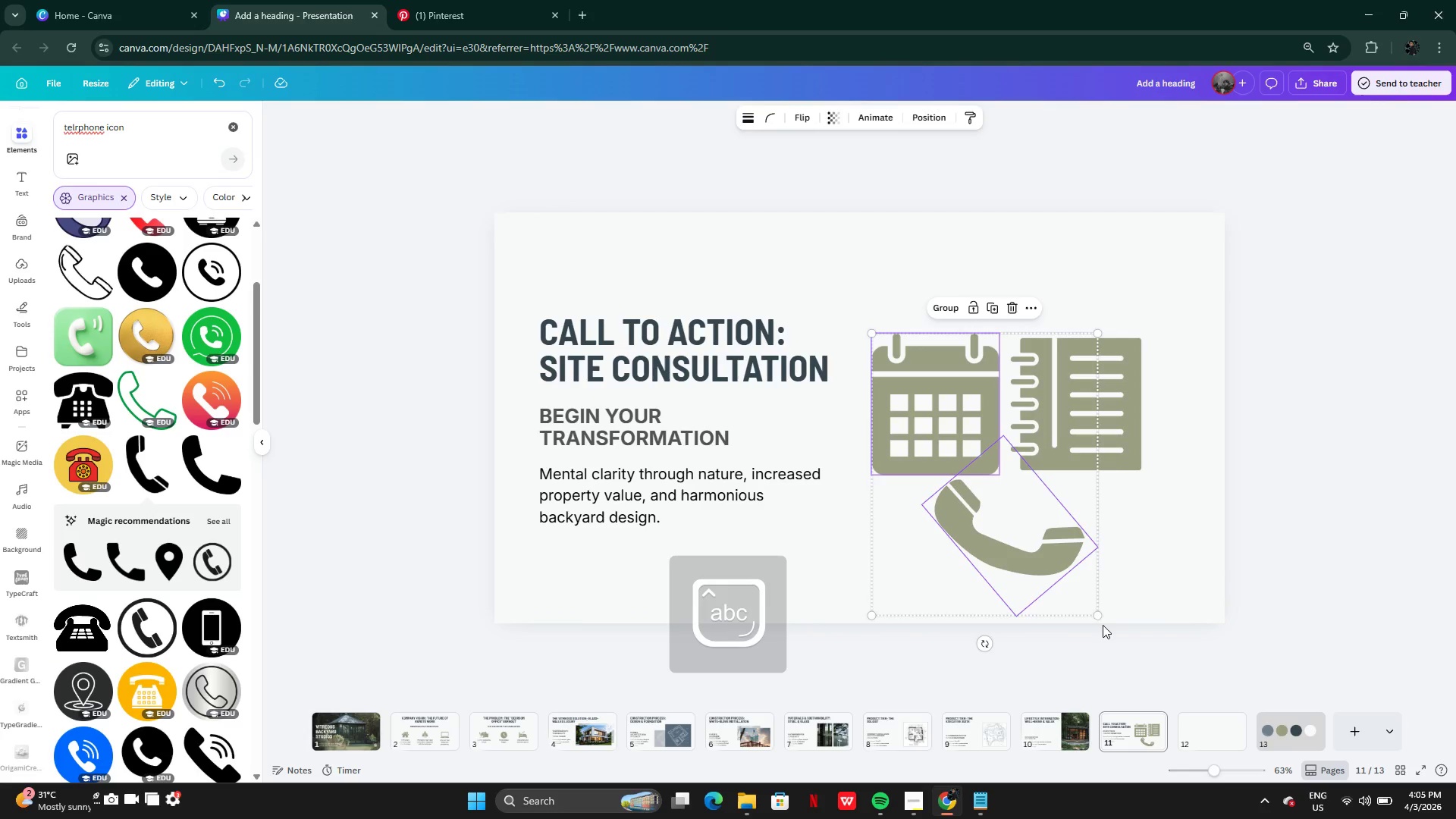 
left_click_drag(start_coordinate=[1101, 616], to_coordinate=[1068, 587])
 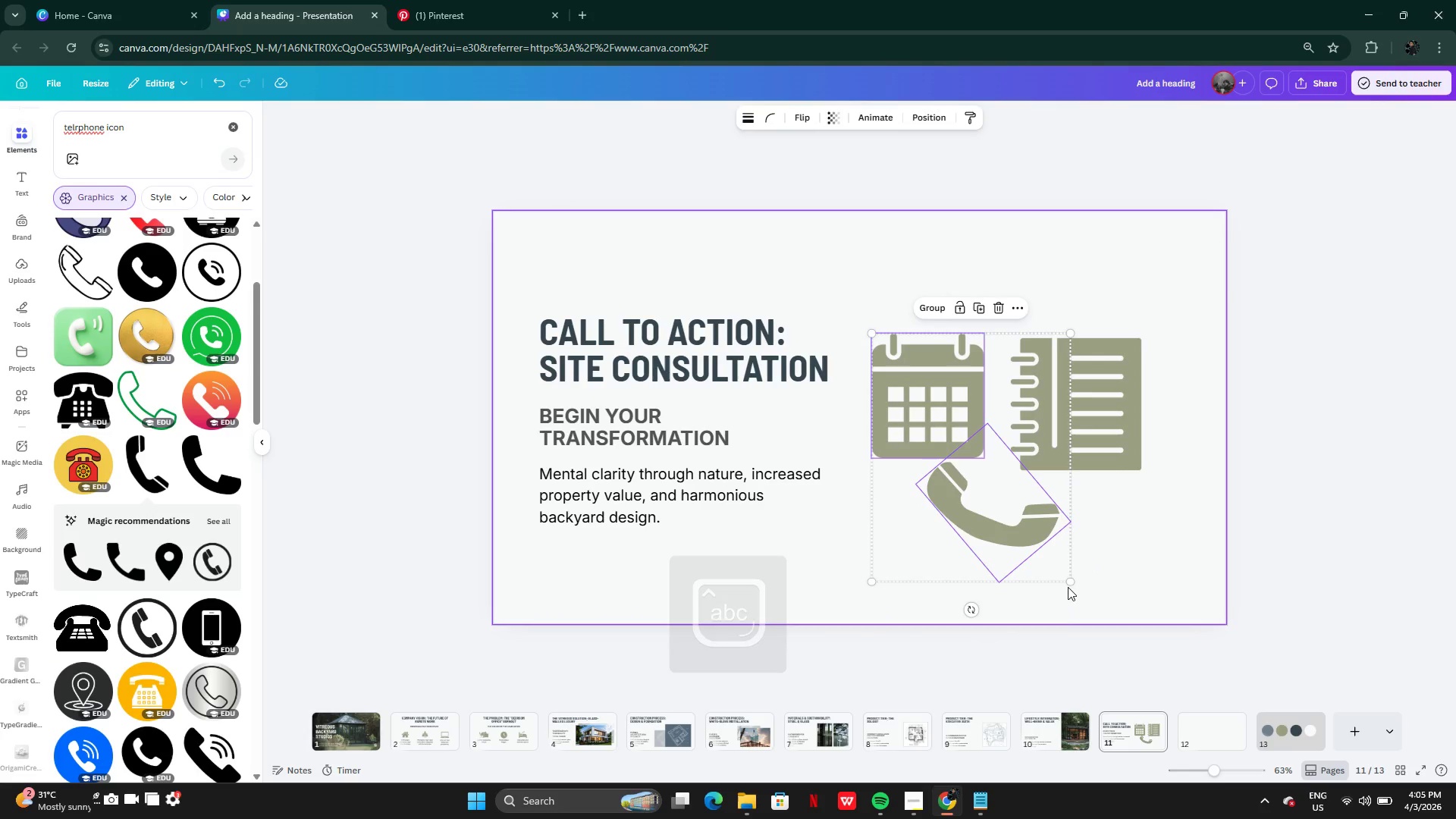 
key(Control+Z)
 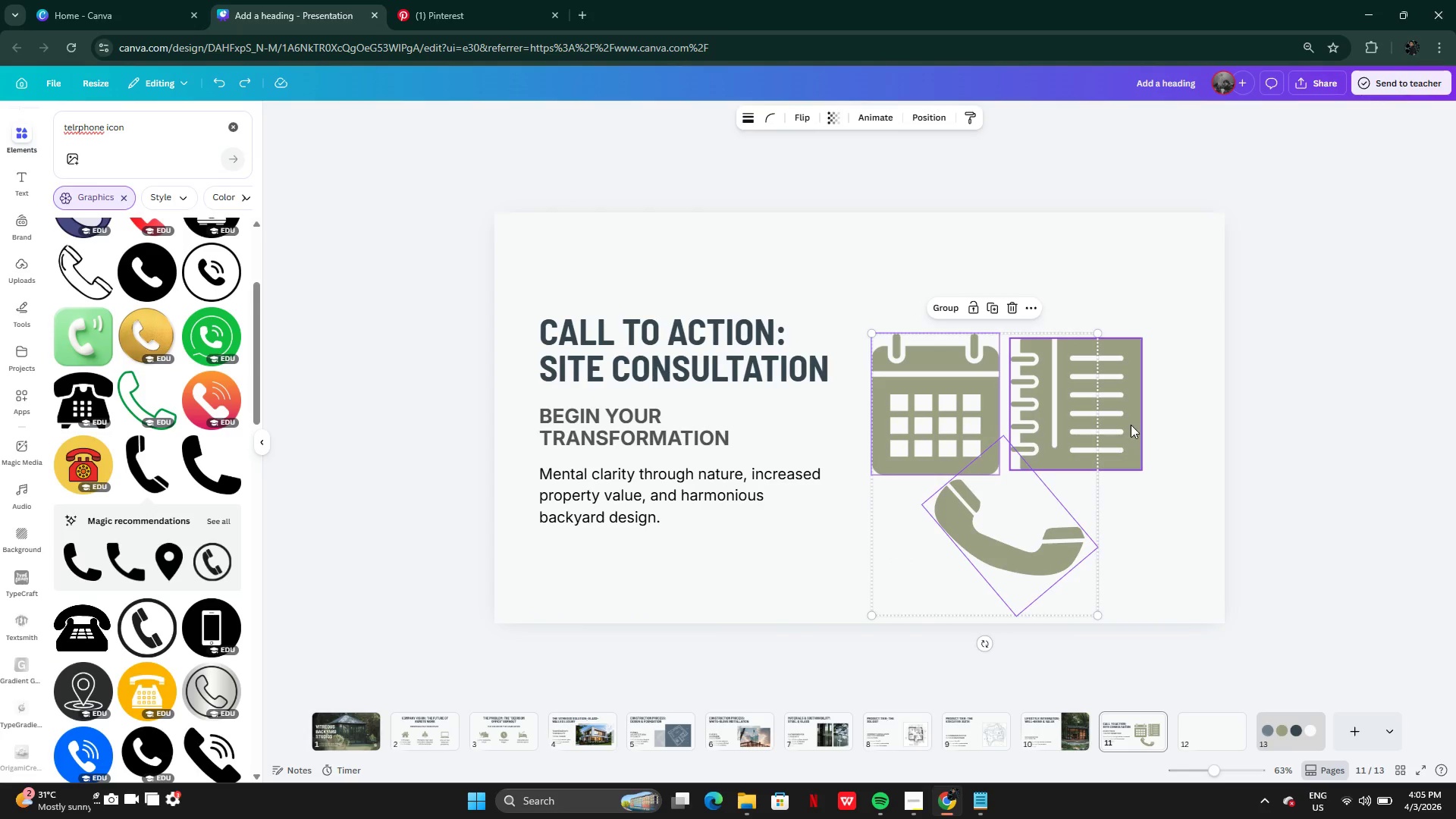 
hold_key(key=ShiftLeft, duration=0.61)
left_click([1130, 414])
 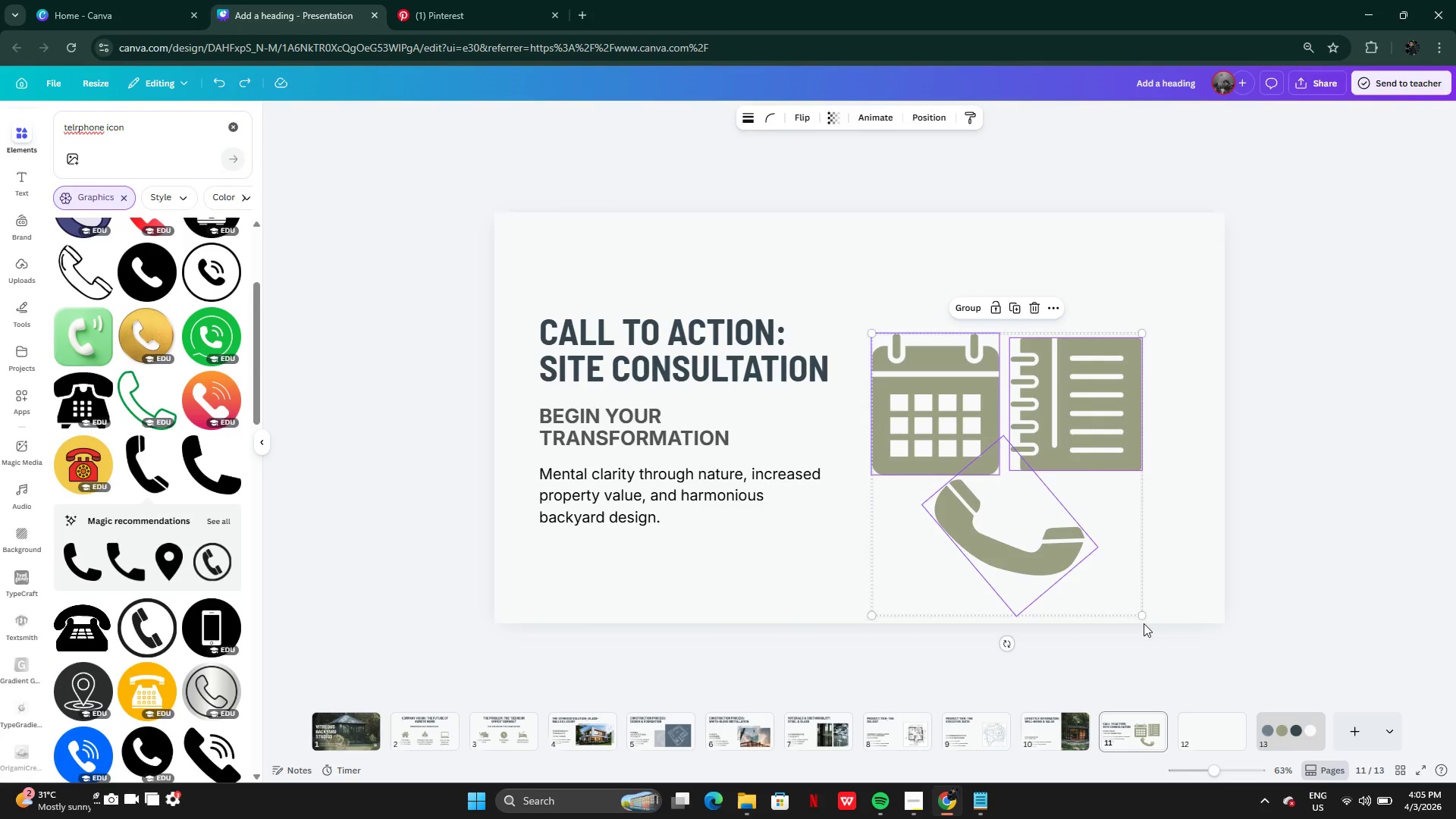 
left_click_drag(start_coordinate=[1144, 617], to_coordinate=[1106, 570])
 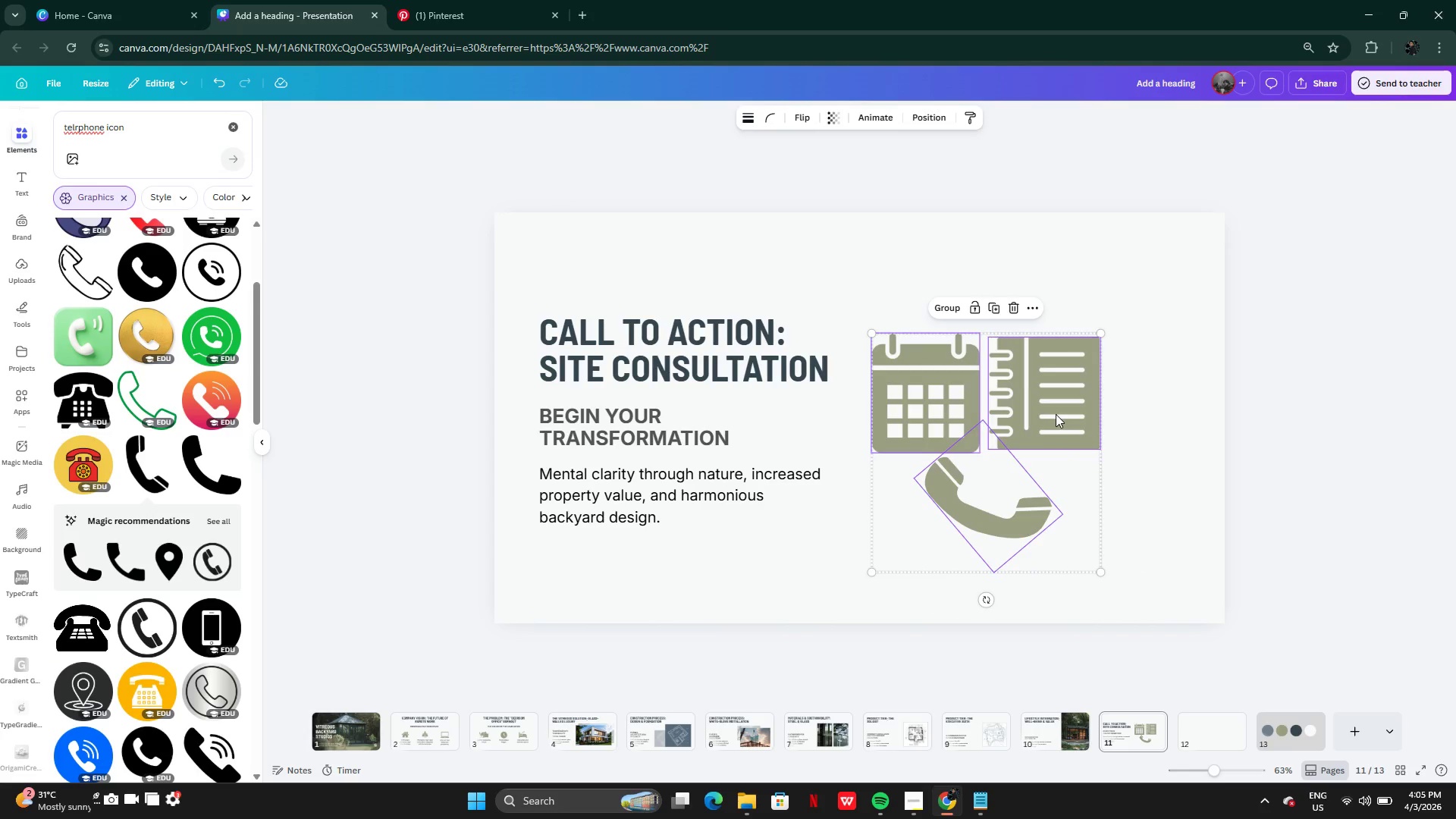 
left_click_drag(start_coordinate=[1056, 414], to_coordinate=[1113, 390])
 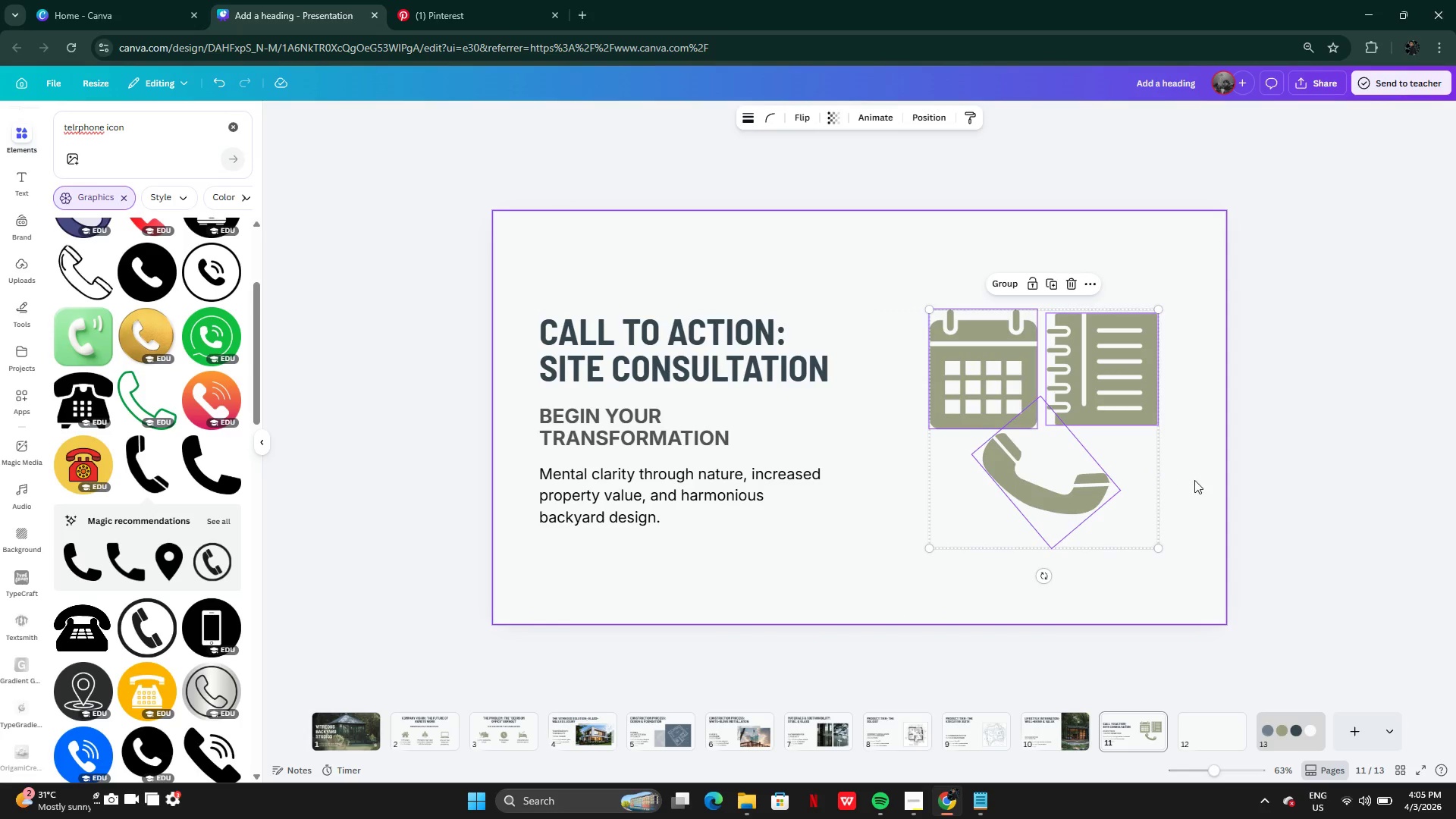 
left_click([1194, 480])
 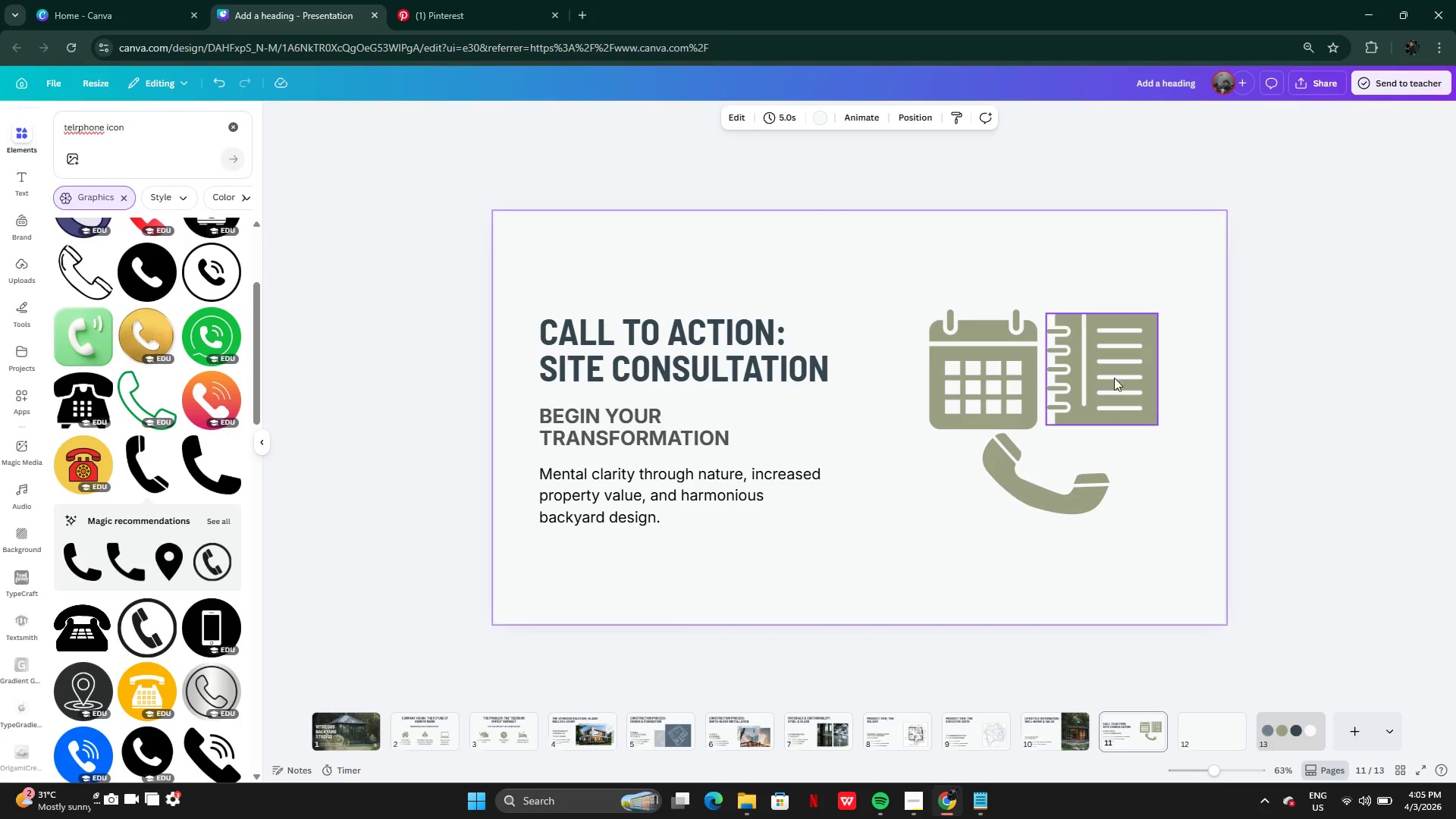 
left_click([1109, 375])
 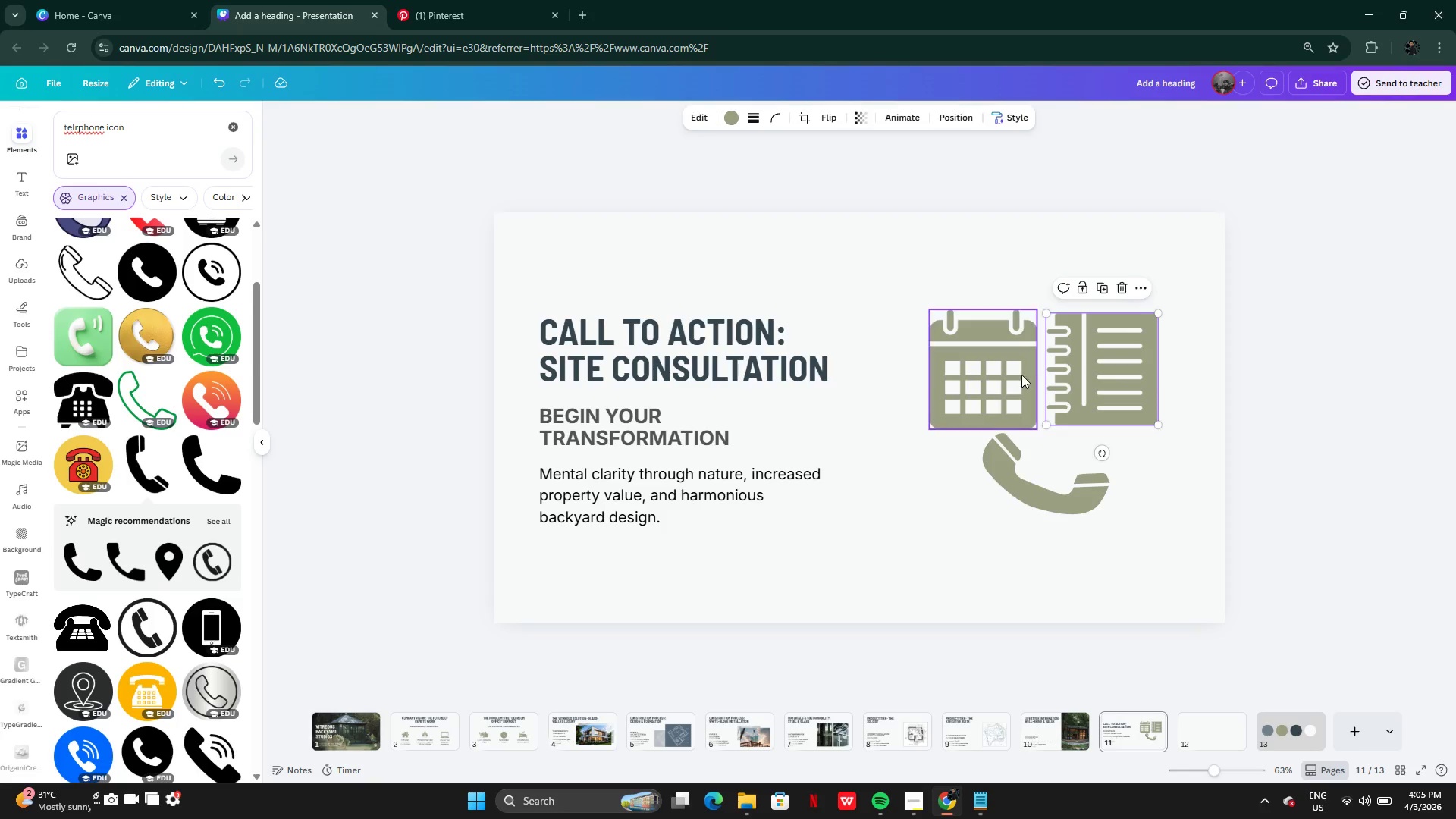 
left_click([1020, 375])
 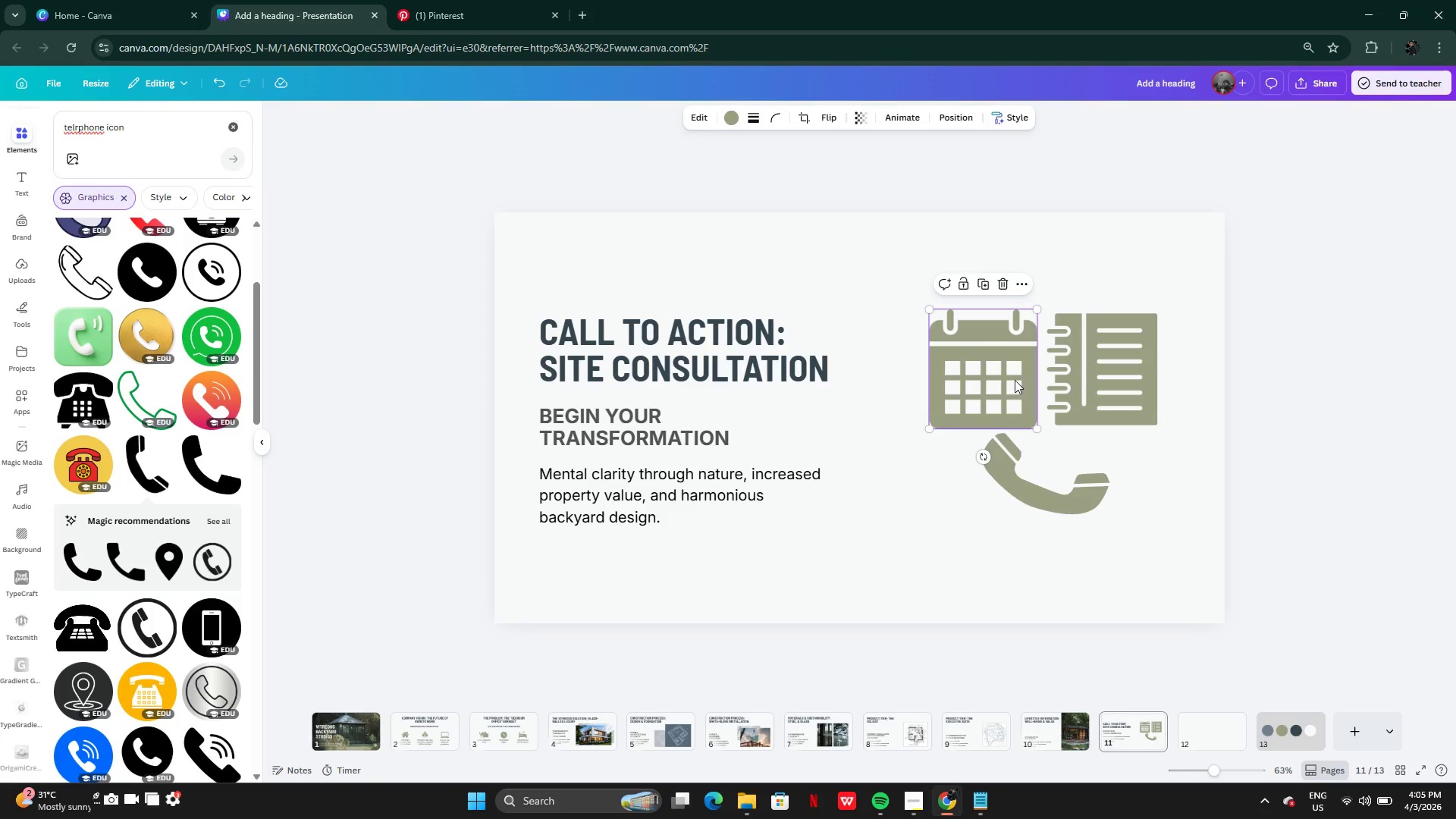 
left_click_drag(start_coordinate=[1015, 381], to_coordinate=[1000, 375])
 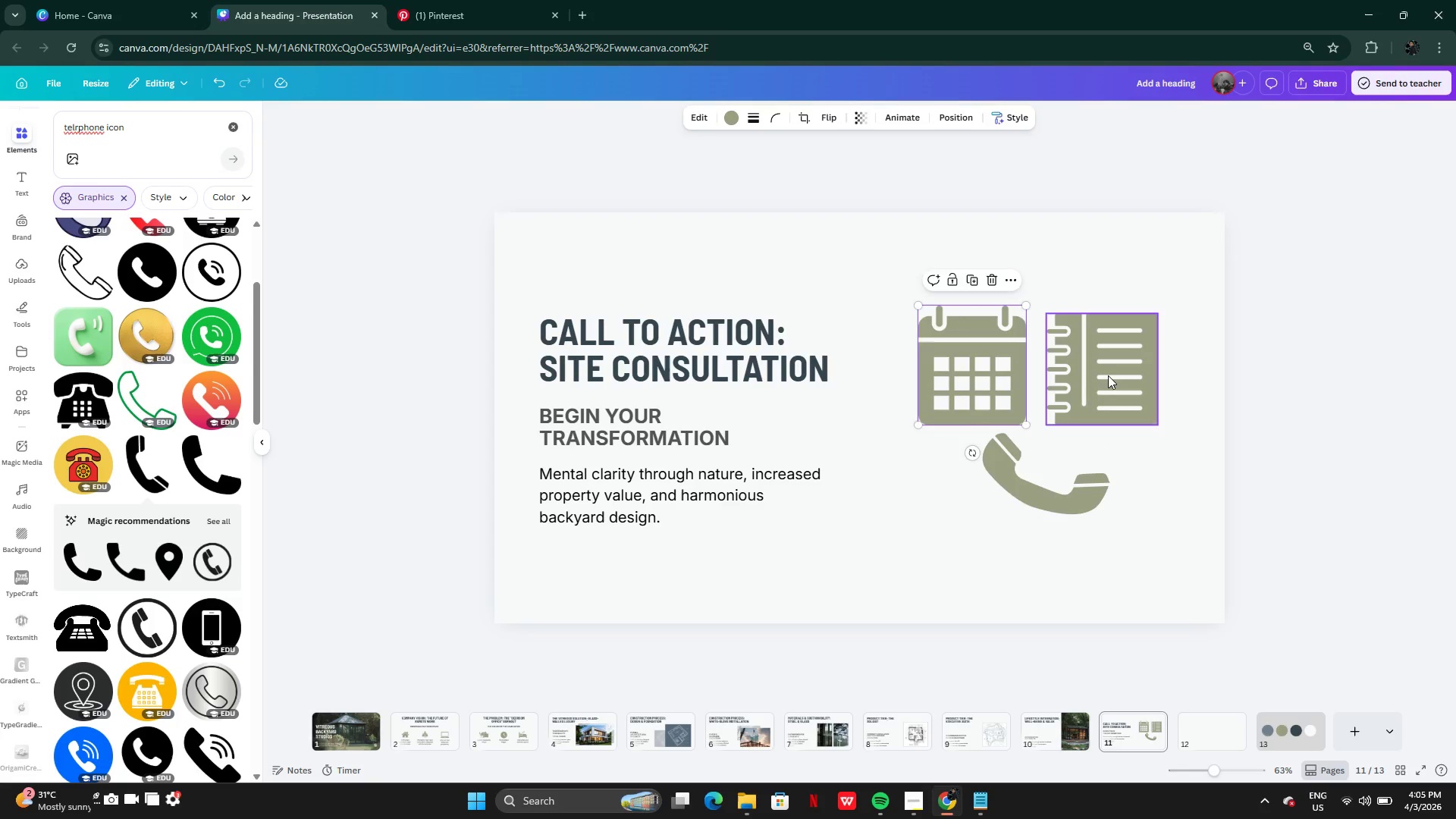 
left_click([1108, 375])
 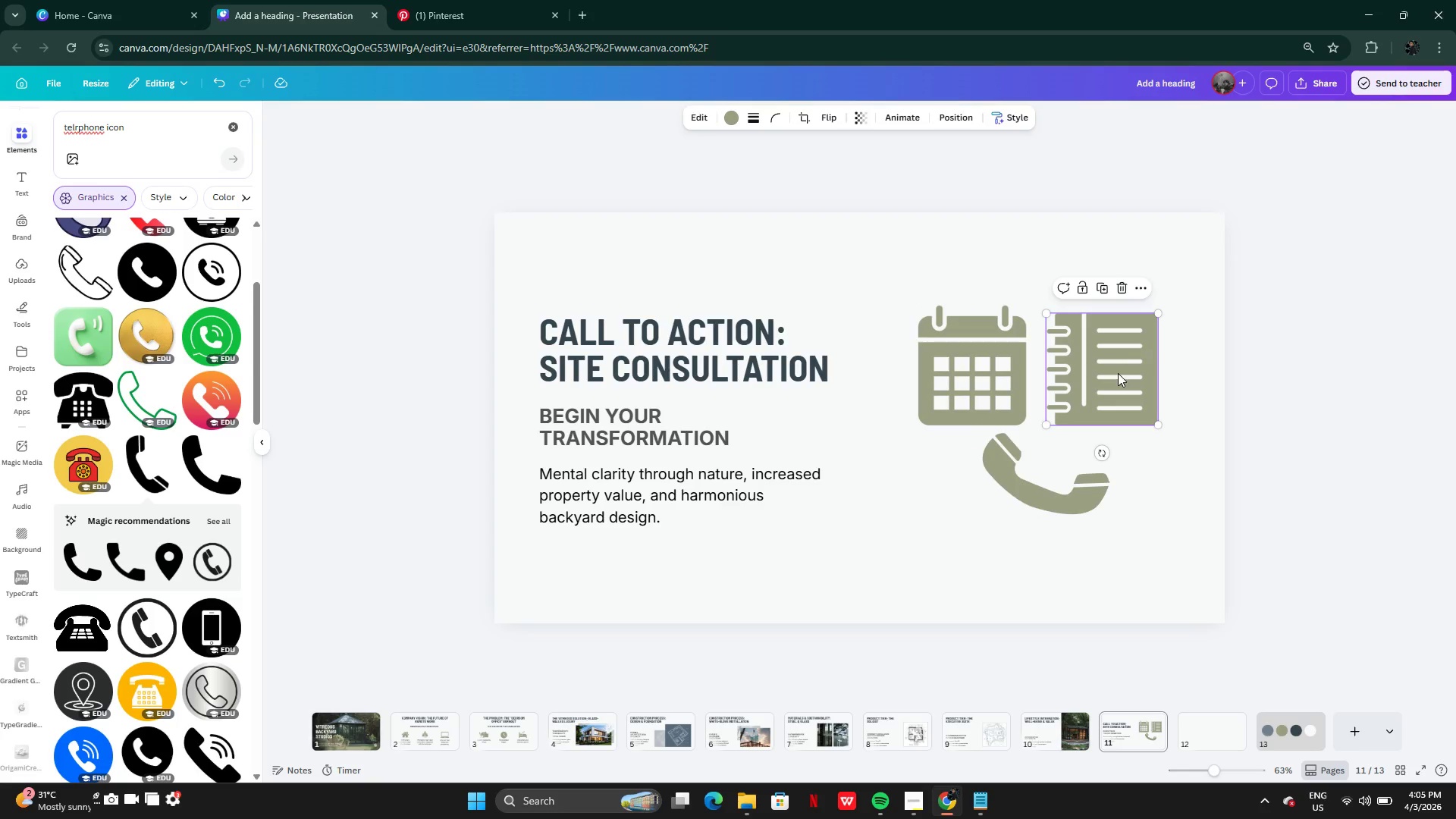 
left_click_drag(start_coordinate=[1118, 373], to_coordinate=[1111, 373])
 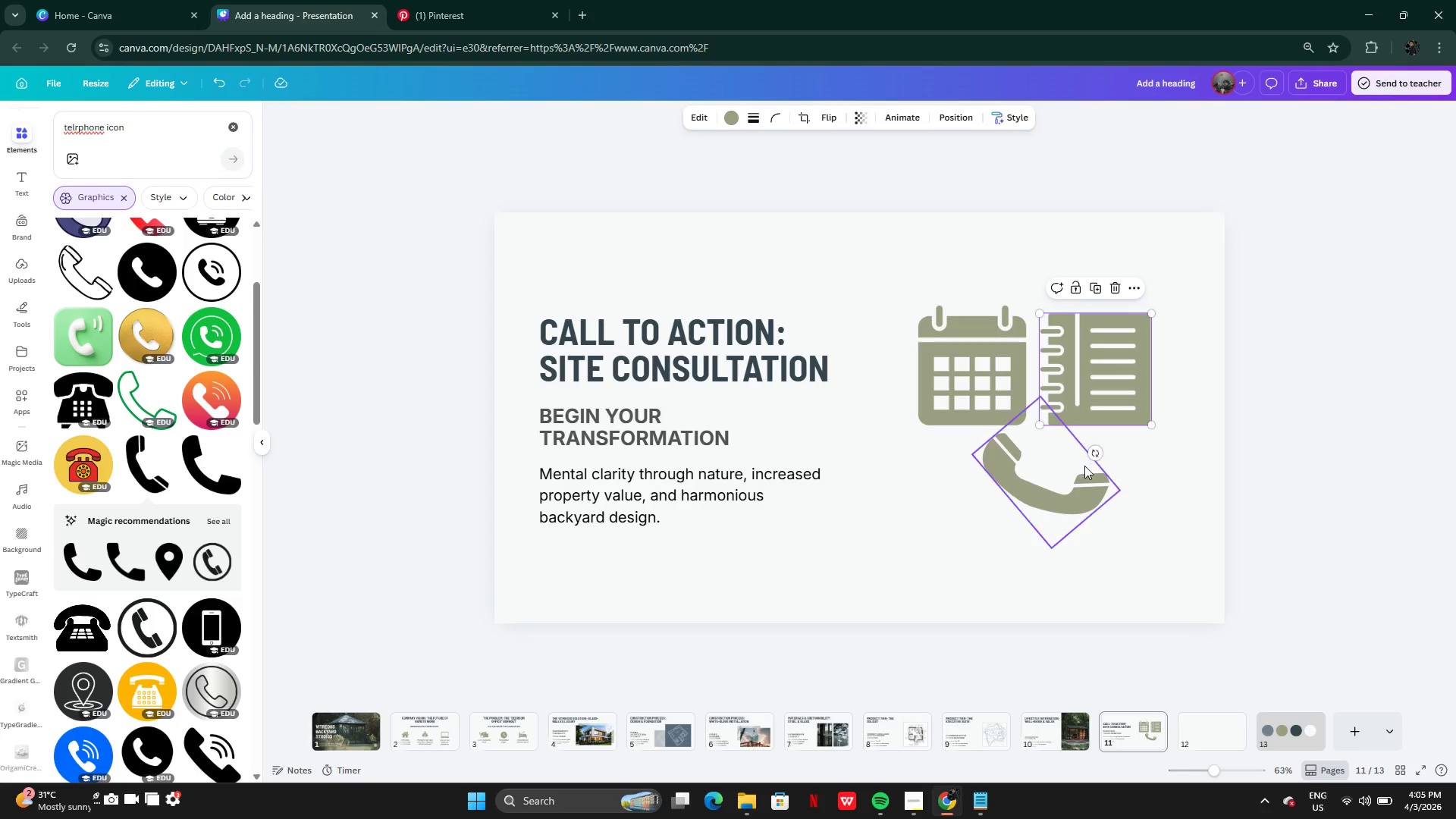 
left_click([1084, 466])
 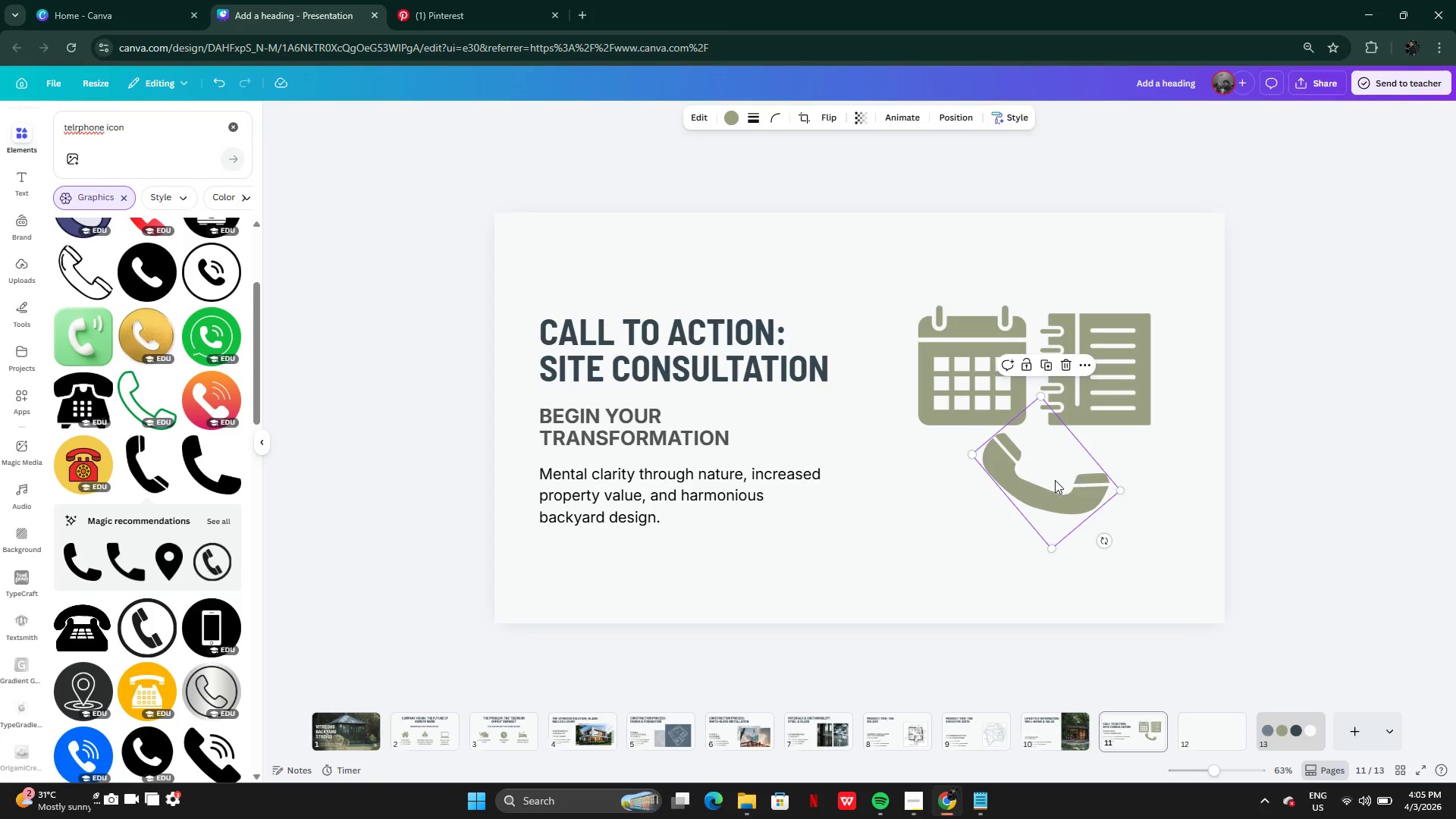 
left_click_drag(start_coordinate=[1055, 480], to_coordinate=[1056, 490])
 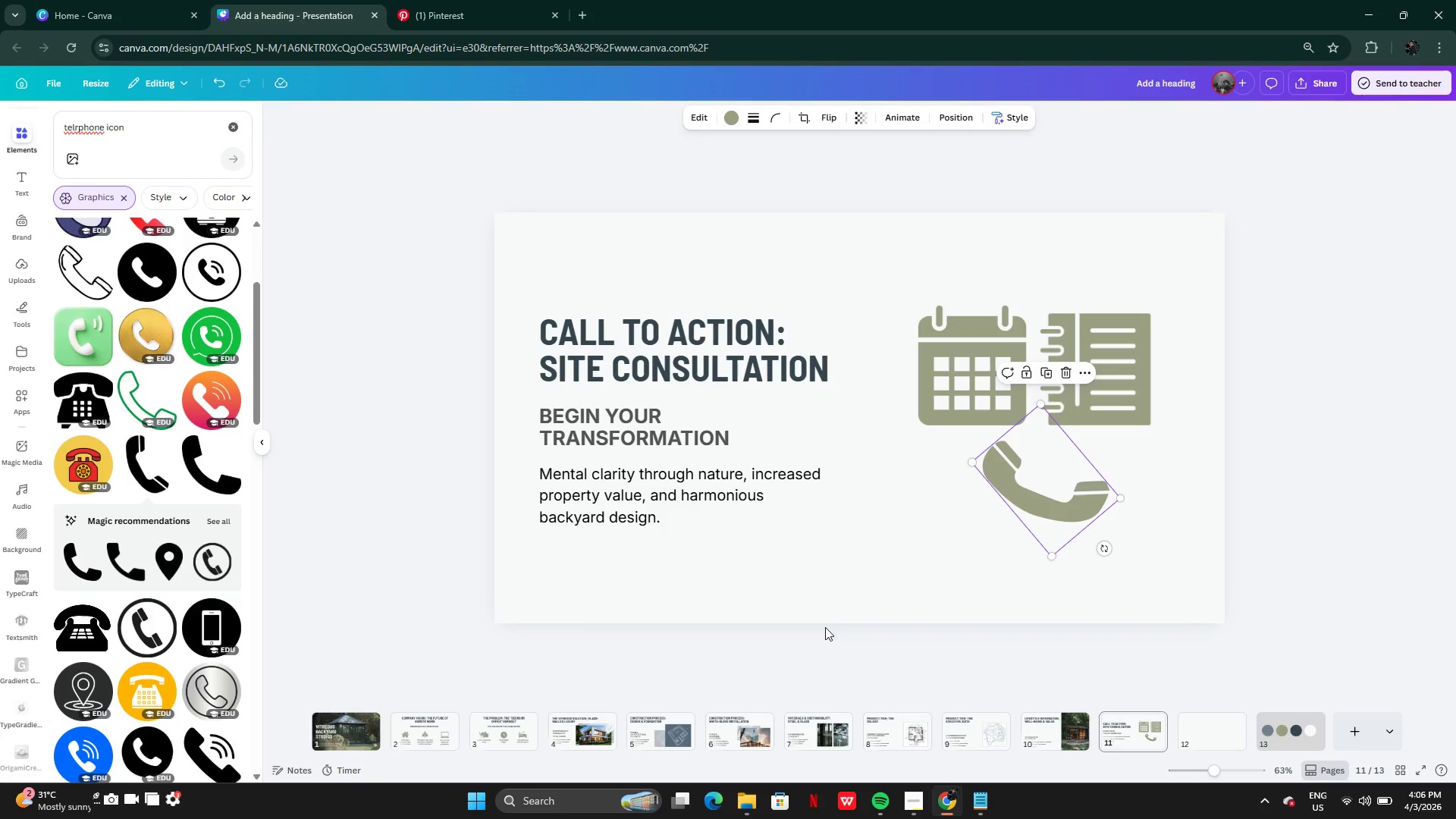 
wait(50.25)
 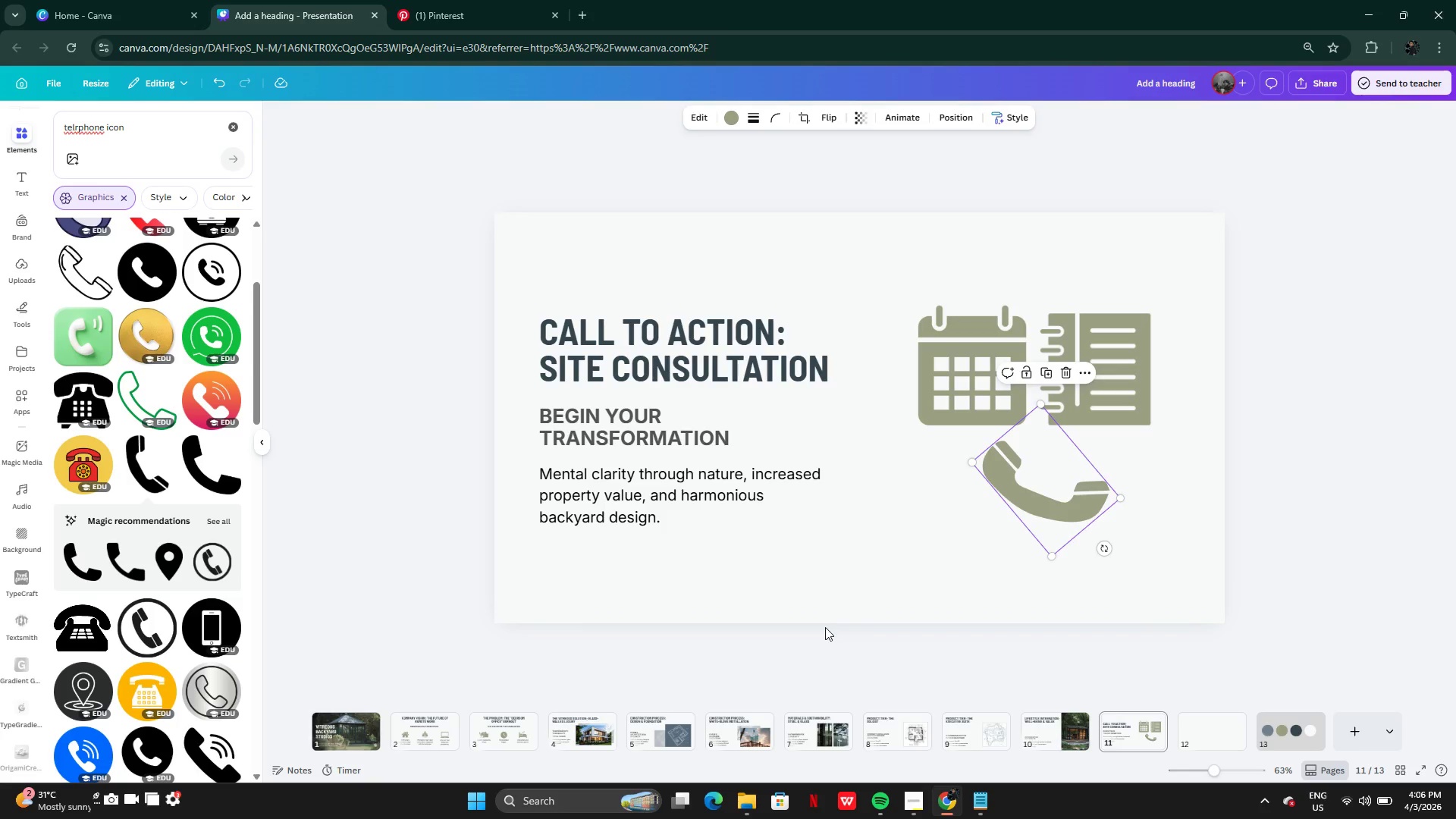 
left_click_drag(start_coordinate=[1420, 578], to_coordinate=[1426, 548])
 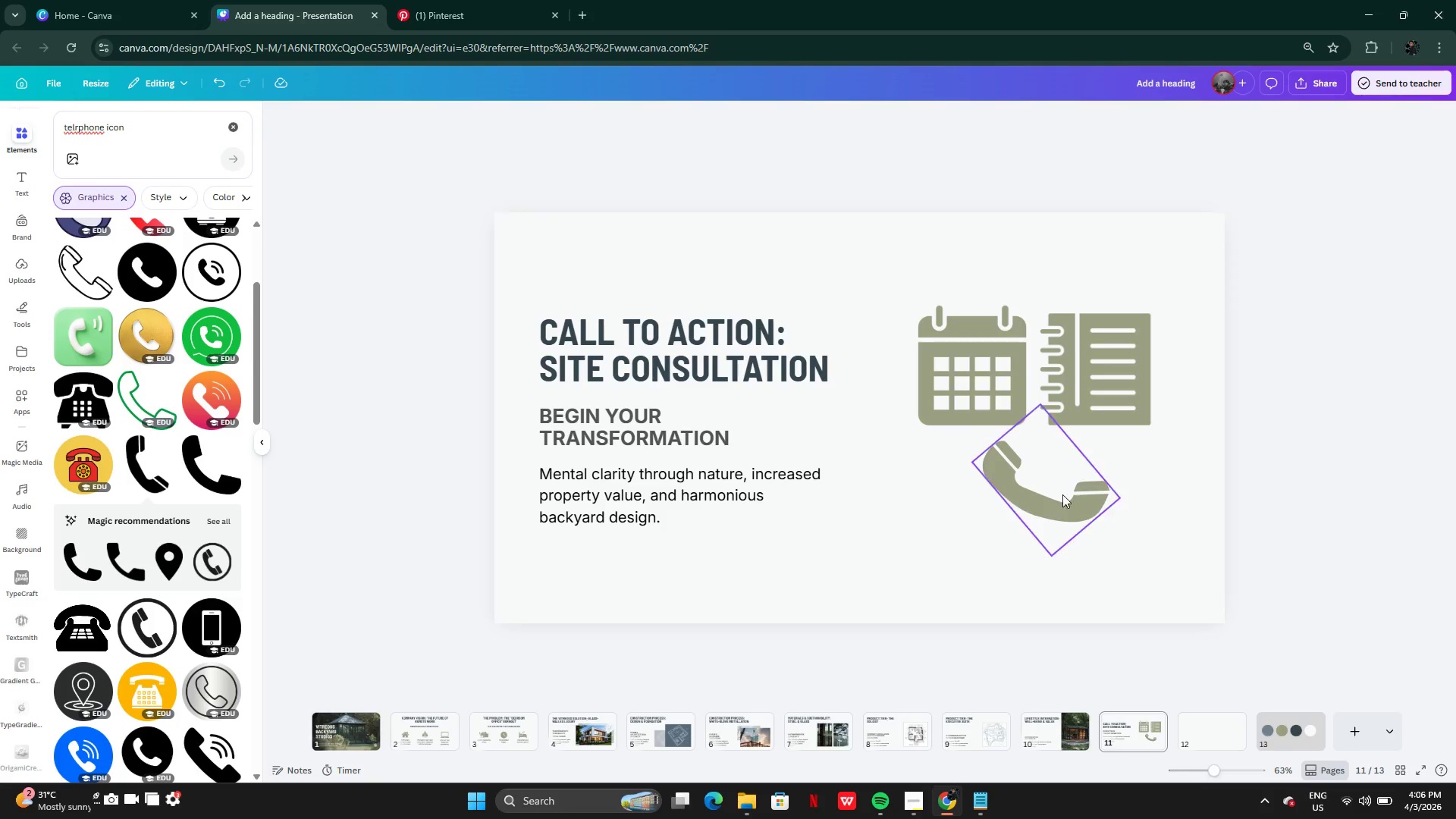 
left_click_drag(start_coordinate=[1066, 499], to_coordinate=[1056, 499])
 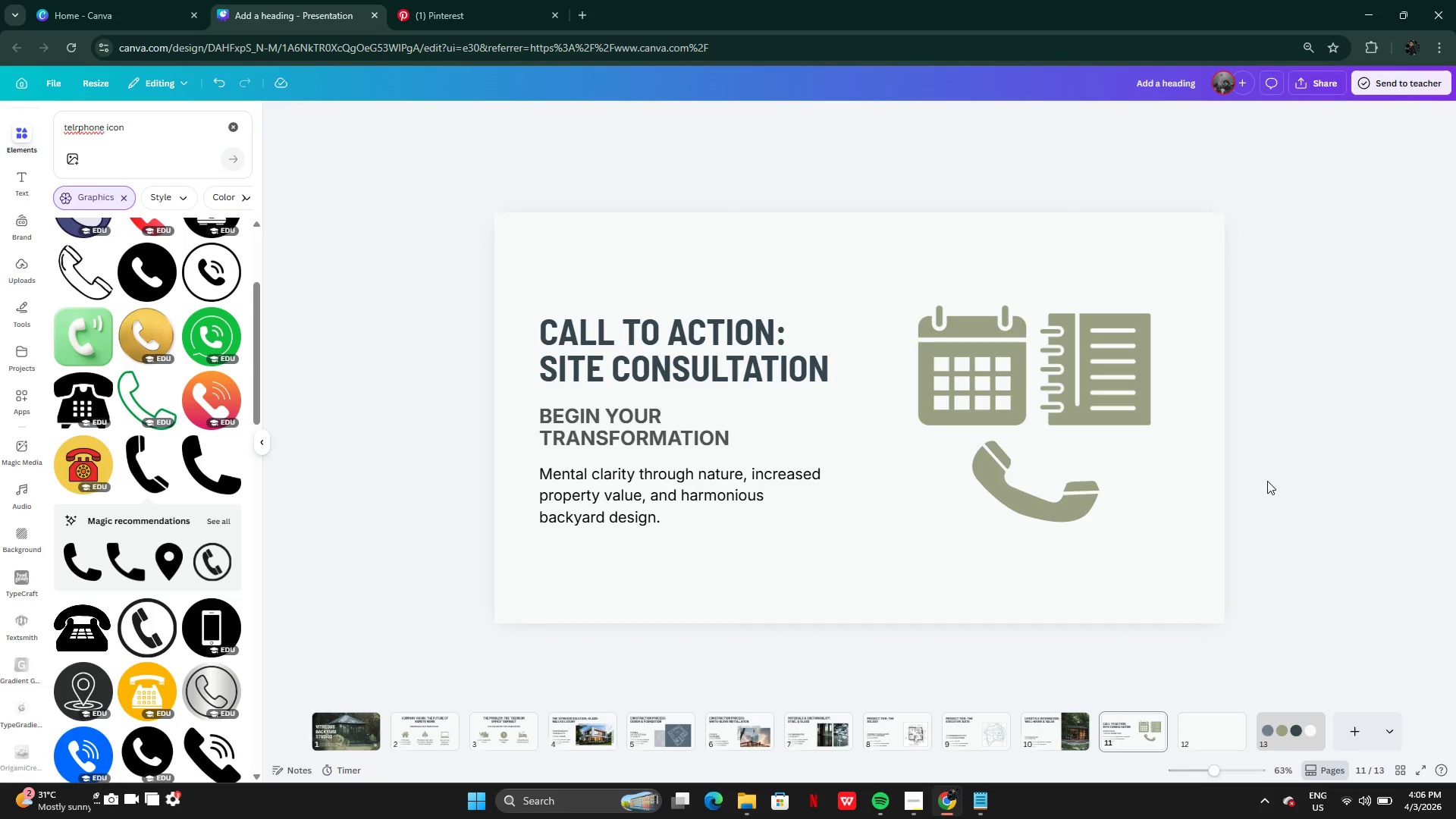 
left_click_drag(start_coordinate=[1090, 368], to_coordinate=[1147, 337])
 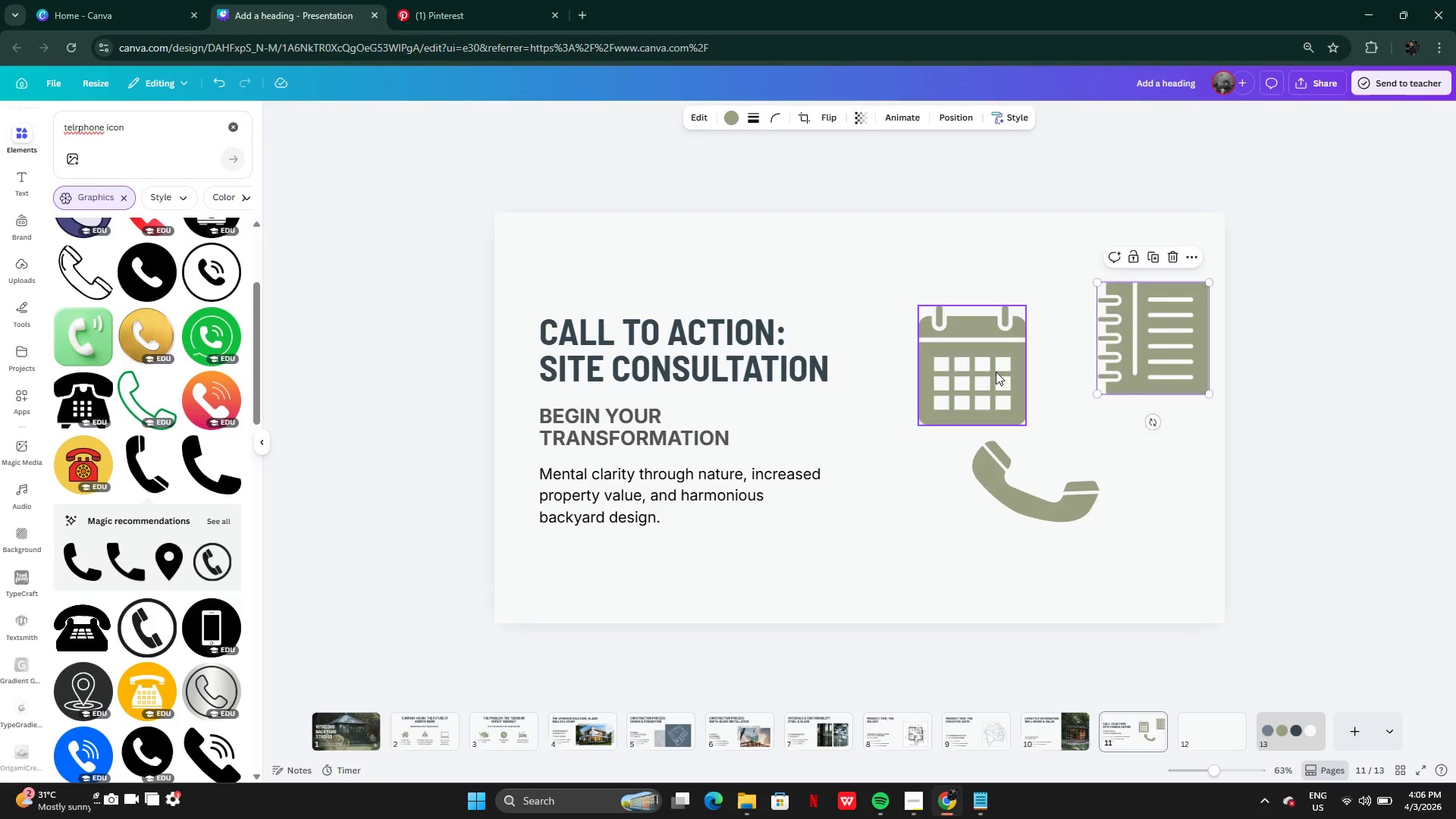 
left_click_drag(start_coordinate=[996, 372], to_coordinate=[1141, 331])
 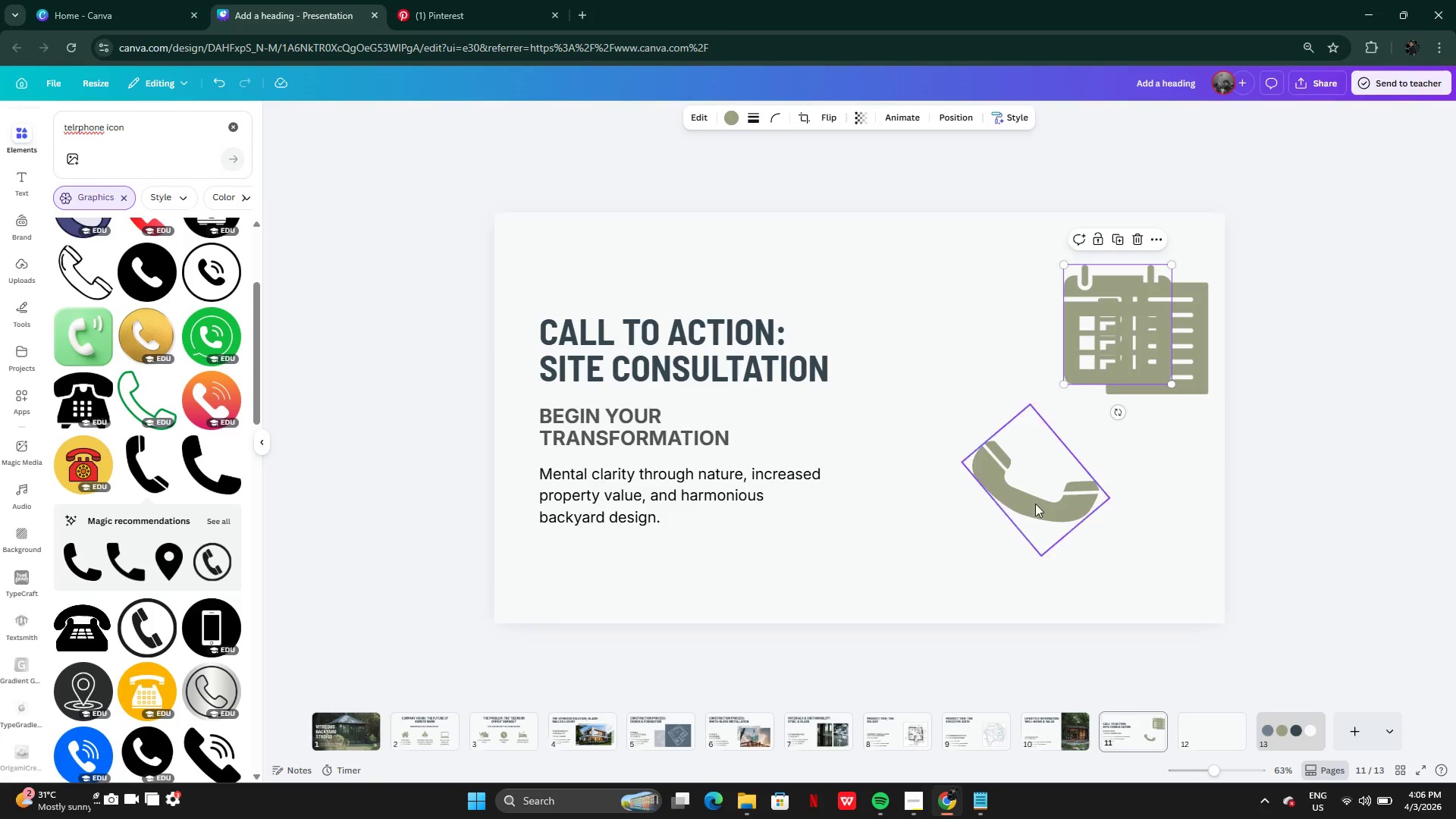 
left_click([1035, 504])
 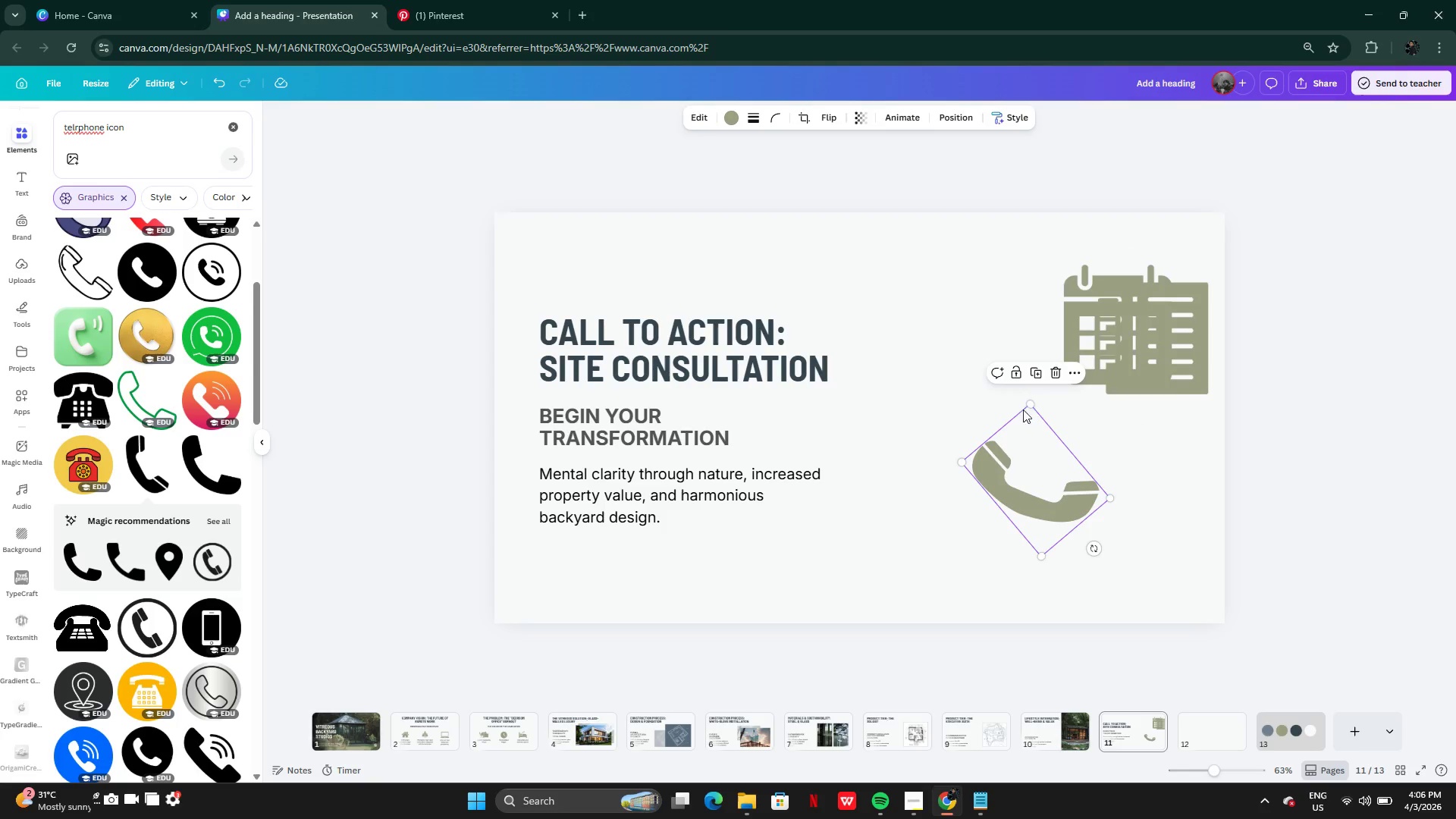 
left_click_drag(start_coordinate=[1032, 403], to_coordinate=[976, 290])
 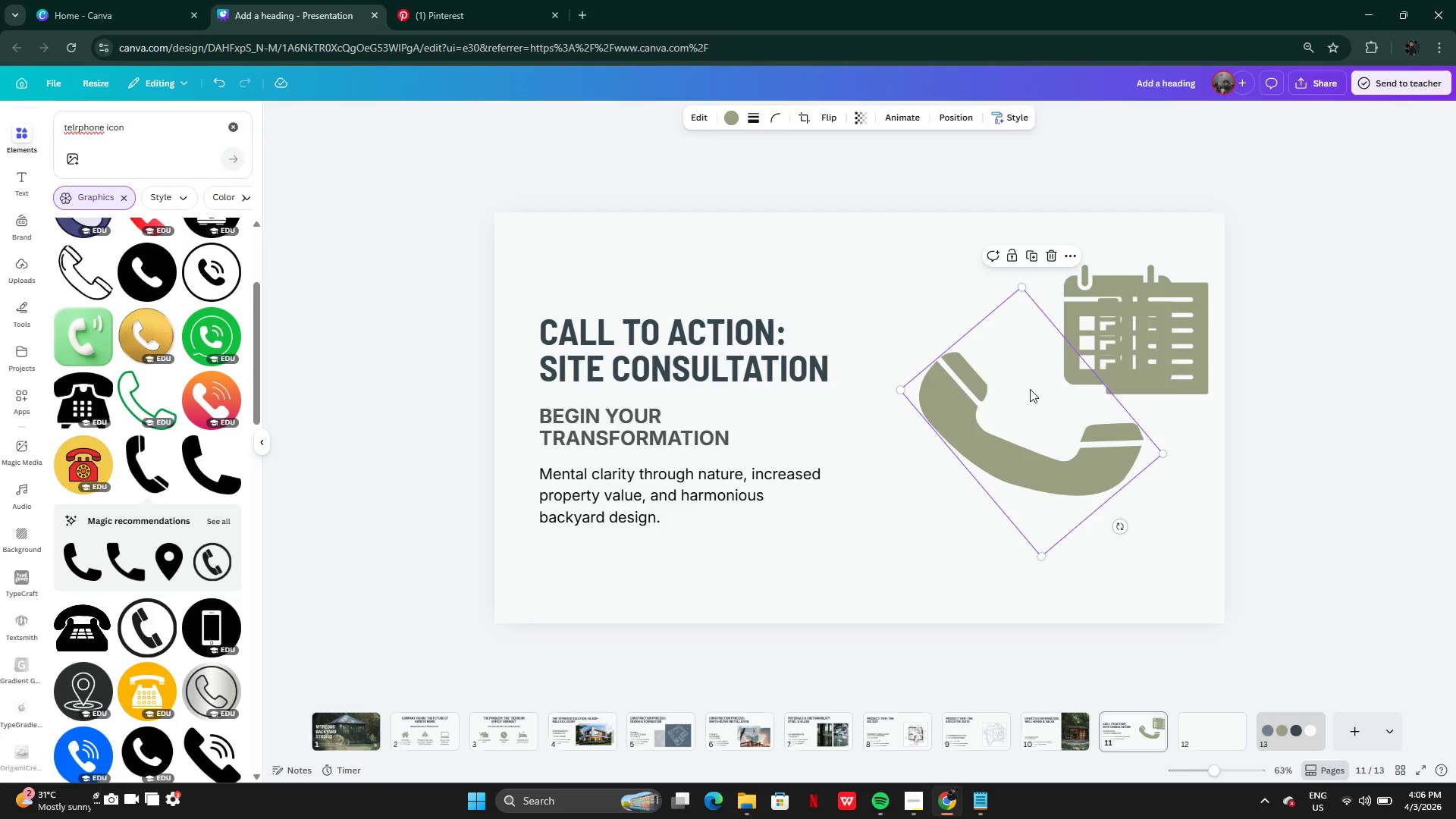 
left_click_drag(start_coordinate=[1030, 389], to_coordinate=[1011, 430])
 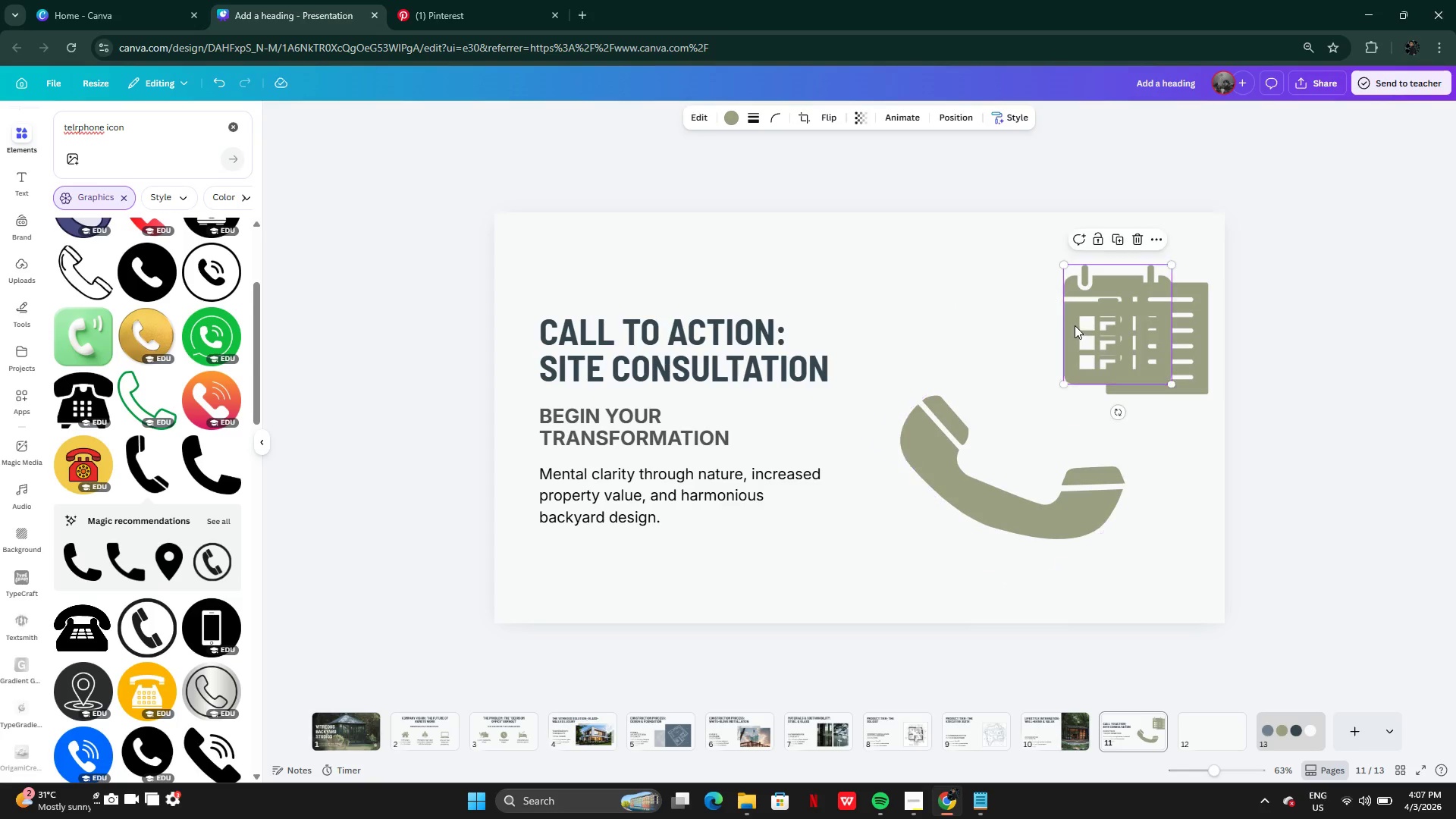 
left_click_drag(start_coordinate=[1078, 325], to_coordinate=[964, 327])
 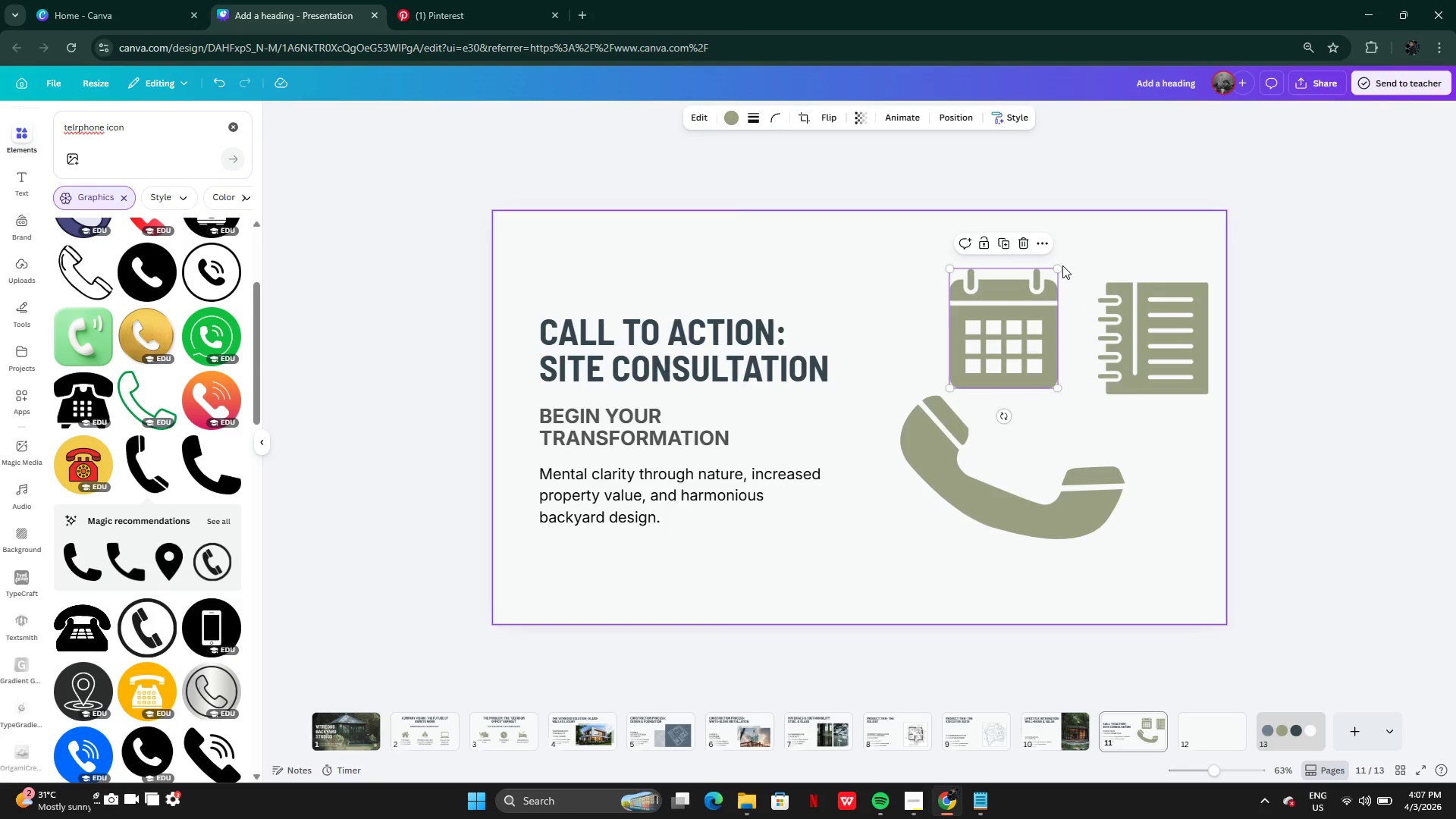 
left_click_drag(start_coordinate=[1042, 304], to_coordinate=[1075, 356])
 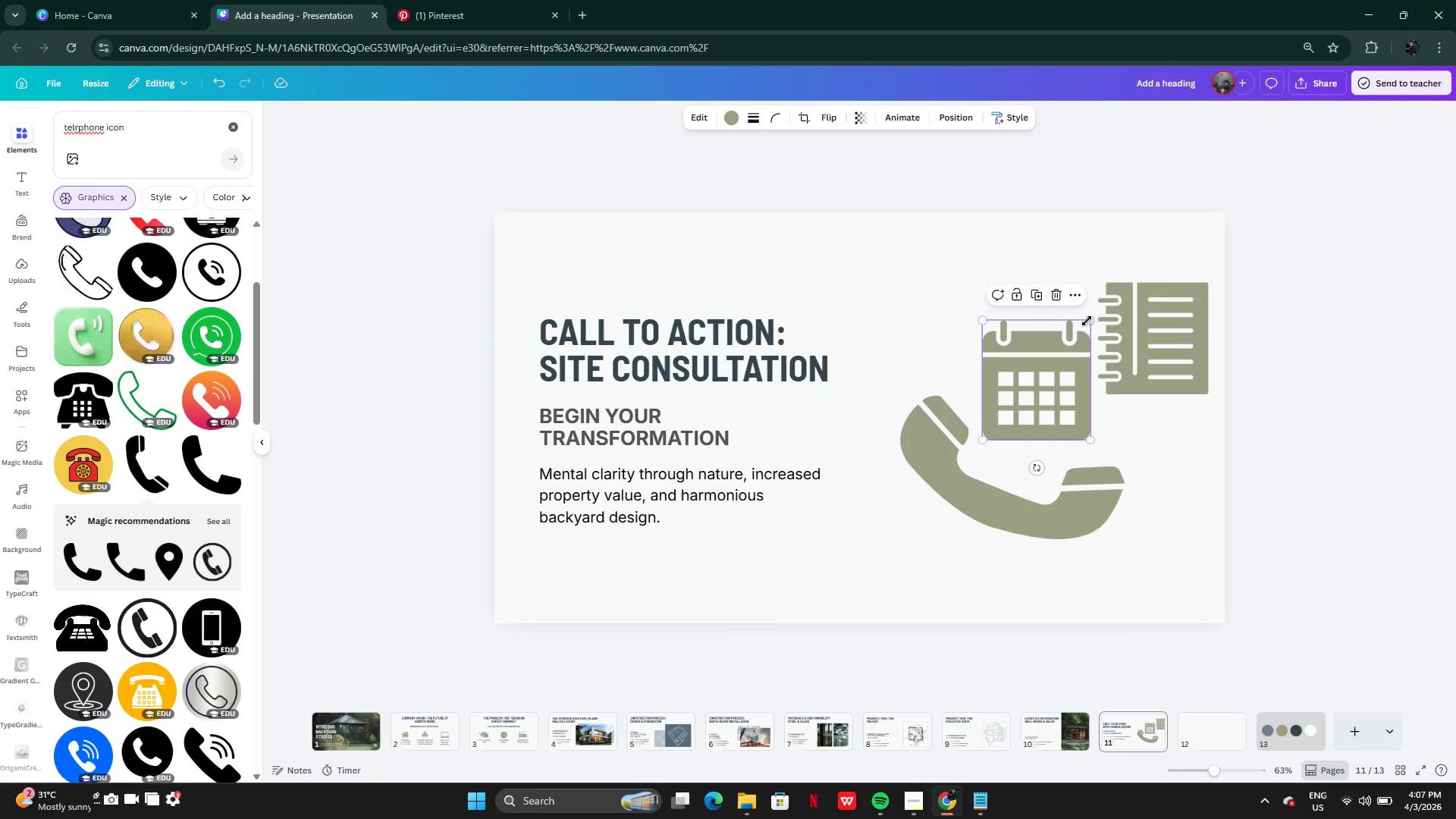 
left_click_drag(start_coordinate=[1088, 319], to_coordinate=[1074, 371])
 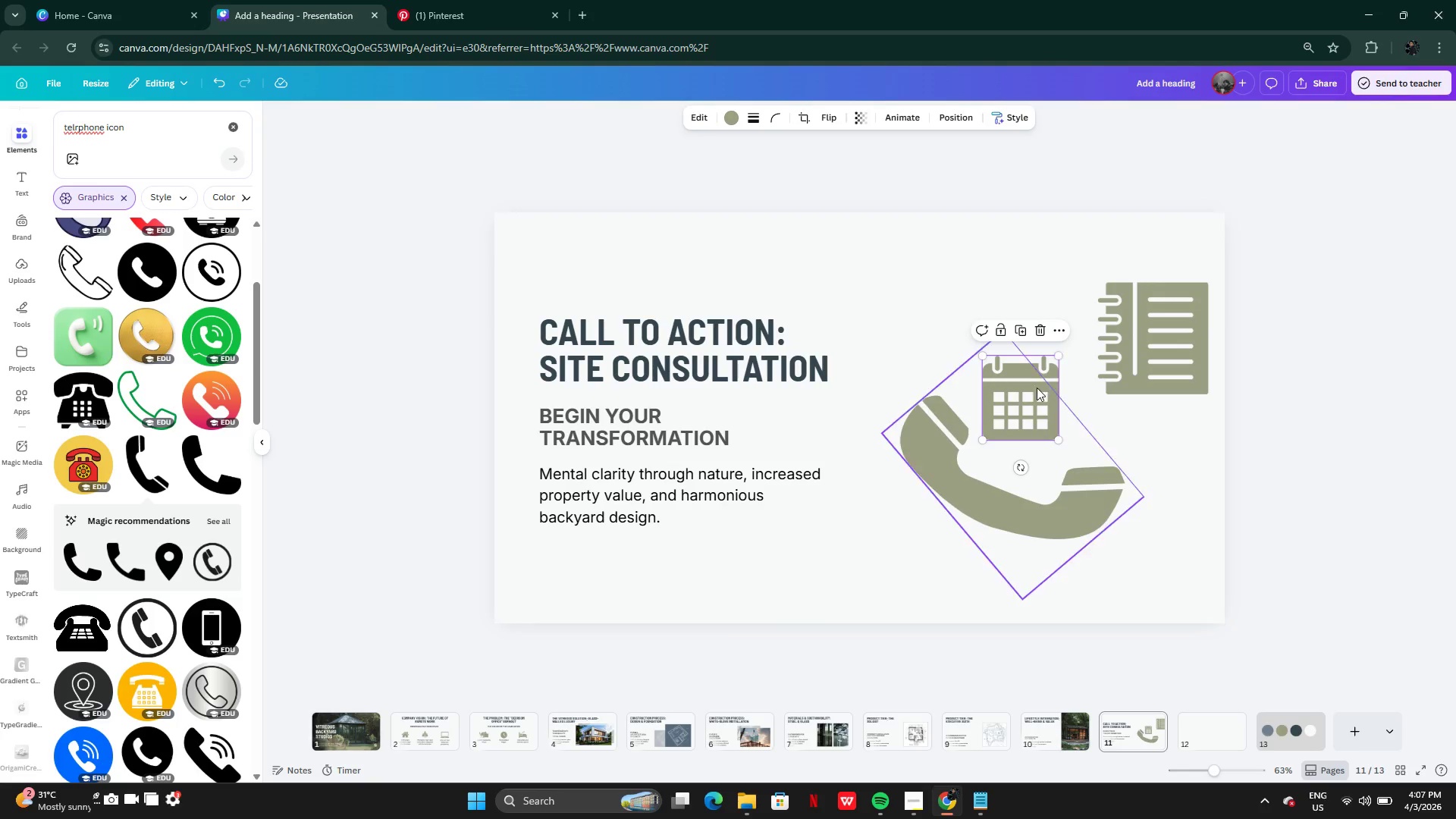 
left_click_drag(start_coordinate=[1037, 388], to_coordinate=[1040, 413])
 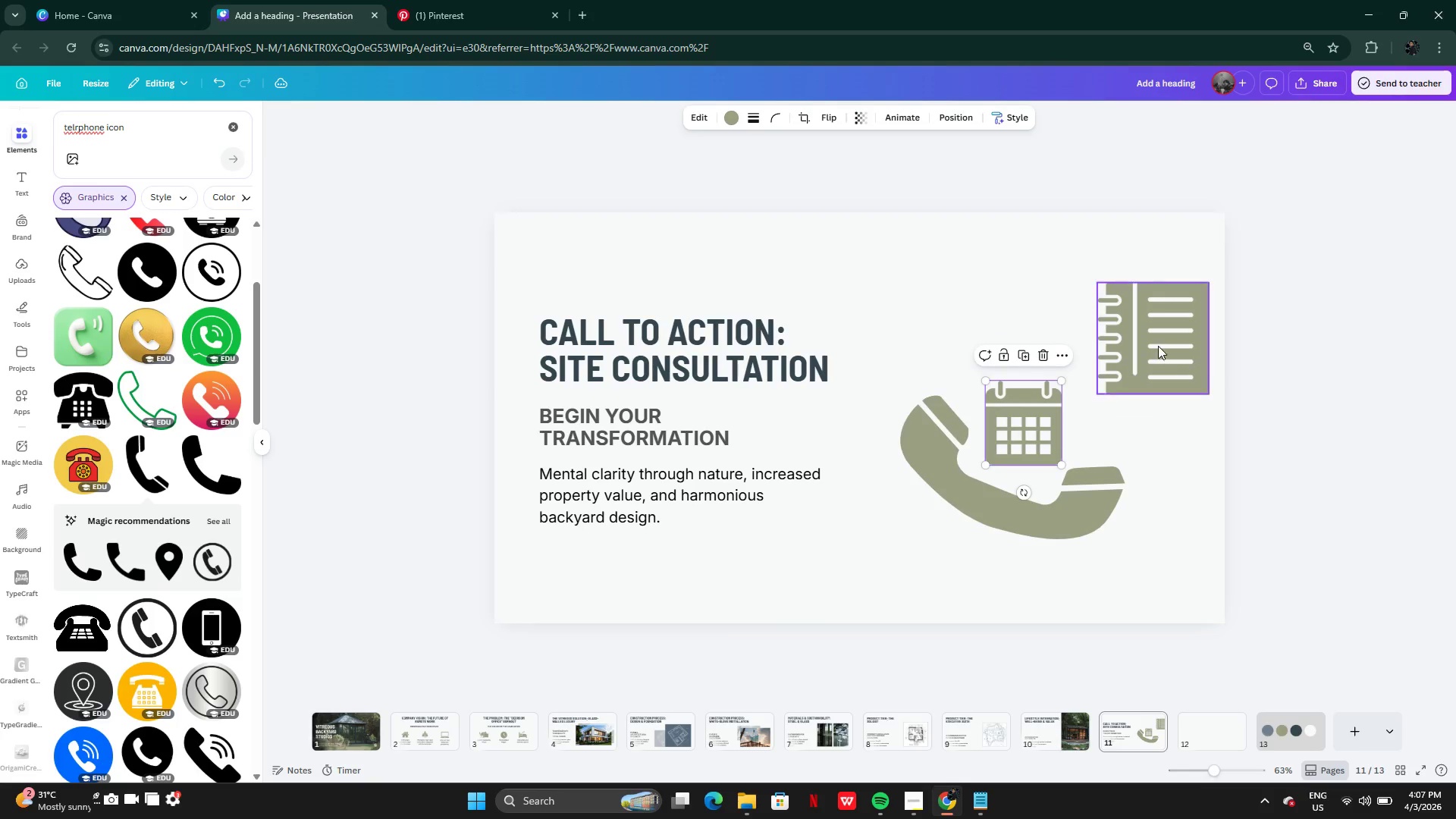 
left_click([1159, 345])
 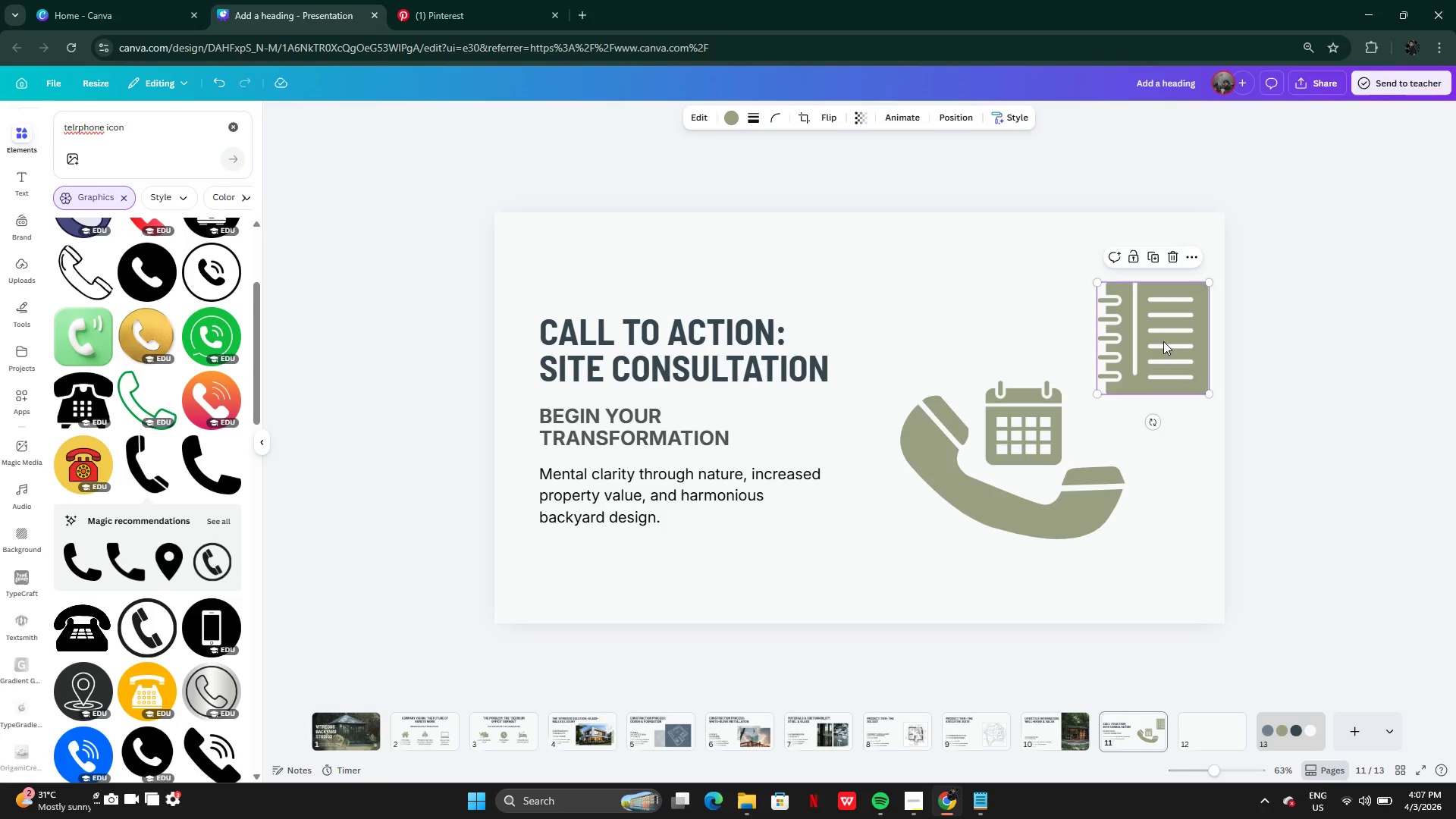 
left_click_drag(start_coordinate=[1163, 341], to_coordinate=[1140, 362])
 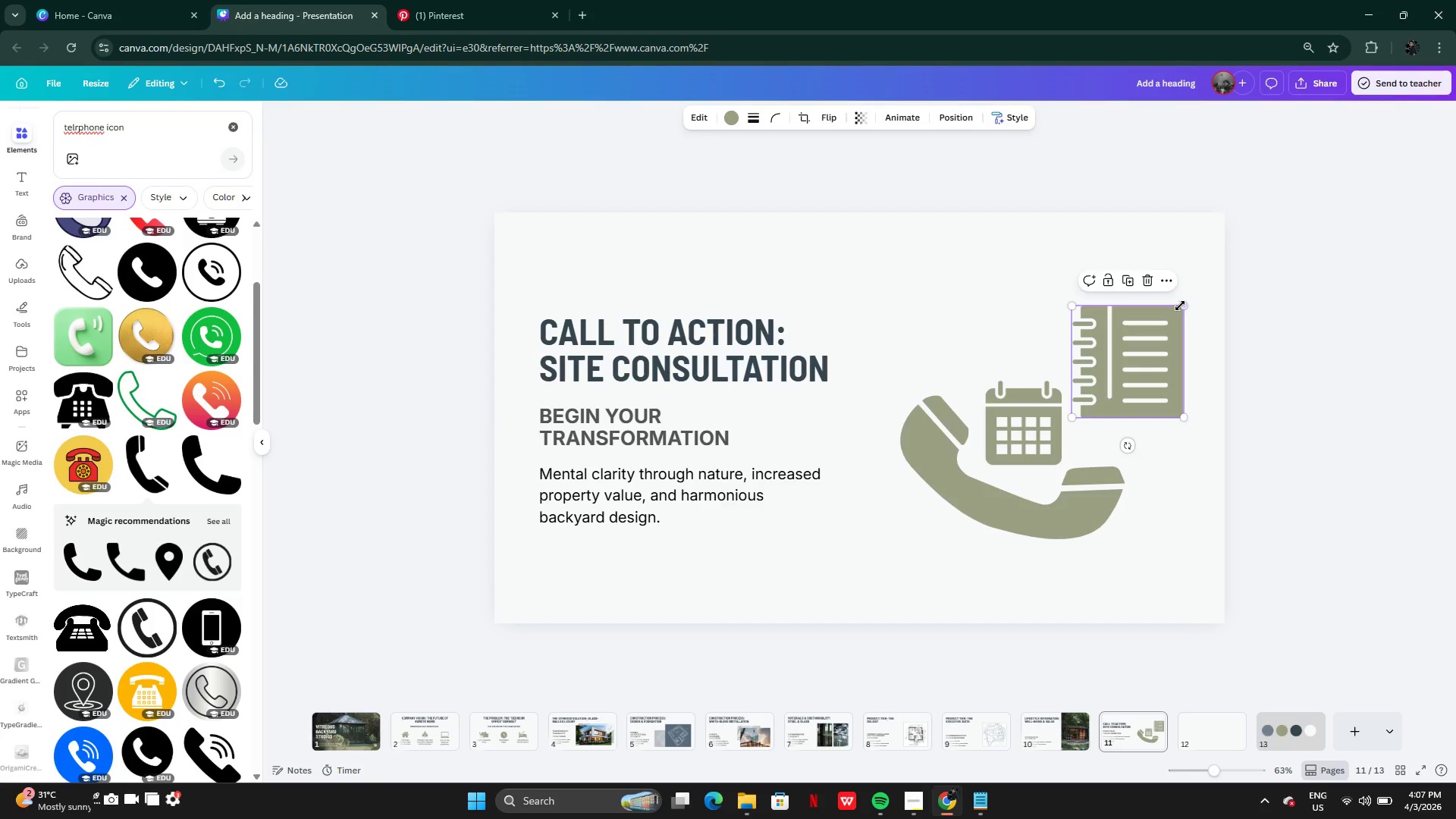 
left_click_drag(start_coordinate=[1181, 304], to_coordinate=[1153, 340])
 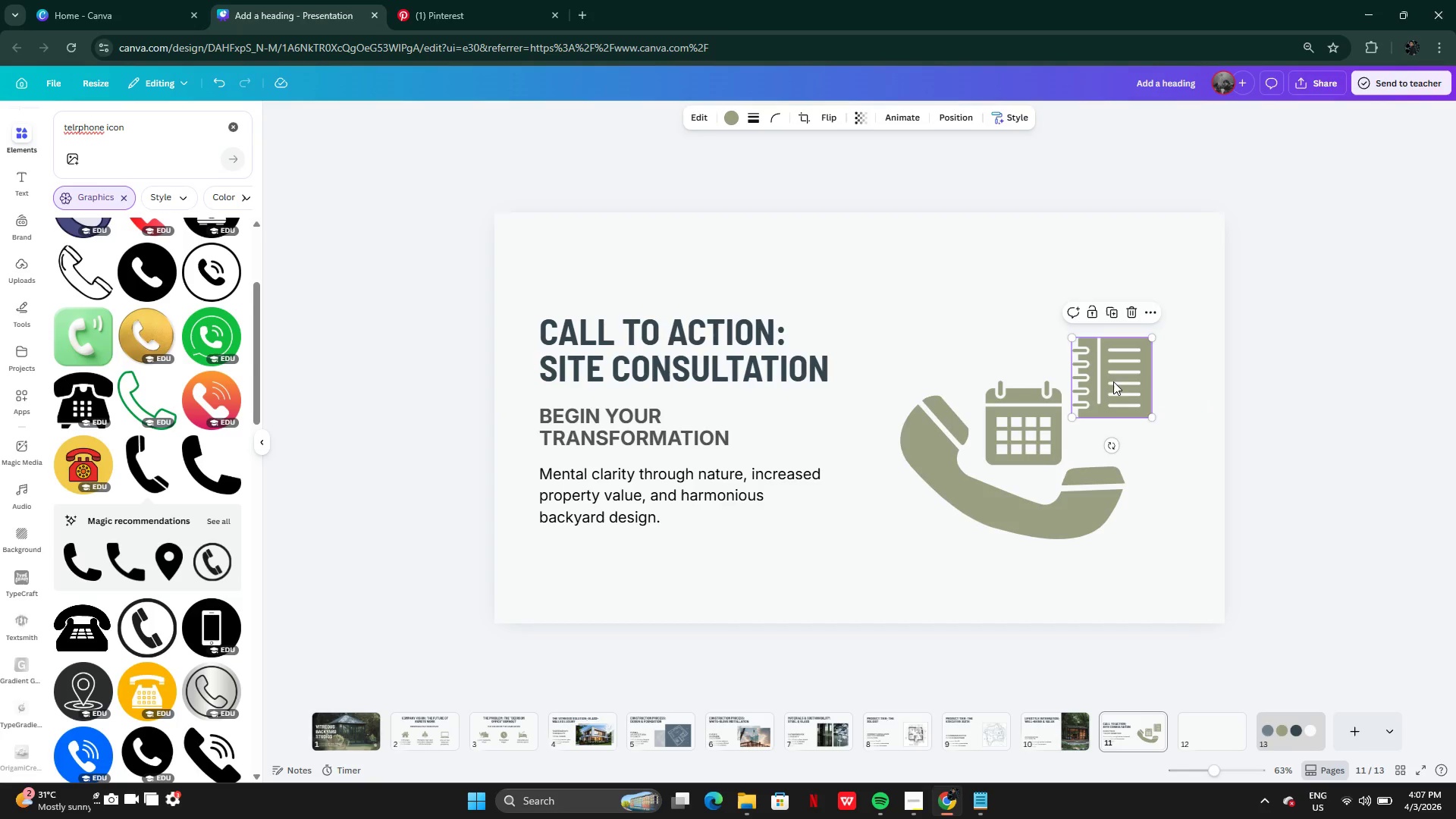 
left_click_drag(start_coordinate=[1113, 381], to_coordinate=[951, 342])
 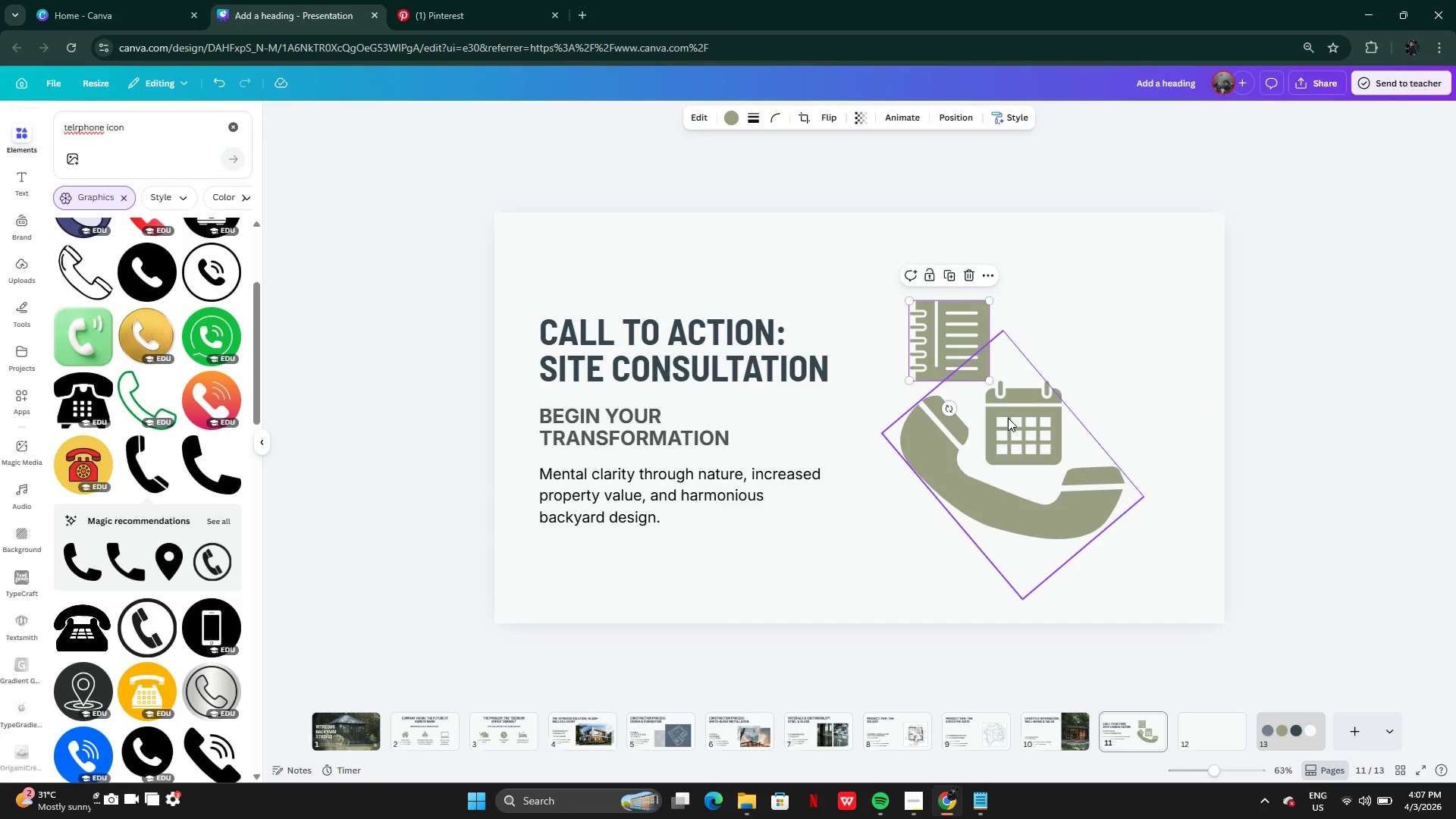 
left_click([1009, 419])
 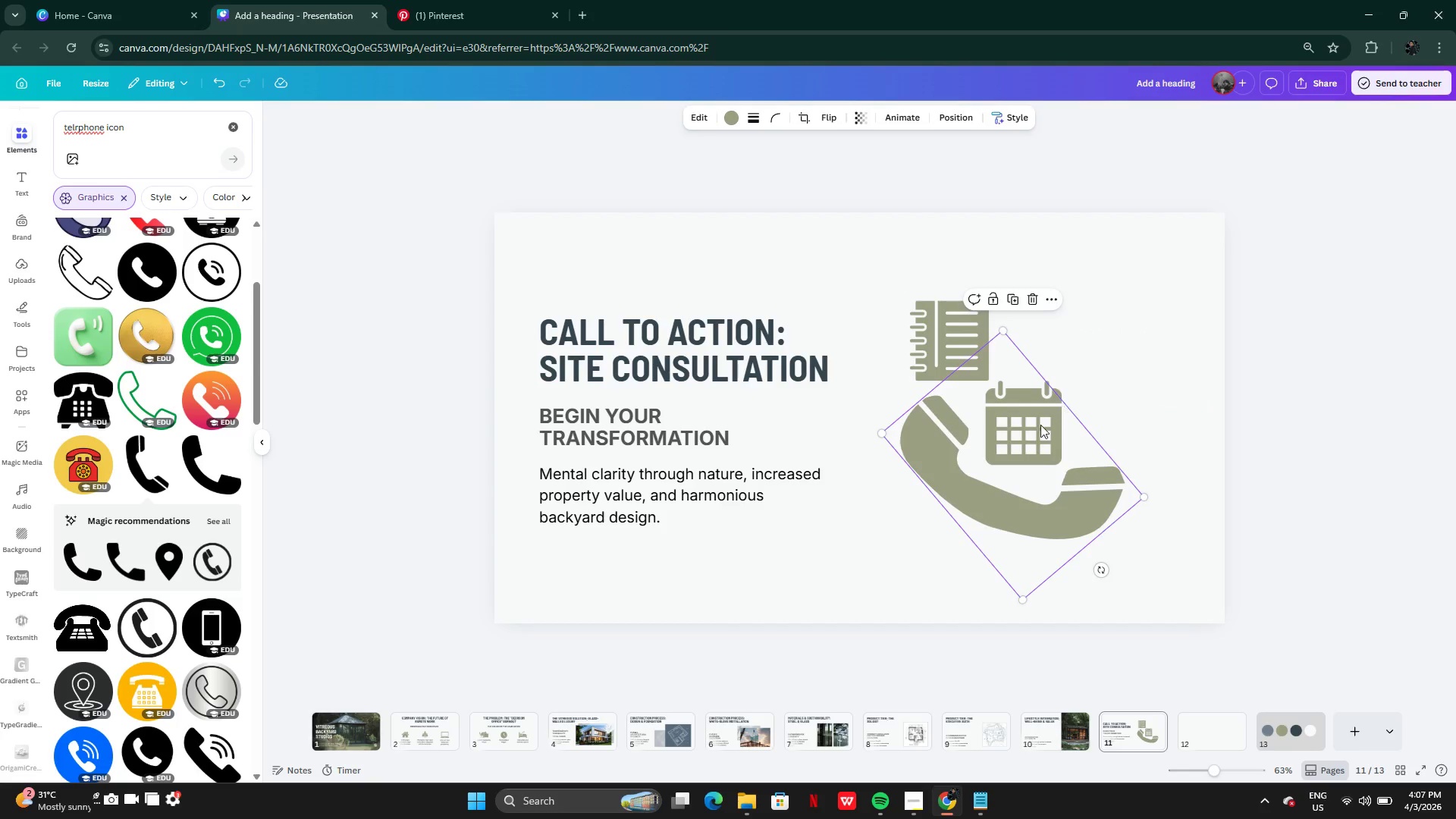 
left_click_drag(start_coordinate=[1035, 430], to_coordinate=[1018, 445])
 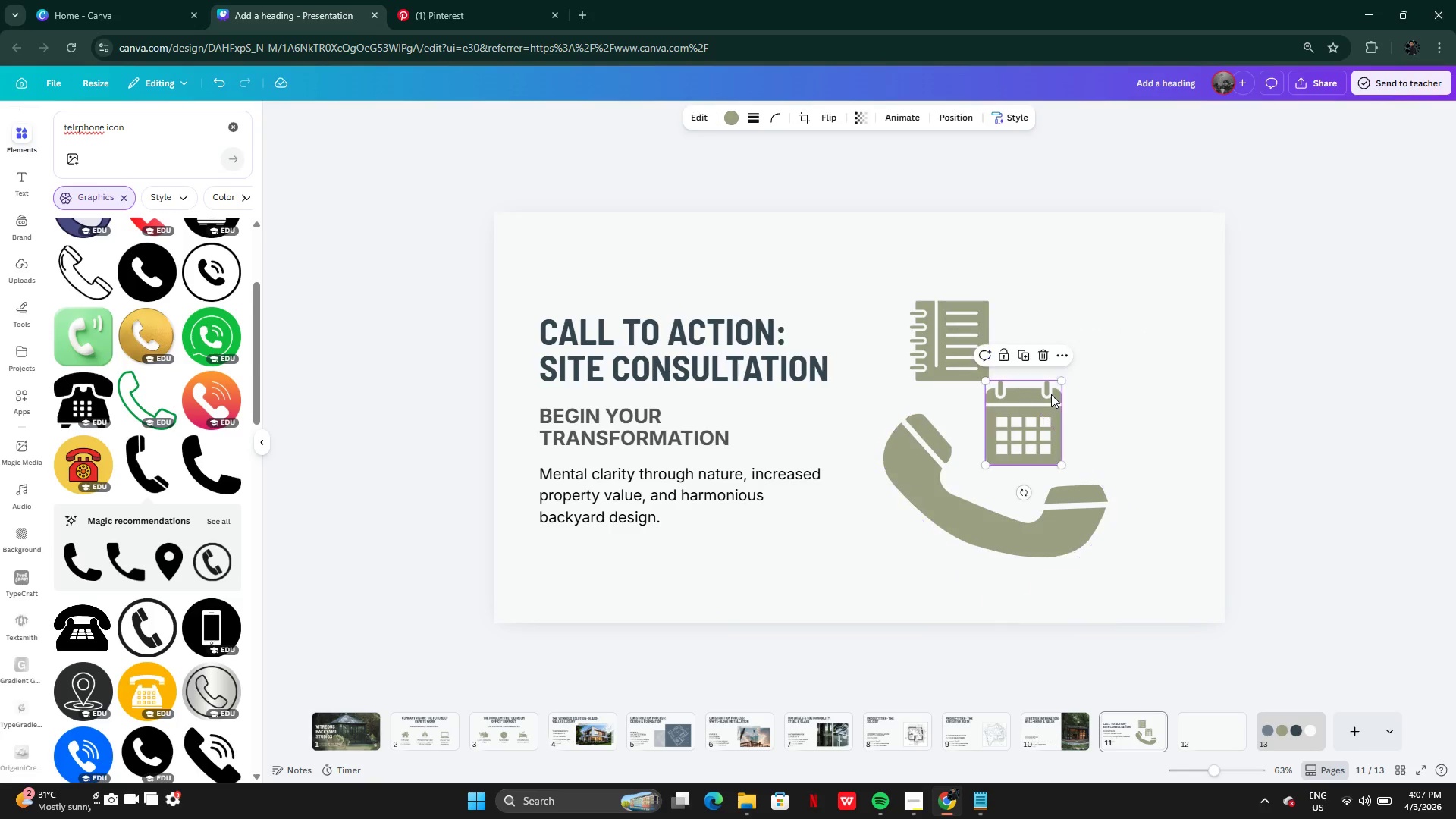 
left_click_drag(start_coordinate=[1050, 394], to_coordinate=[1084, 400])
 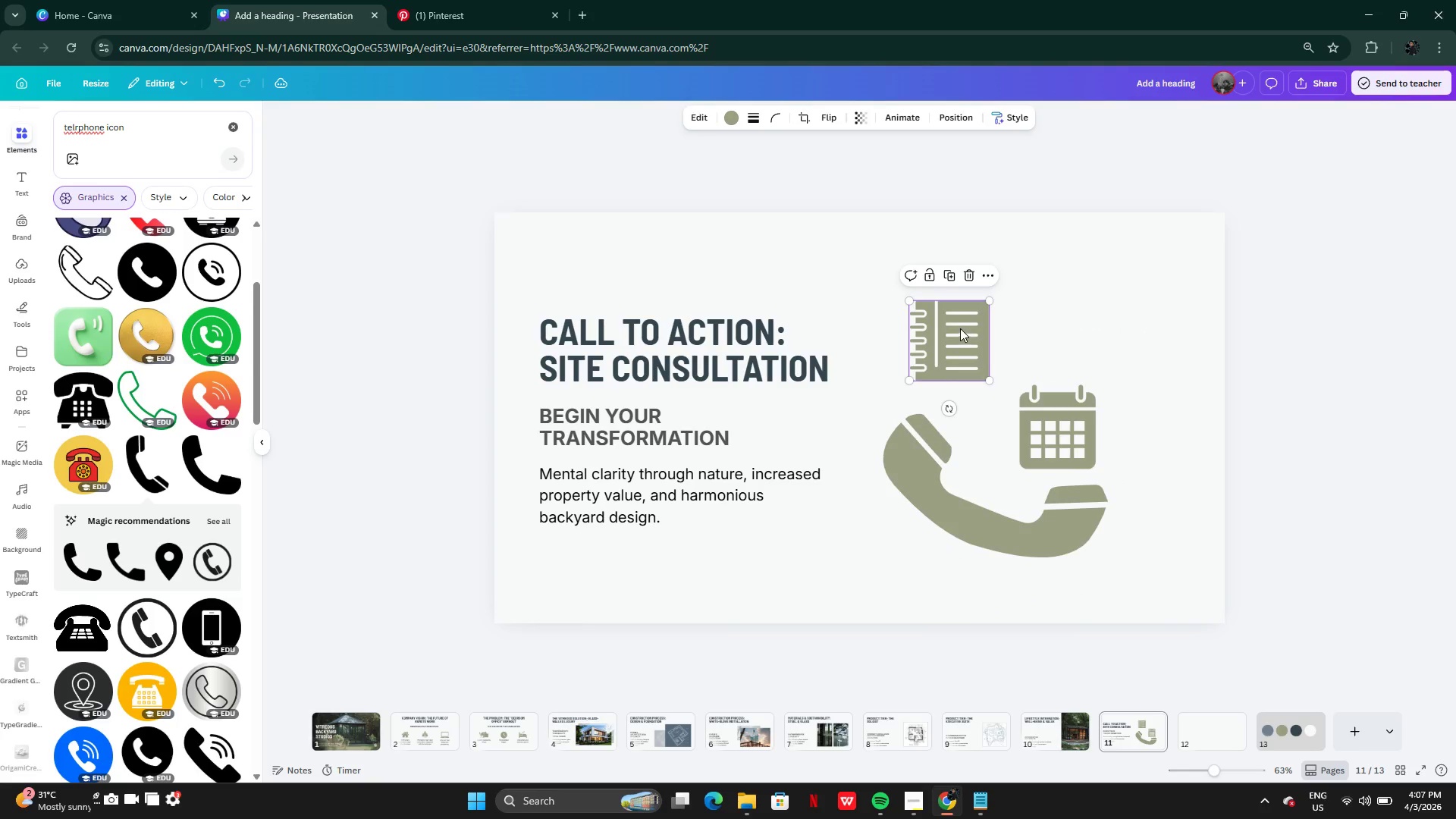 
left_click_drag(start_coordinate=[949, 325], to_coordinate=[974, 339])
 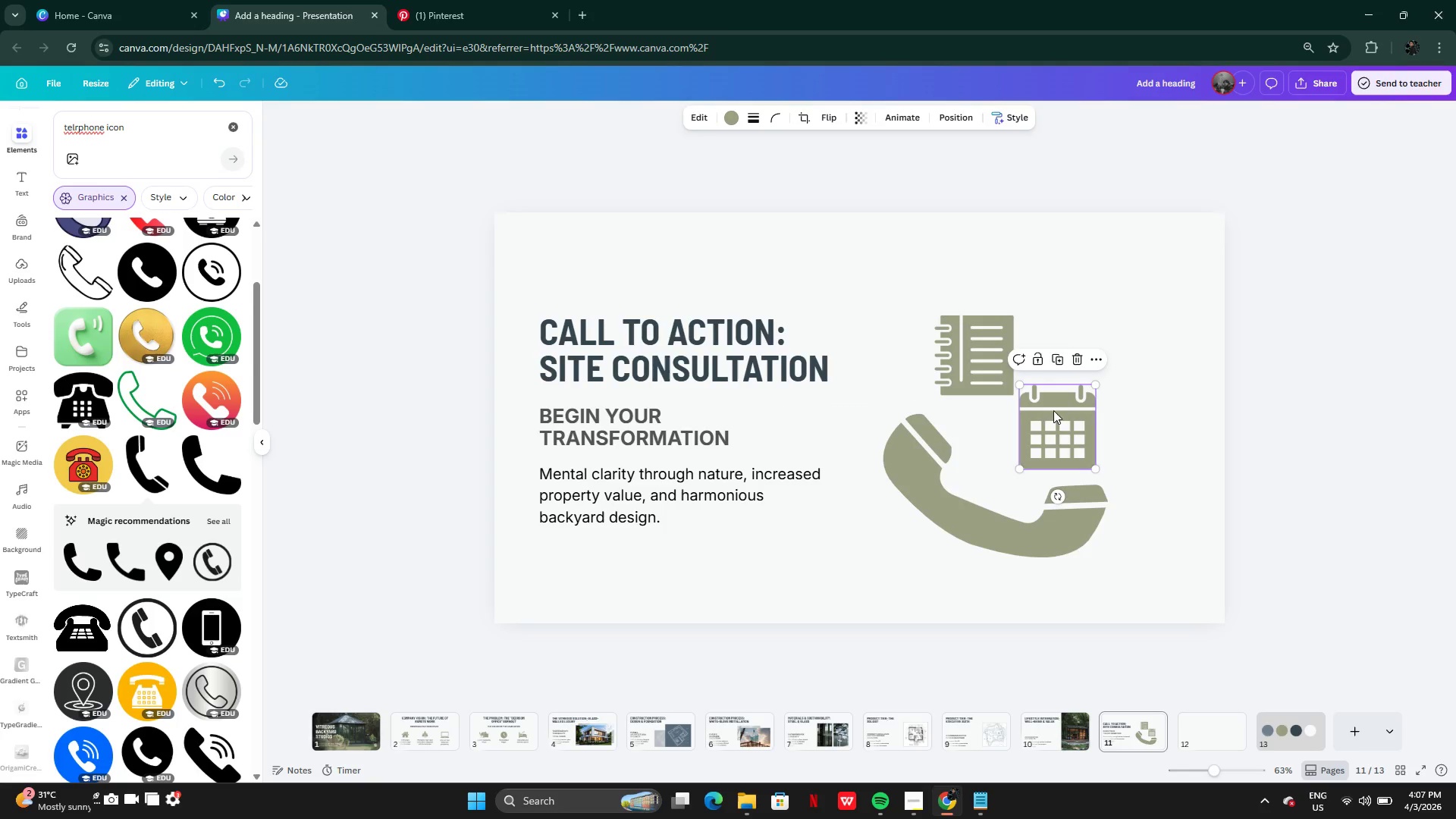 
left_click_drag(start_coordinate=[1062, 406], to_coordinate=[1040, 419])
 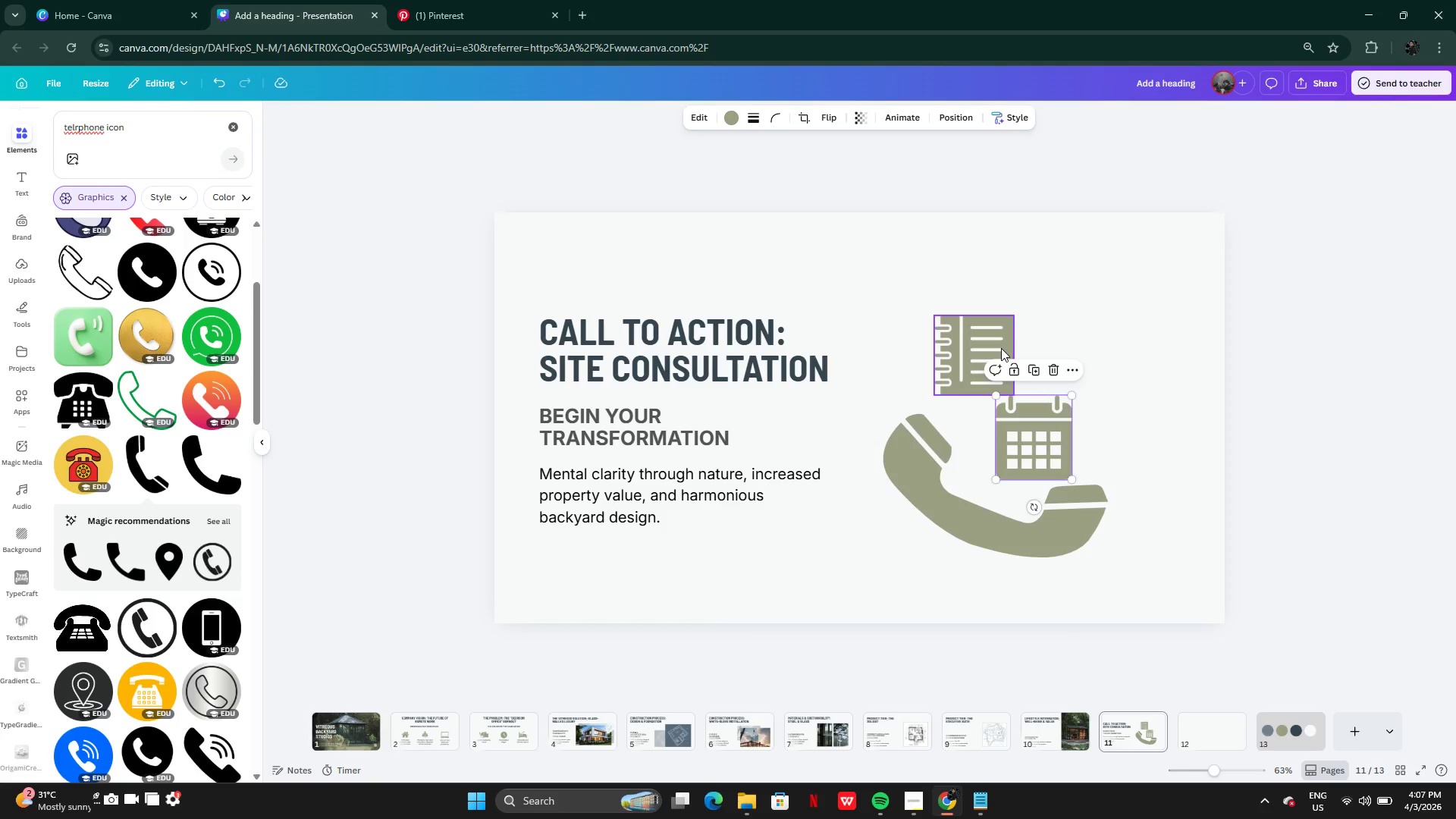 
left_click_drag(start_coordinate=[1001, 348], to_coordinate=[985, 344])
 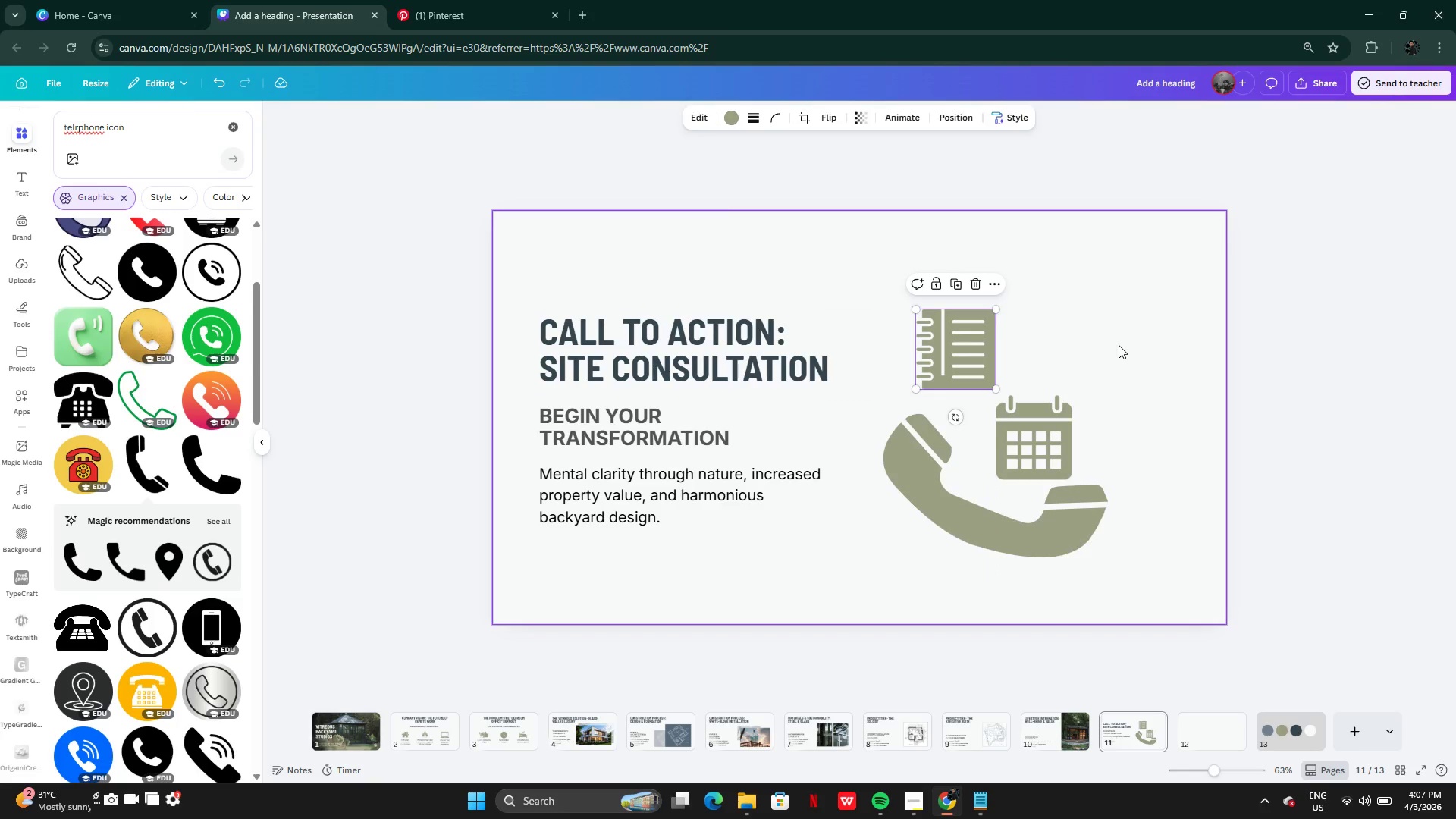 
left_click([1119, 345])
 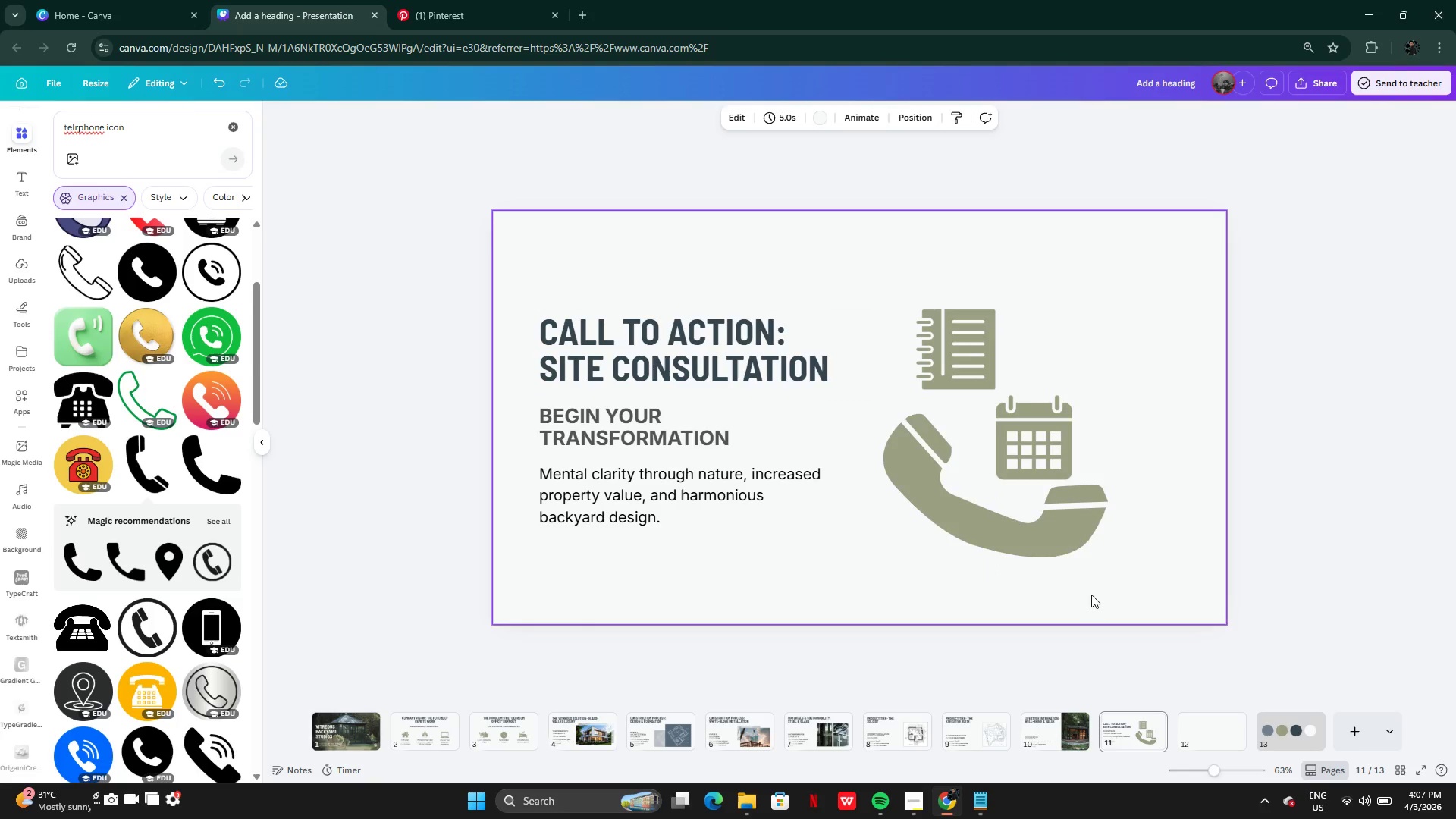 
left_click([980, 592])
 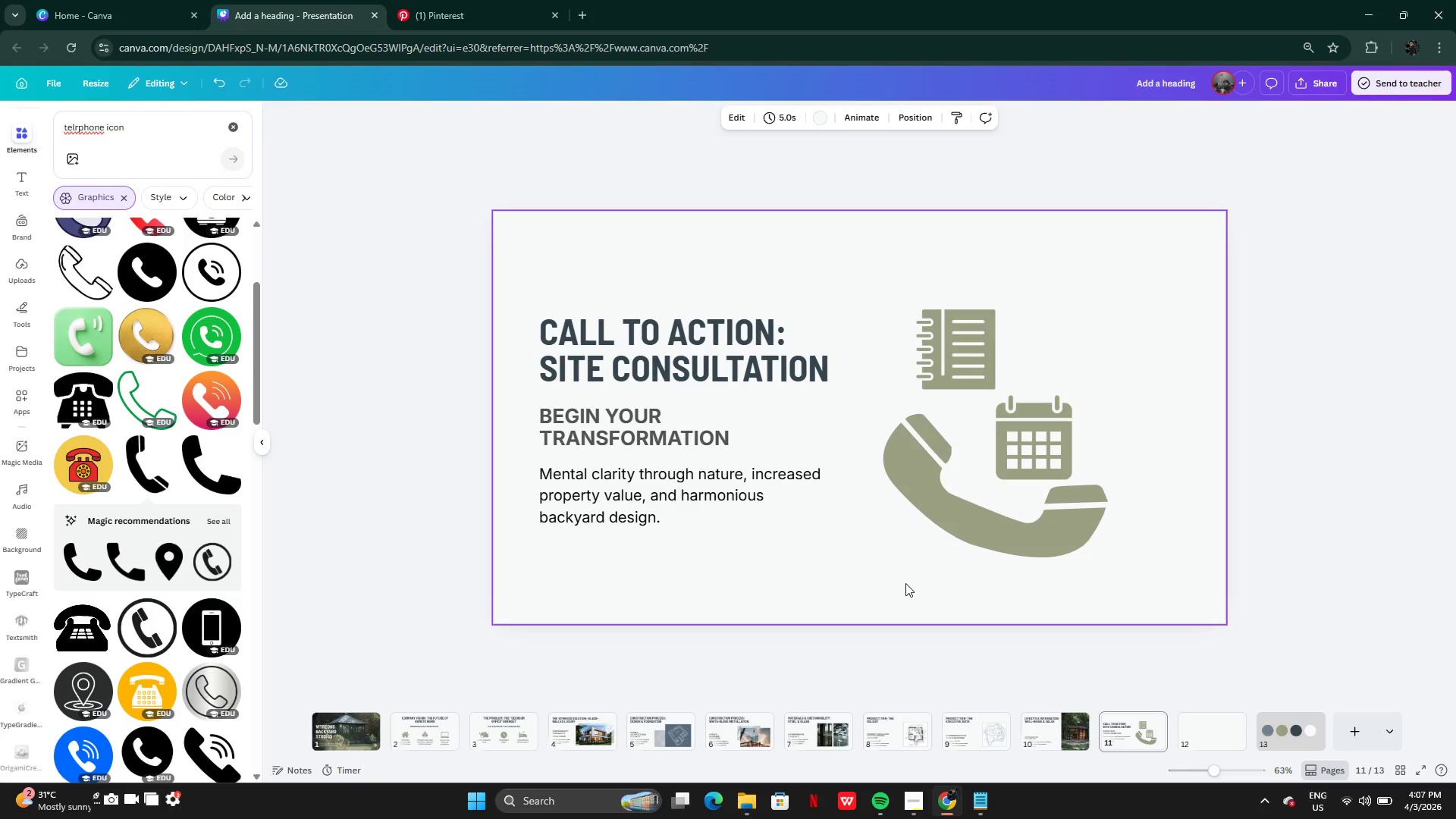 
hold_key(key=ControlLeft, duration=0.45)
 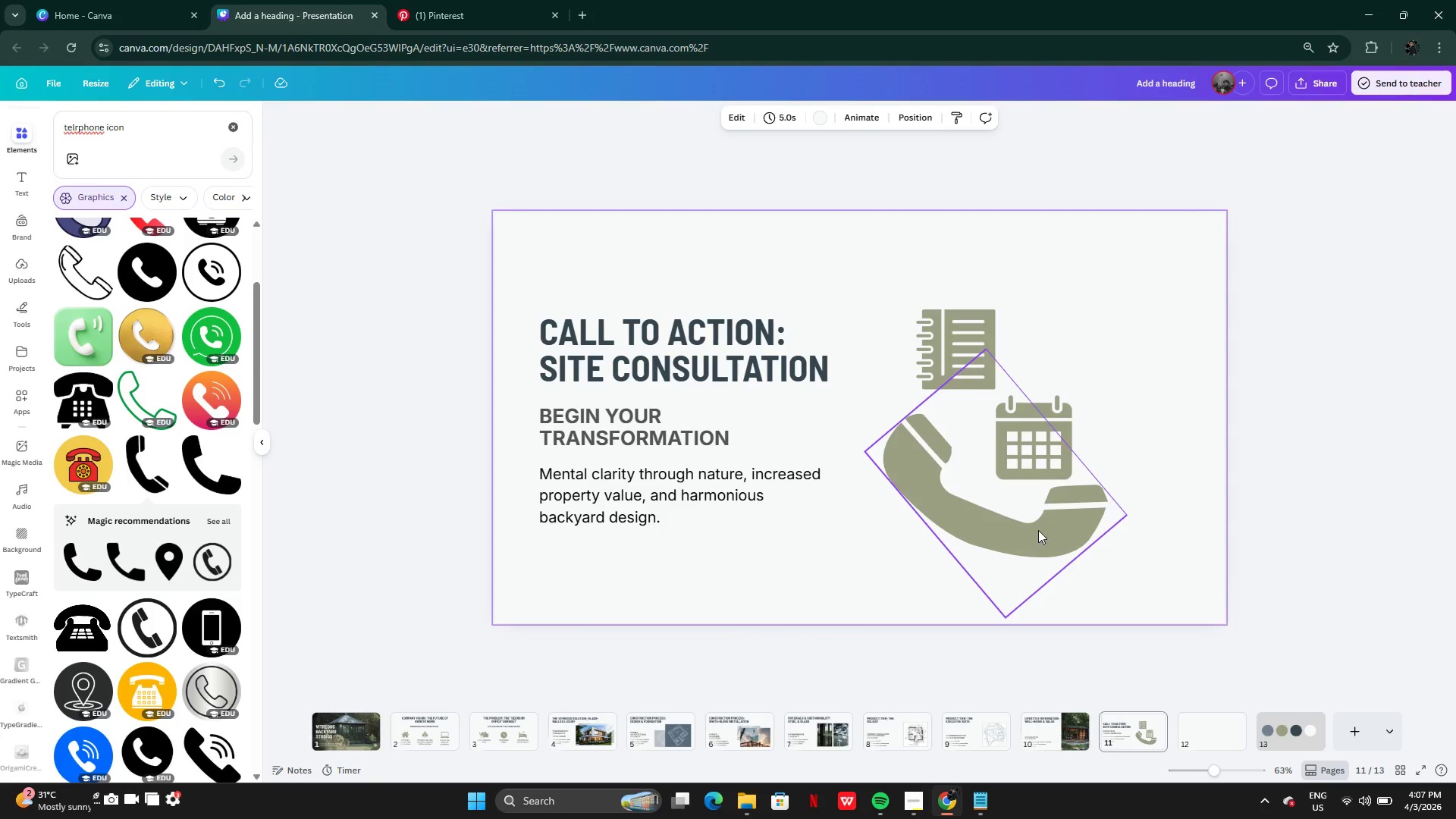 
left_click_drag(start_coordinate=[939, 560], to_coordinate=[989, 327])
 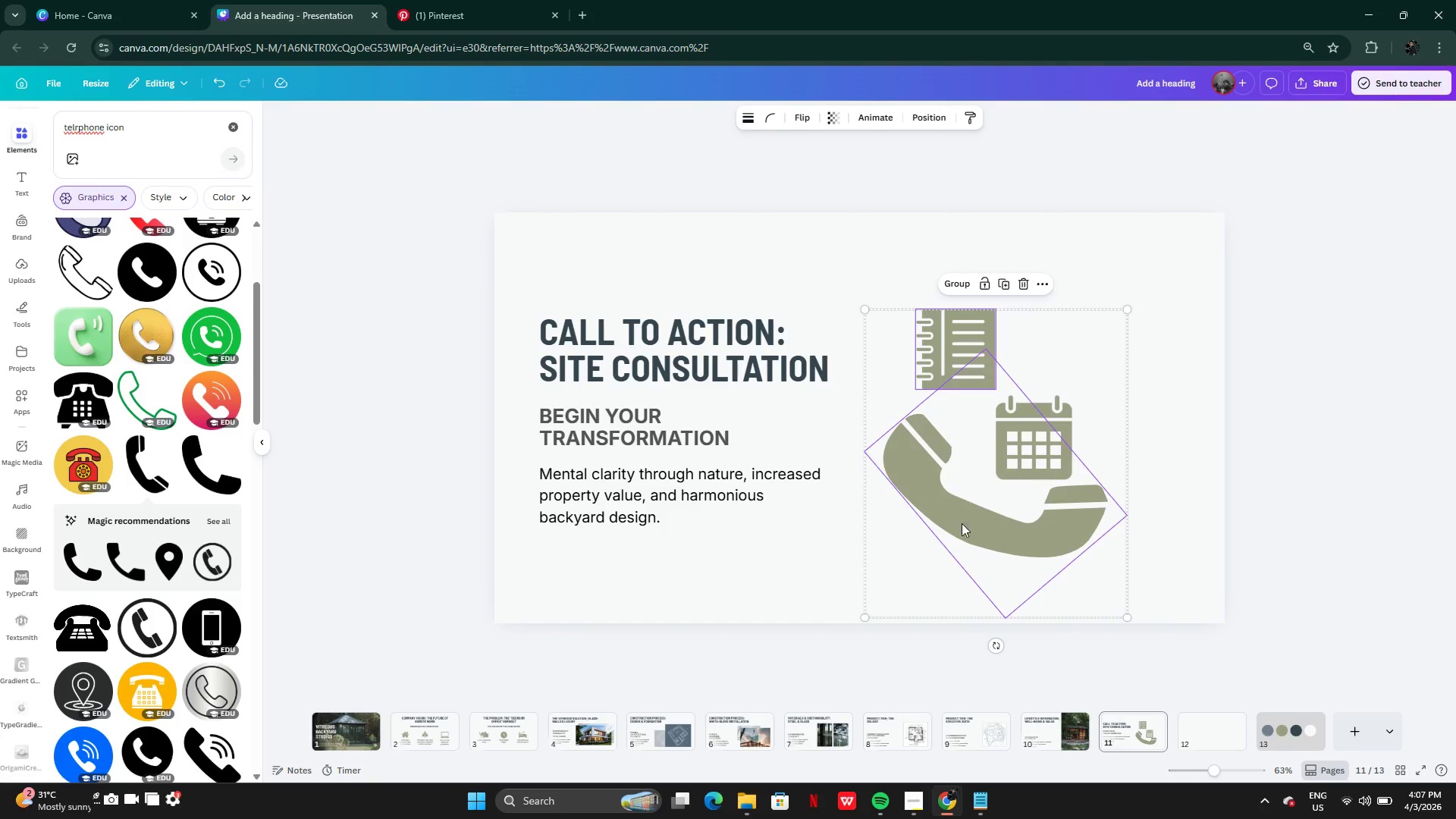 
left_click([952, 527])
 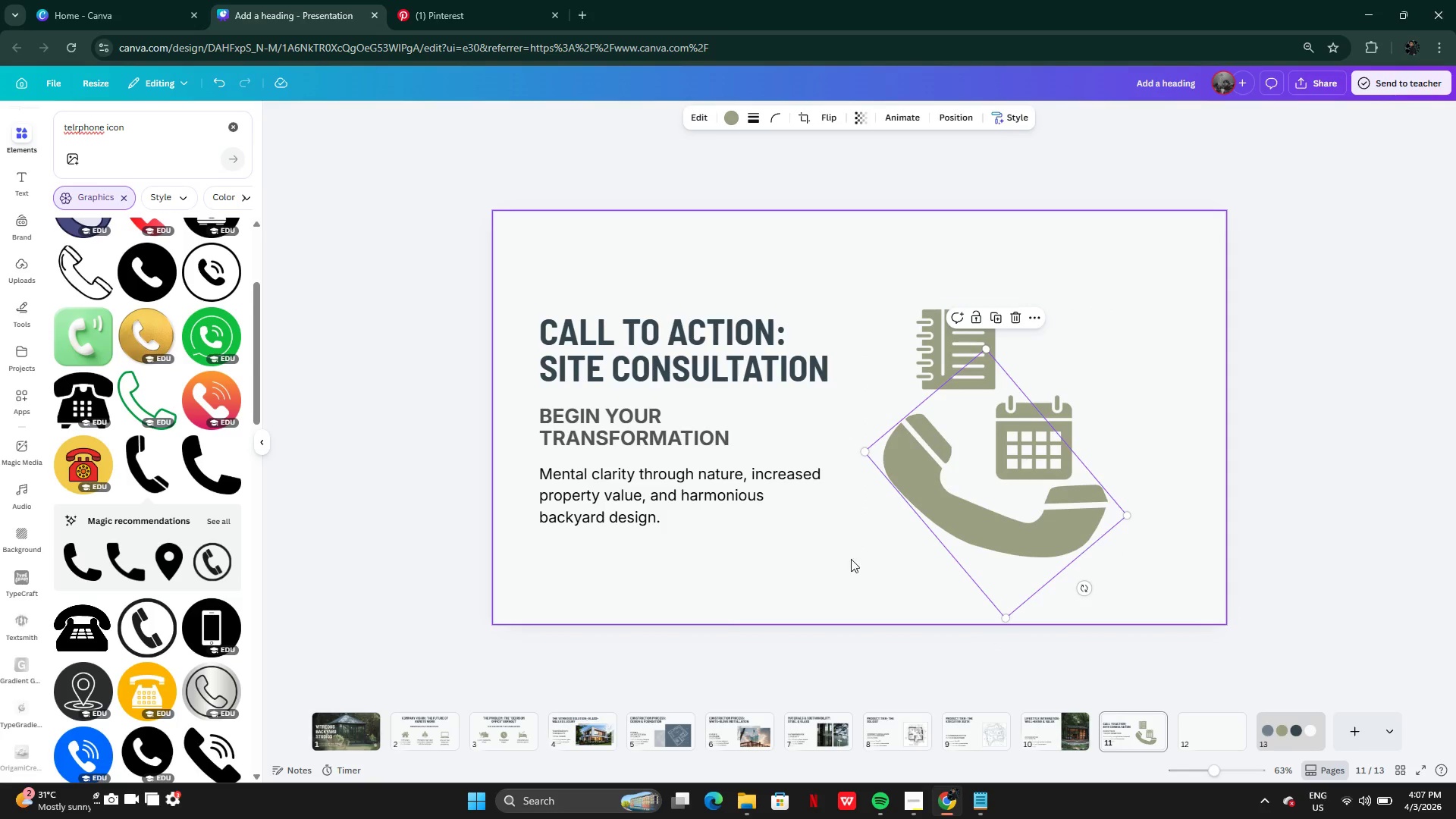 
left_click_drag(start_coordinate=[848, 559], to_coordinate=[1018, 339])
 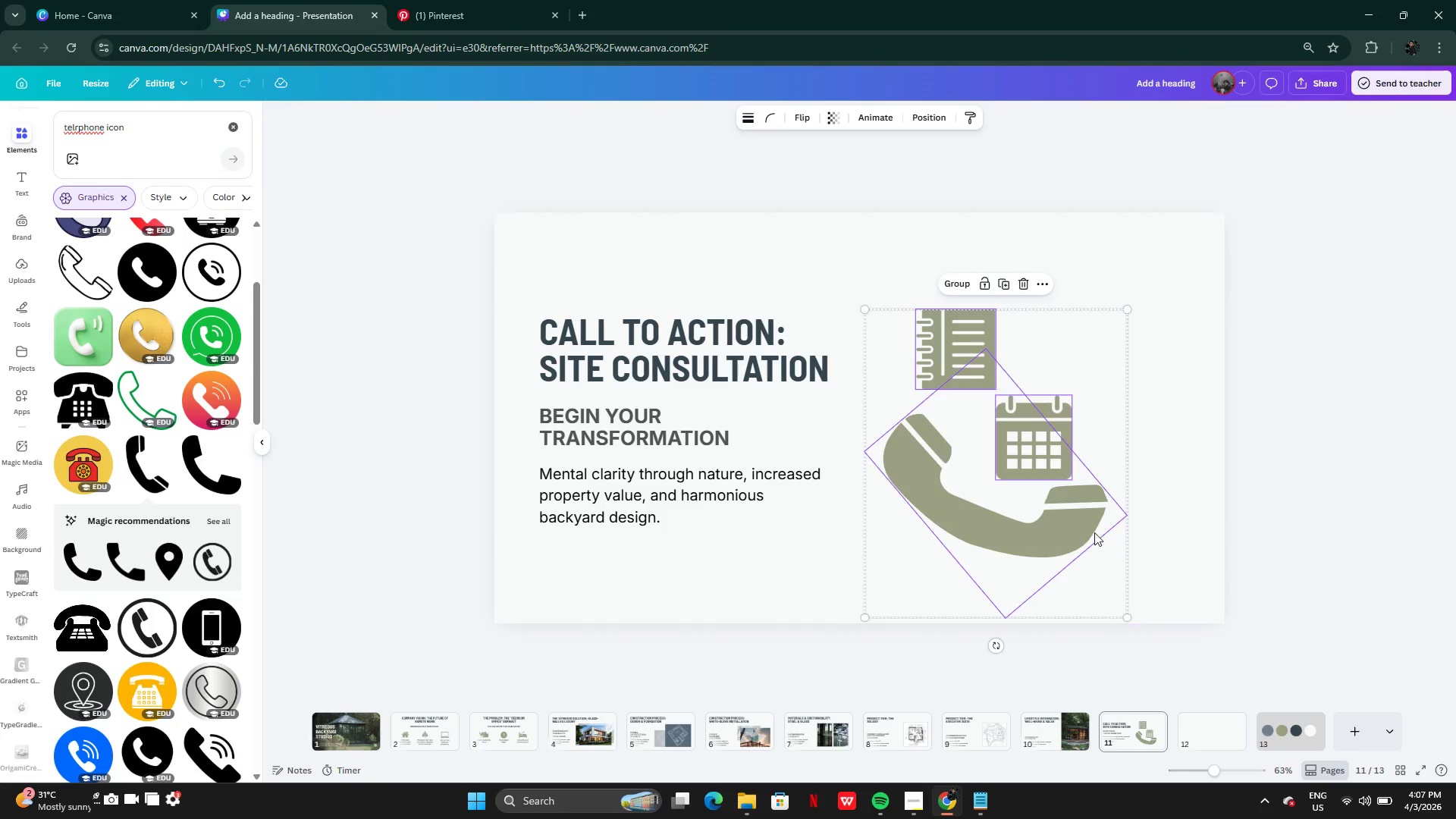 
left_click_drag(start_coordinate=[1081, 536], to_coordinate=[1105, 519])
 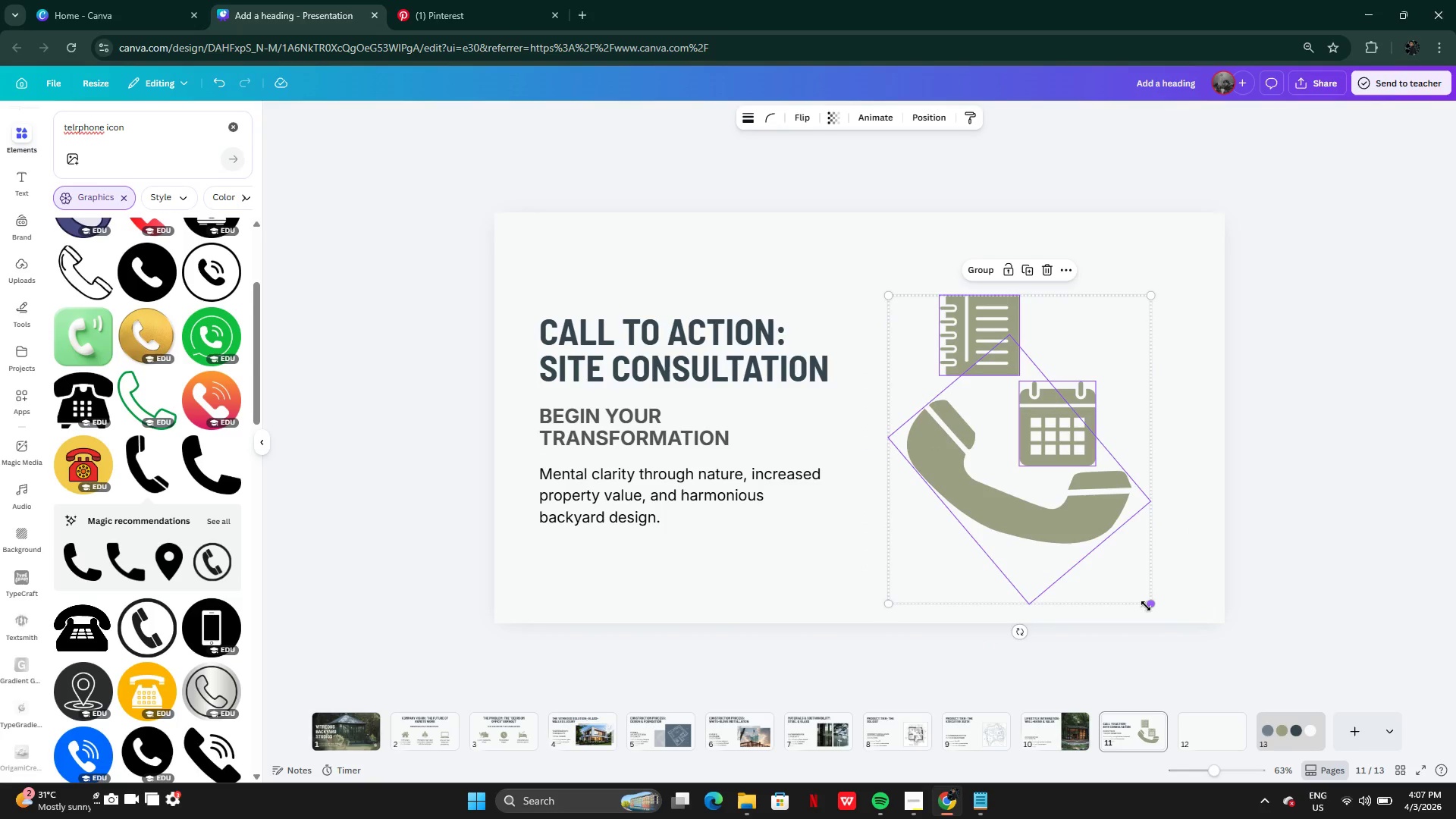 
left_click_drag(start_coordinate=[1147, 605], to_coordinate=[1100, 560])
 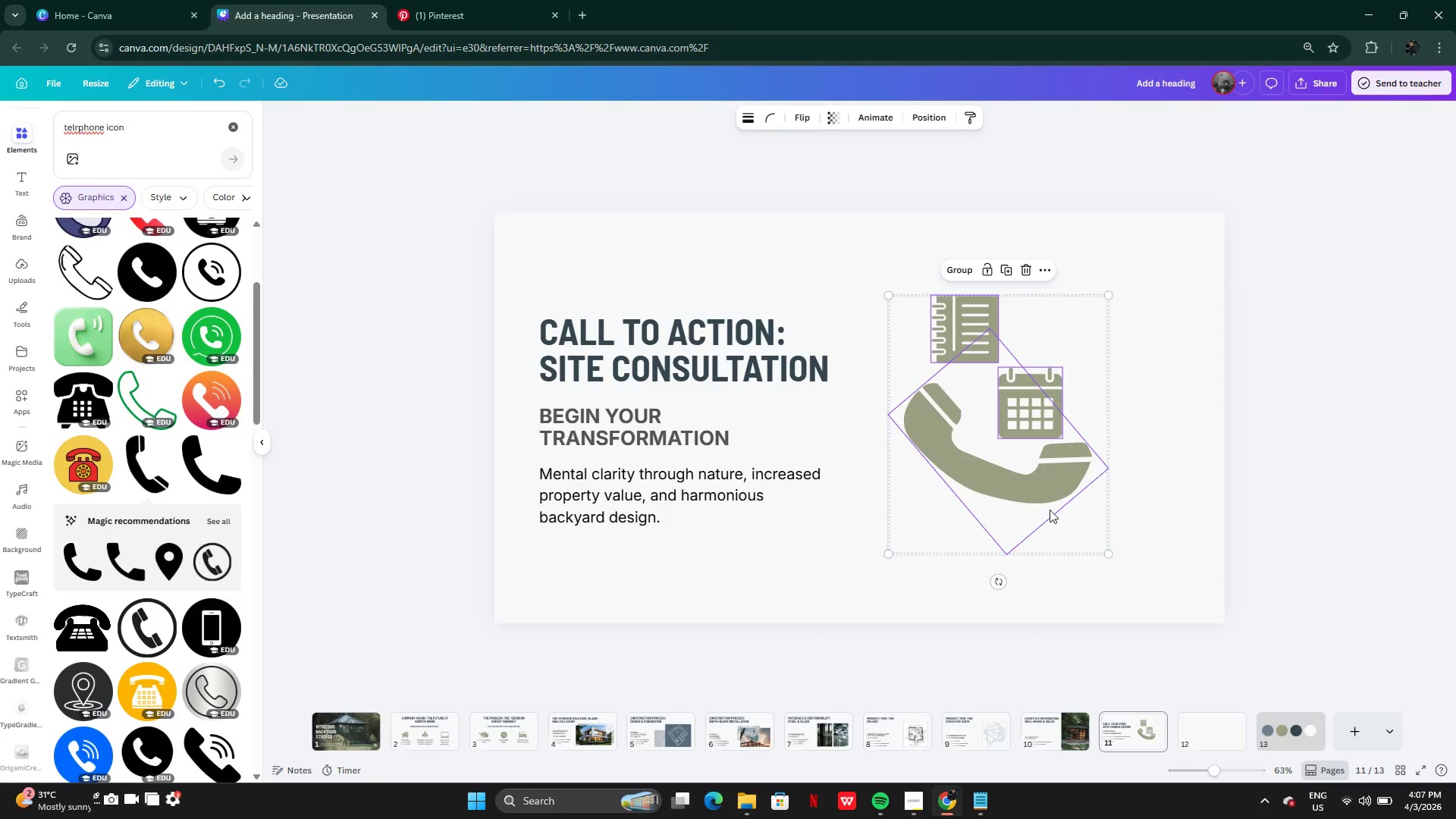 
left_click_drag(start_coordinate=[1050, 510], to_coordinate=[1074, 513])
 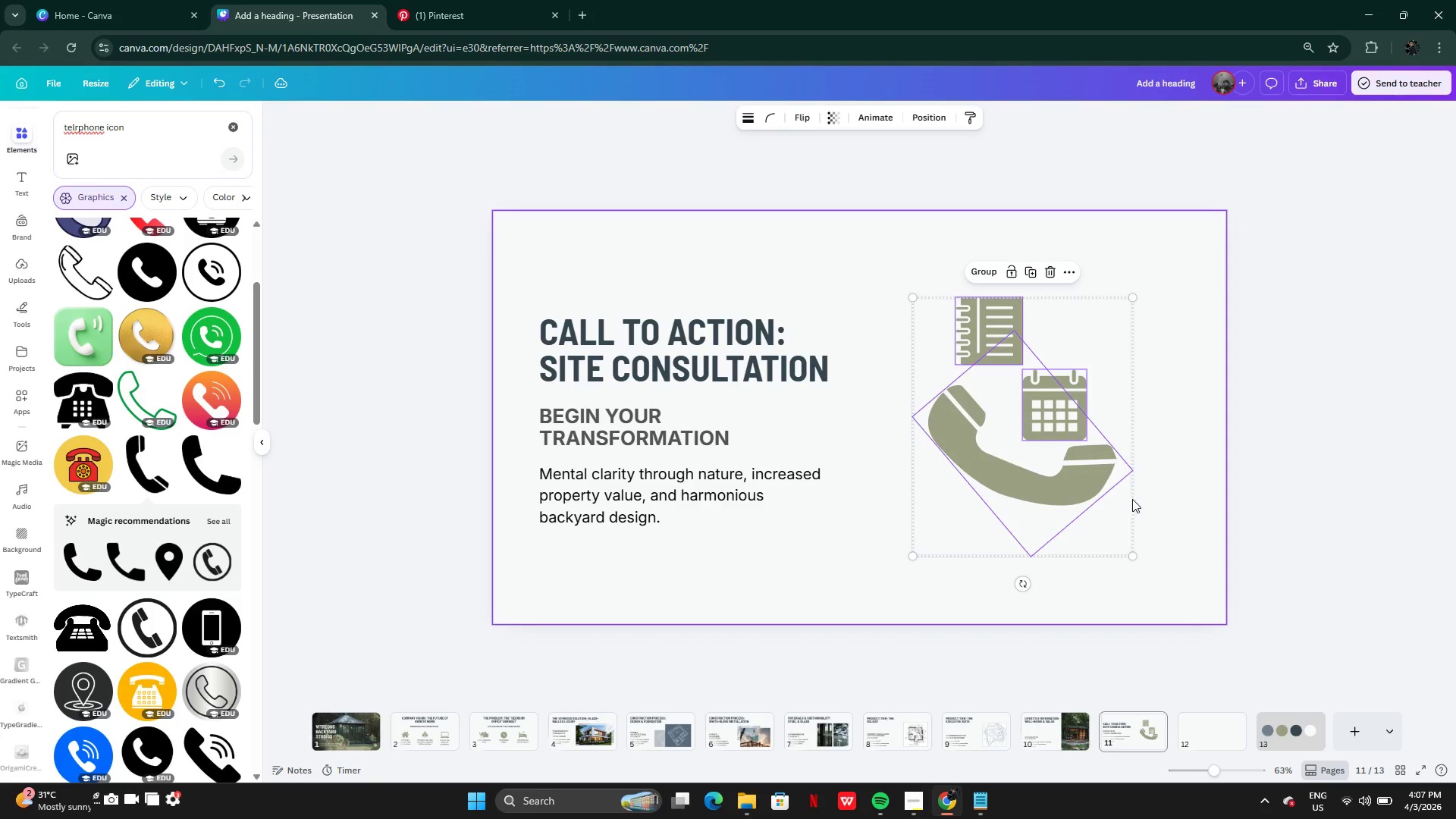 
left_click([1132, 499])
 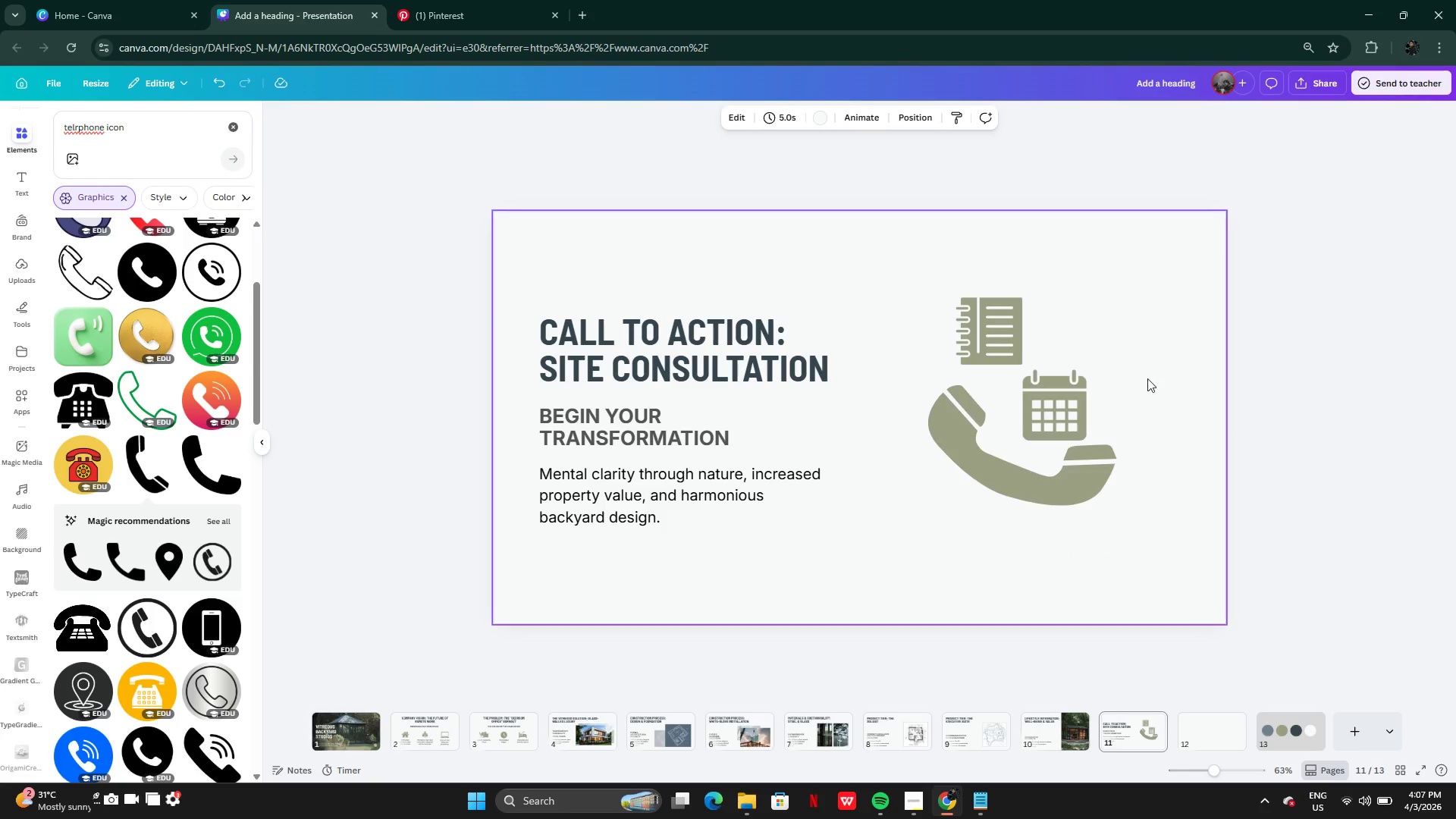 
left_click([1060, 408])
 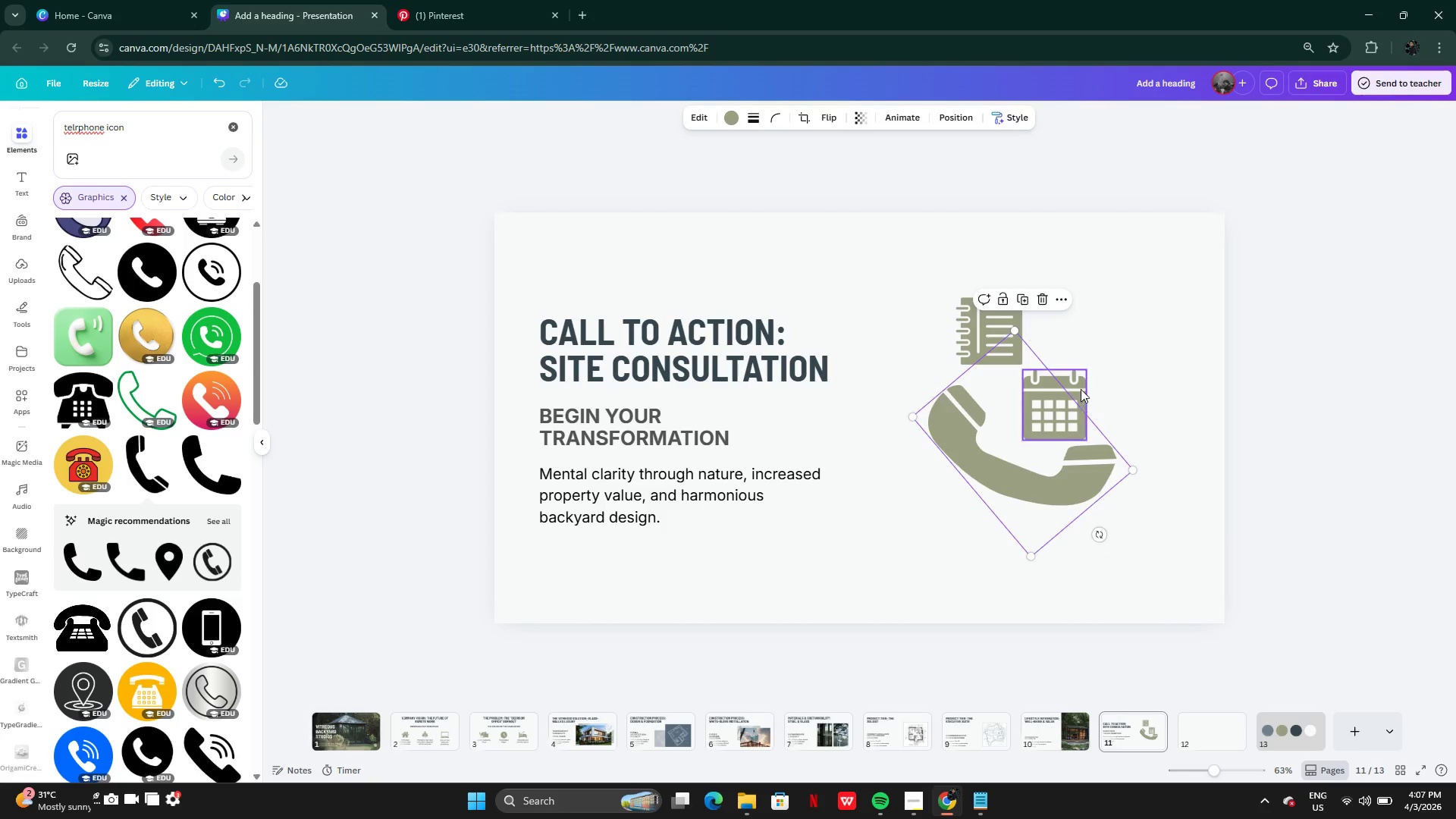 
left_click([1078, 380])
 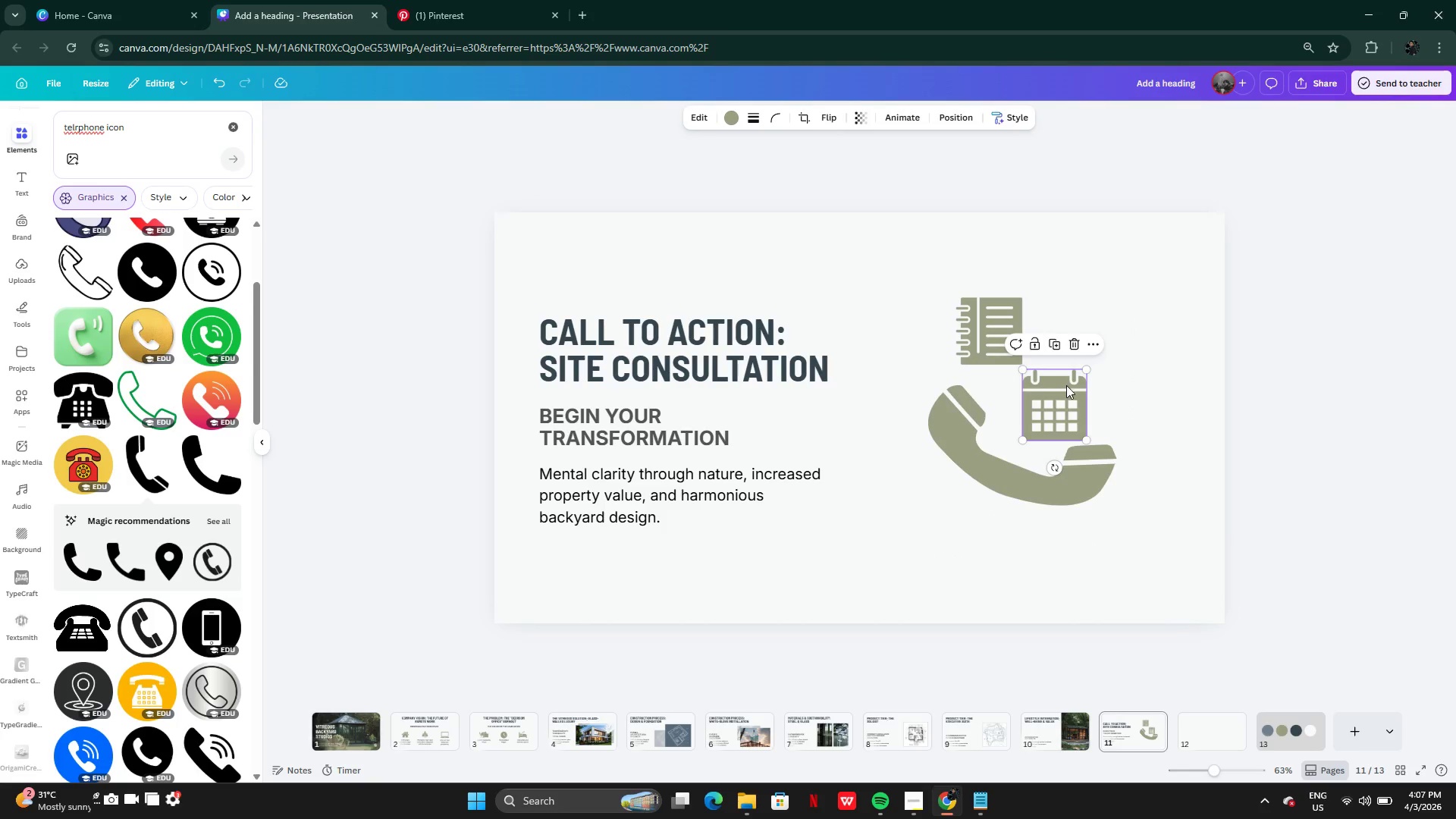 
left_click_drag(start_coordinate=[1066, 385], to_coordinate=[1090, 312])
 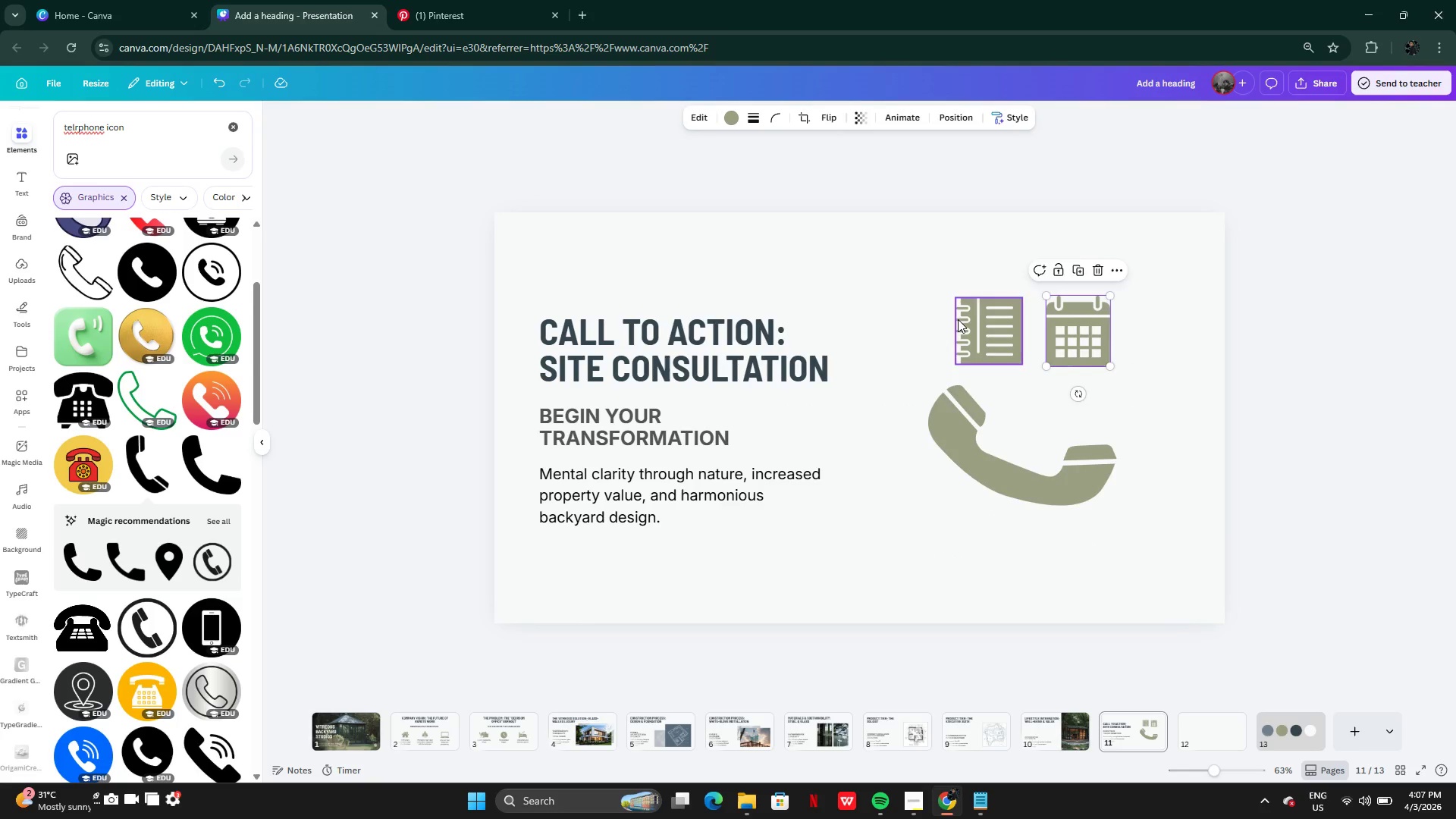 
left_click([958, 319])
 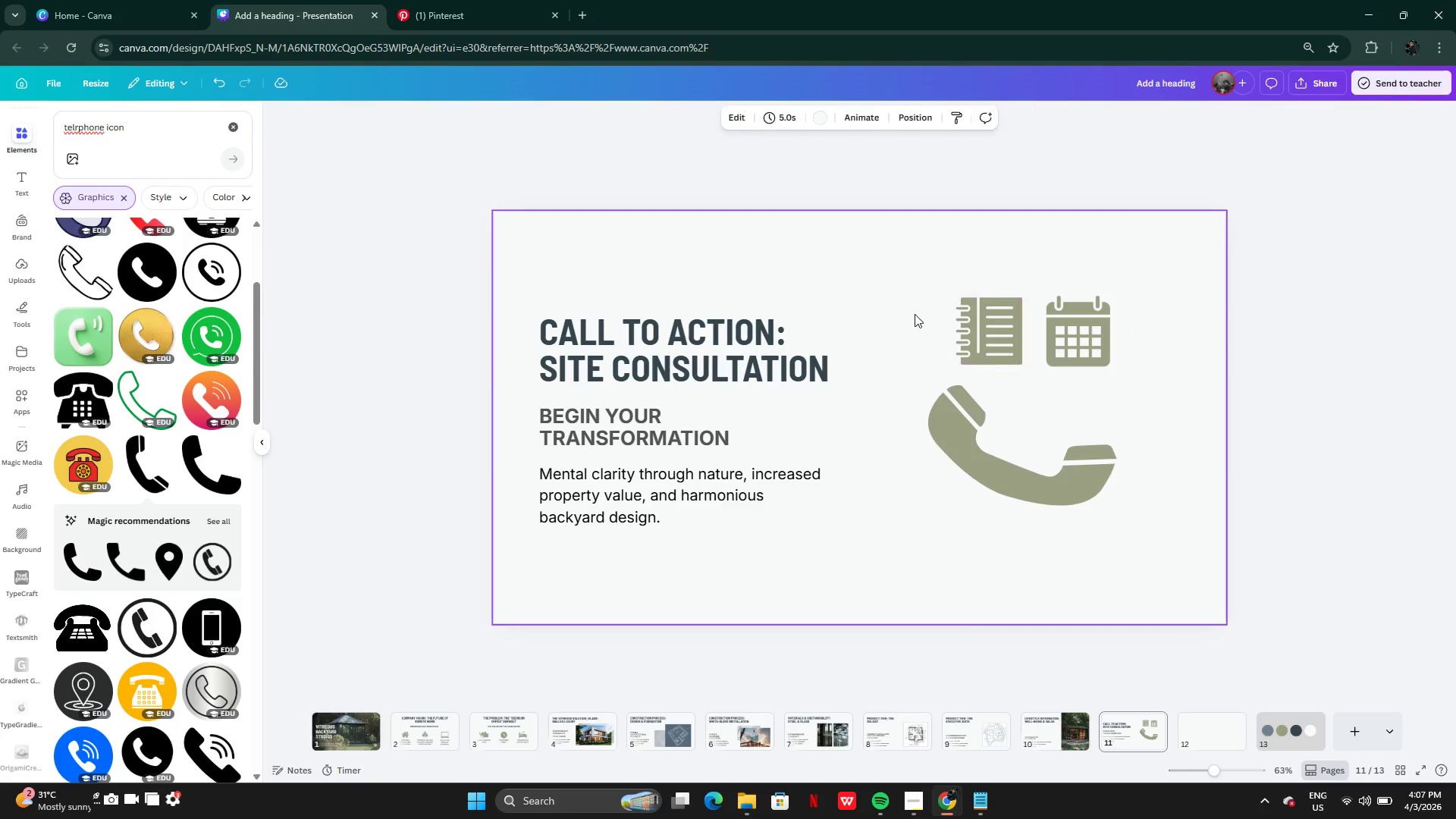 
left_click_drag(start_coordinate=[914, 312], to_coordinate=[1064, 333])
 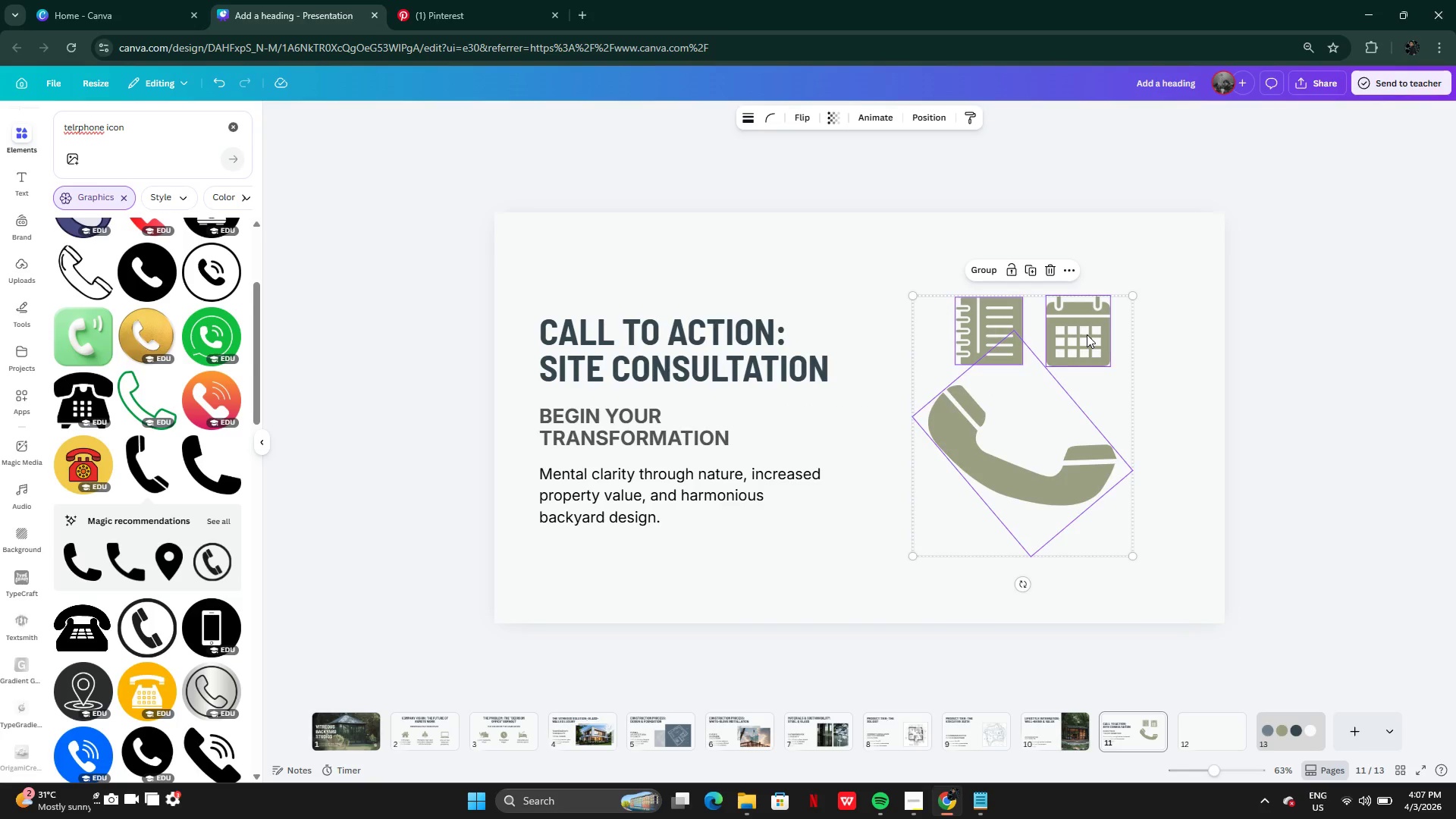 
left_click([1087, 334])
 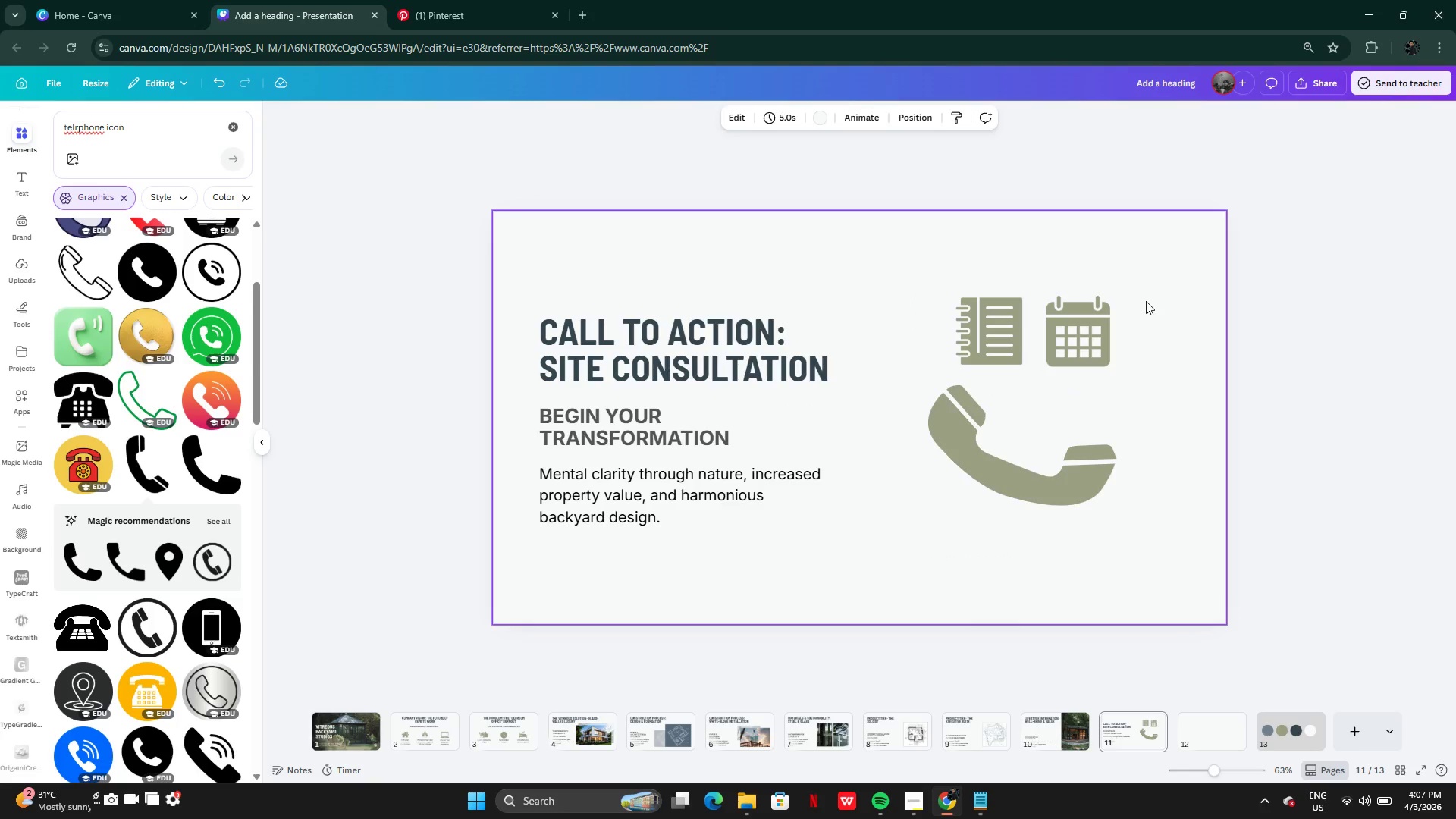 
left_click_drag(start_coordinate=[1144, 298], to_coordinate=[977, 305])
 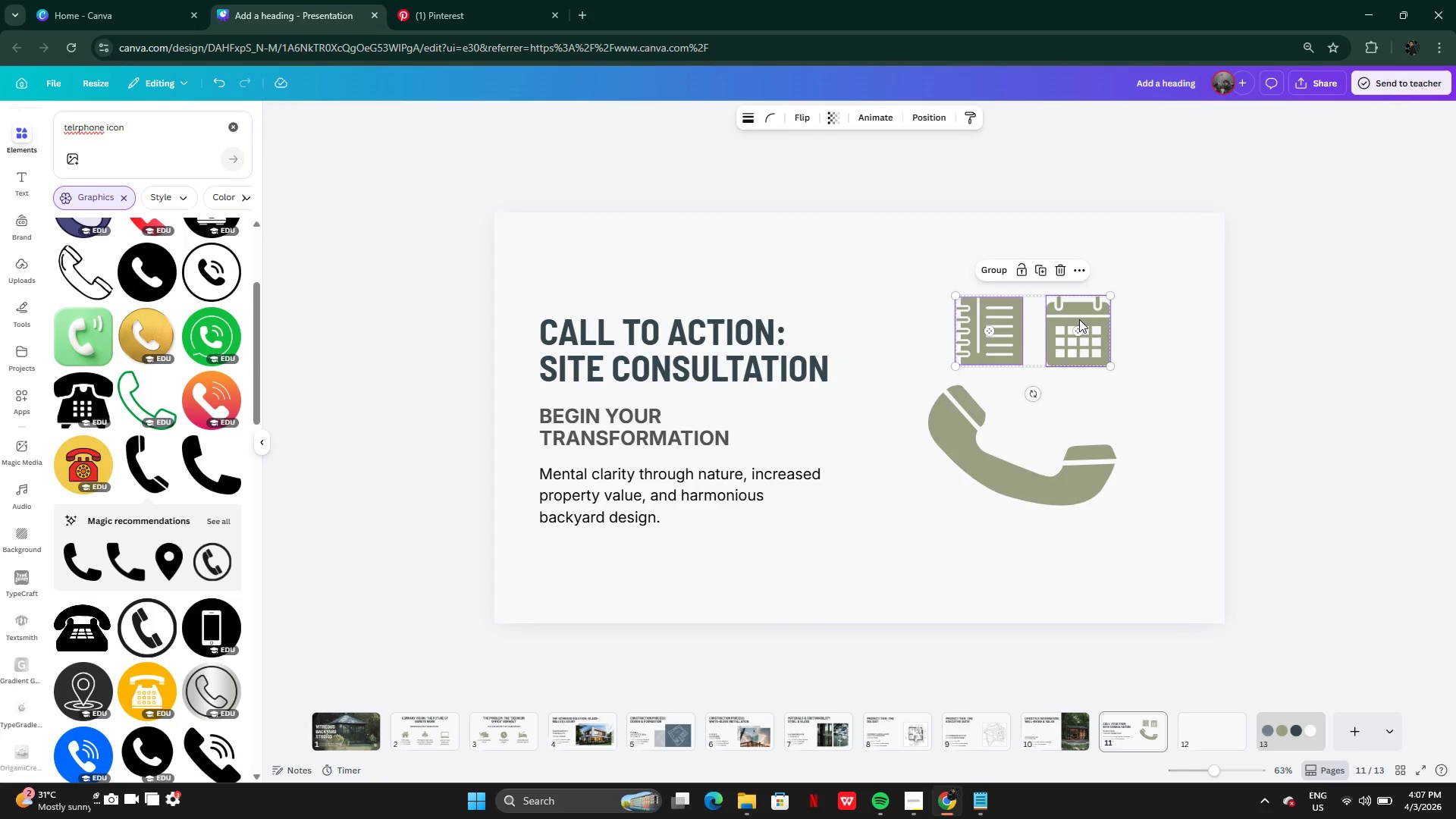 
left_click_drag(start_coordinate=[1079, 319], to_coordinate=[1126, 375])
 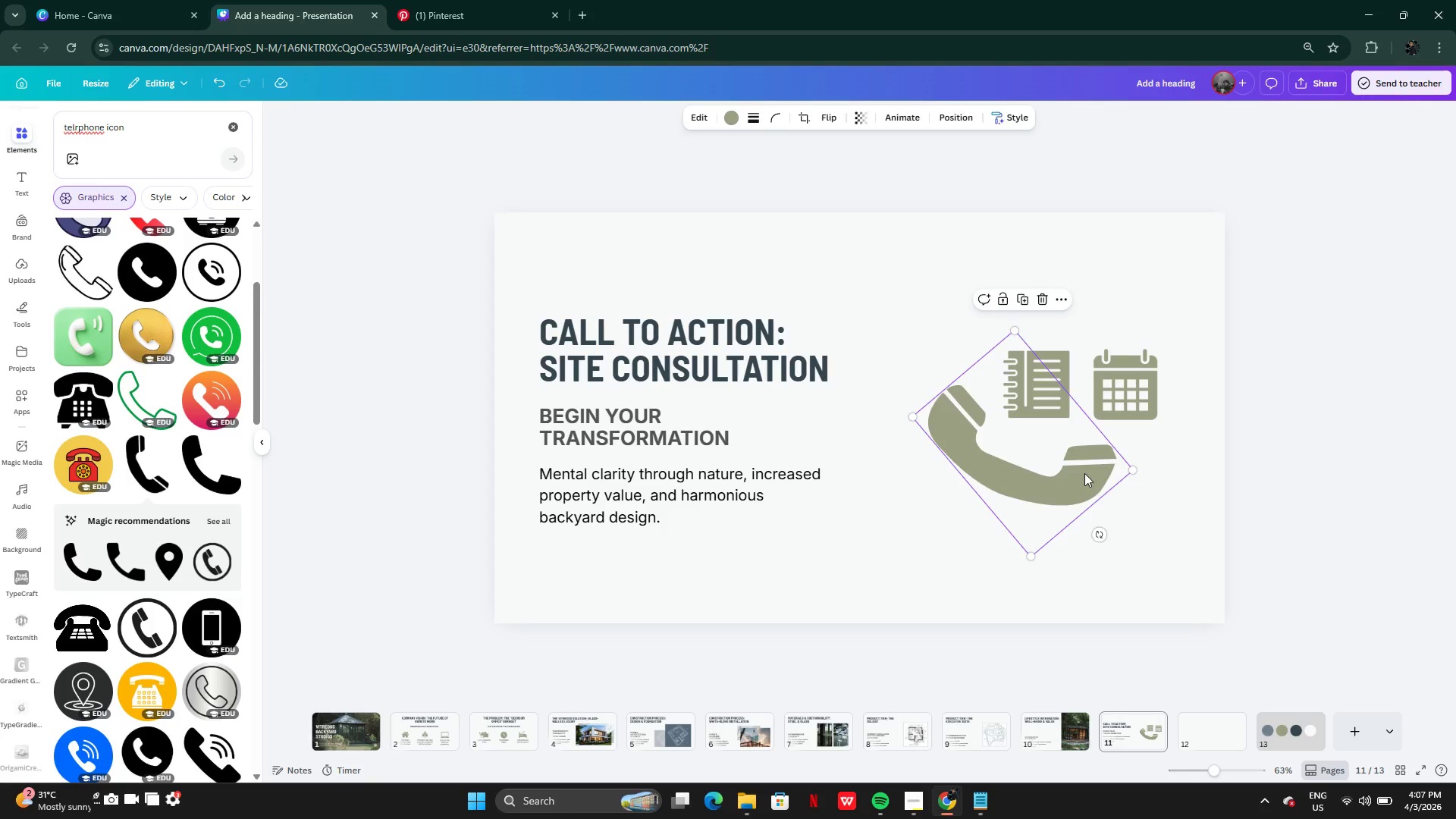 
left_click_drag(start_coordinate=[1075, 483], to_coordinate=[1037, 486])
 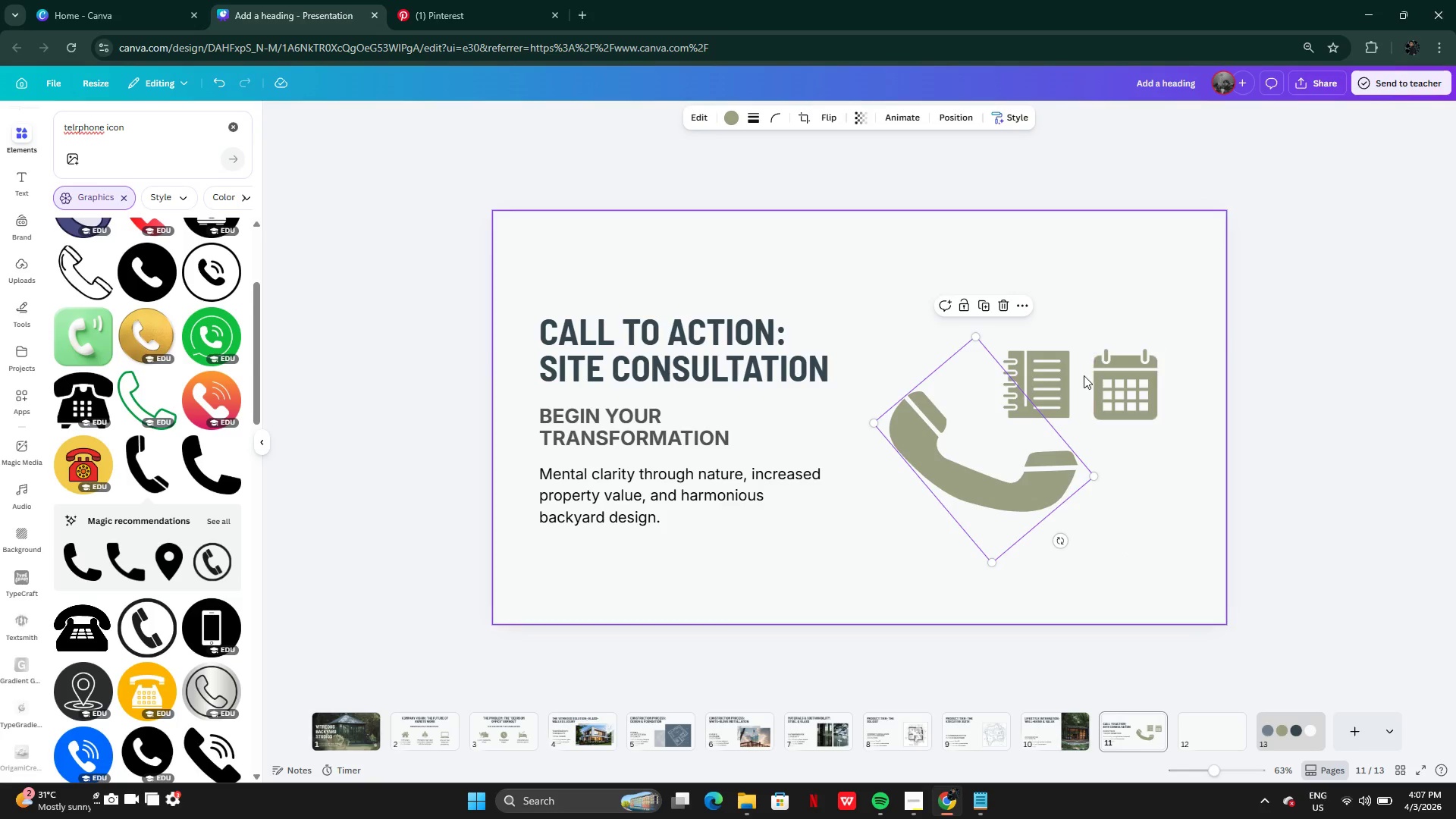 
left_click([1055, 372])
 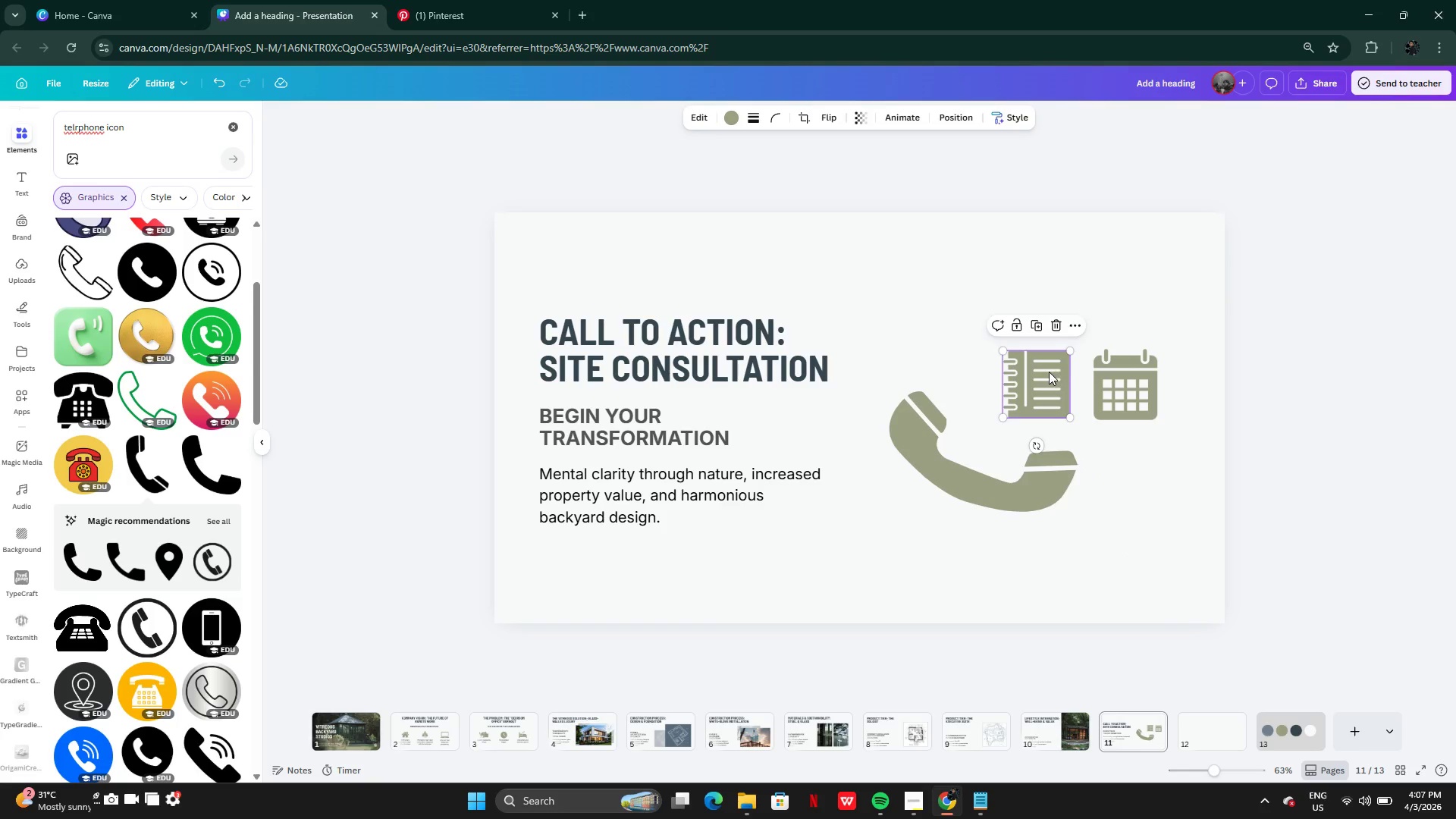 
left_click_drag(start_coordinate=[1052, 372], to_coordinate=[1012, 367])
 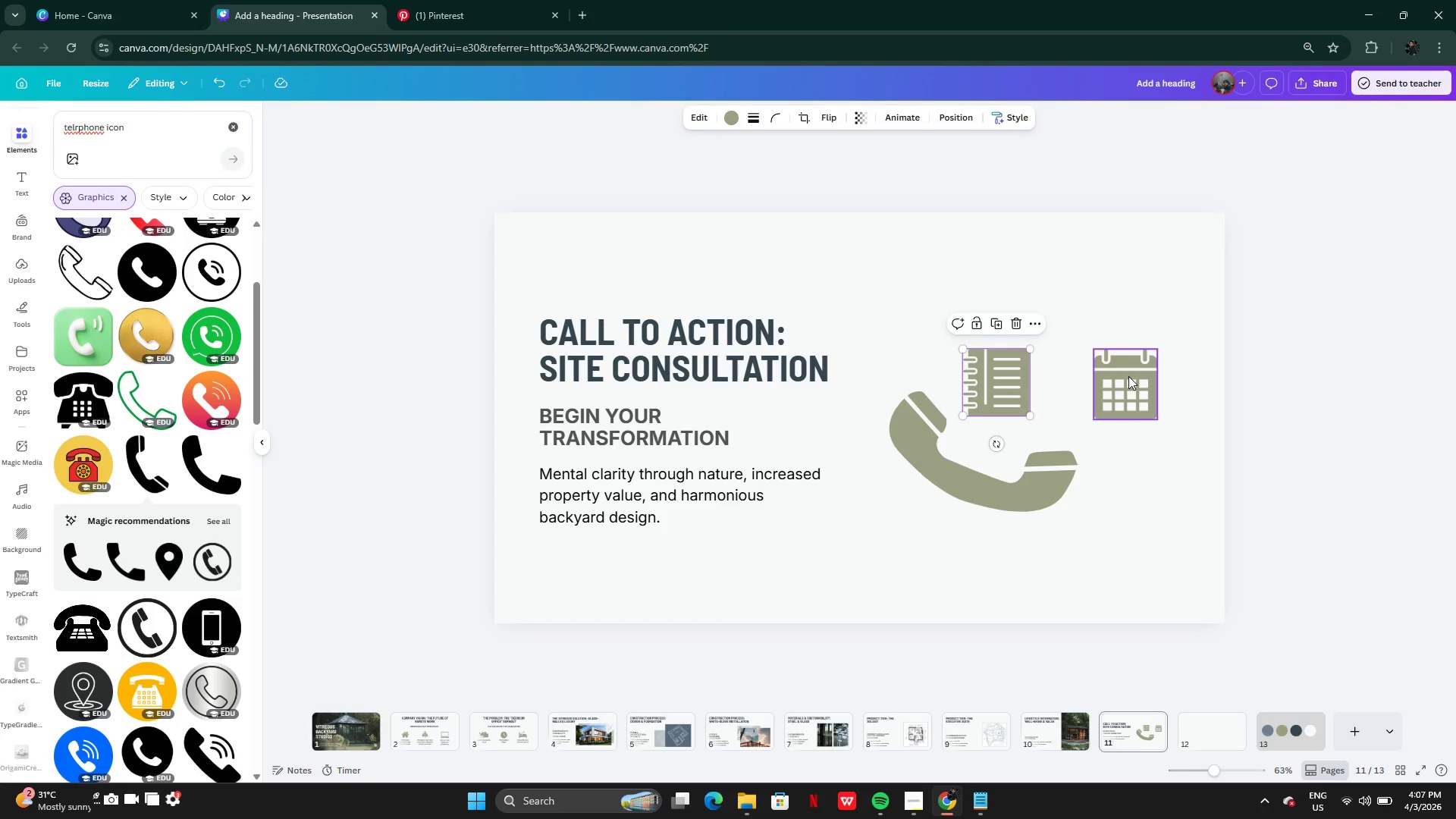 
left_click([1128, 376])
 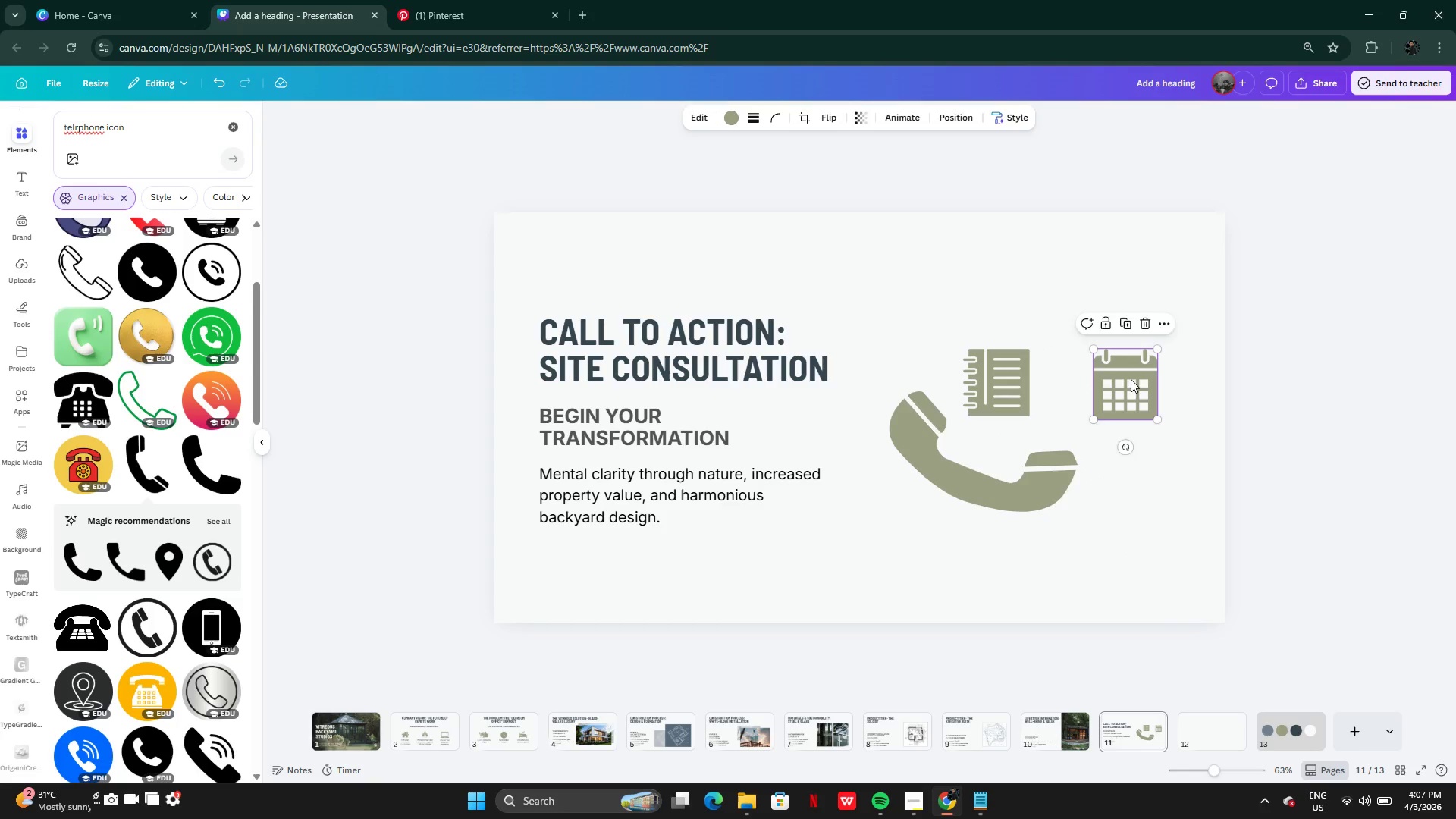 
left_click_drag(start_coordinate=[1131, 379], to_coordinate=[1096, 398])
 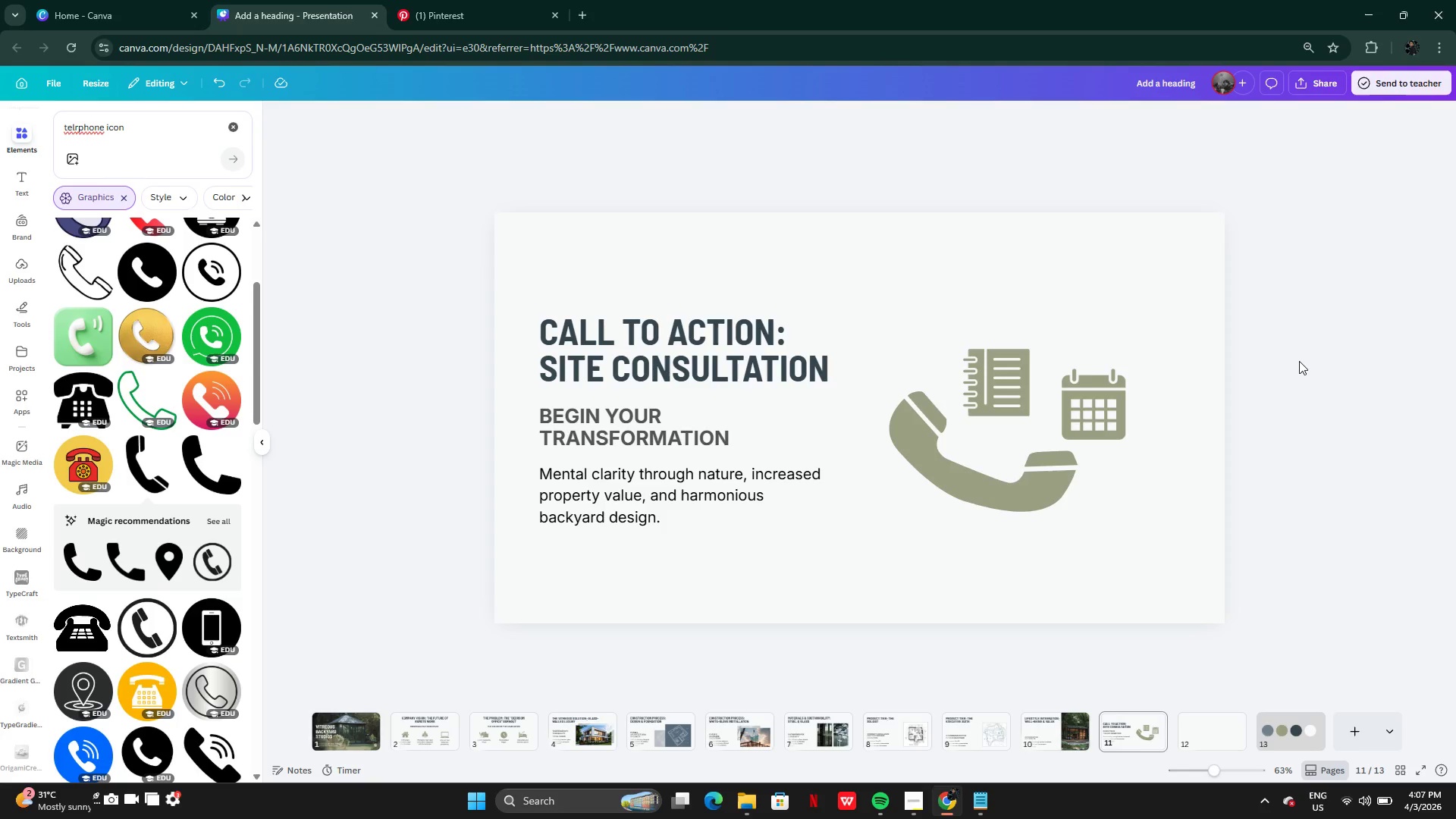 
wait(6.53)
 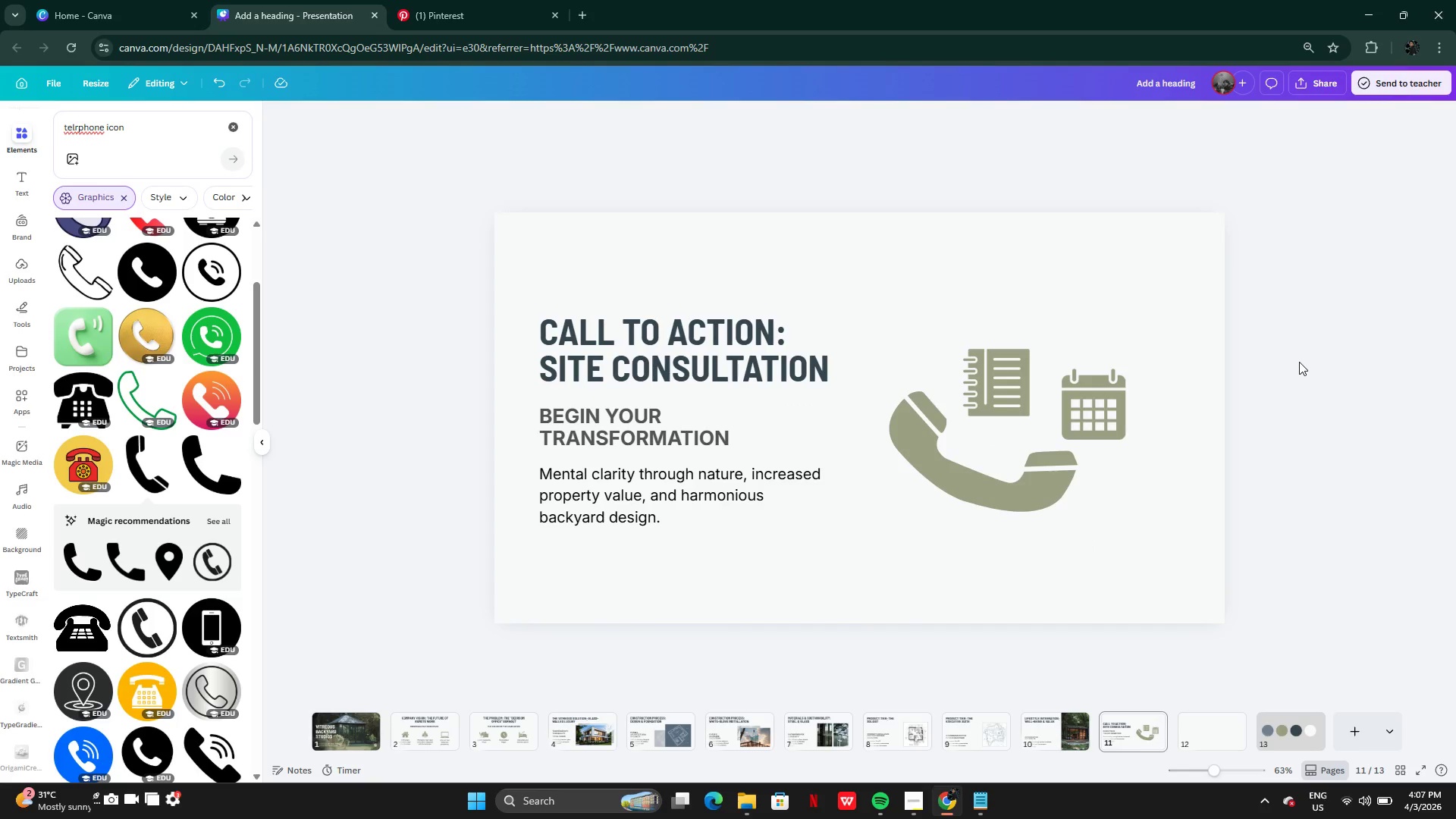 
hold_key(key=Z, duration=0.73)
 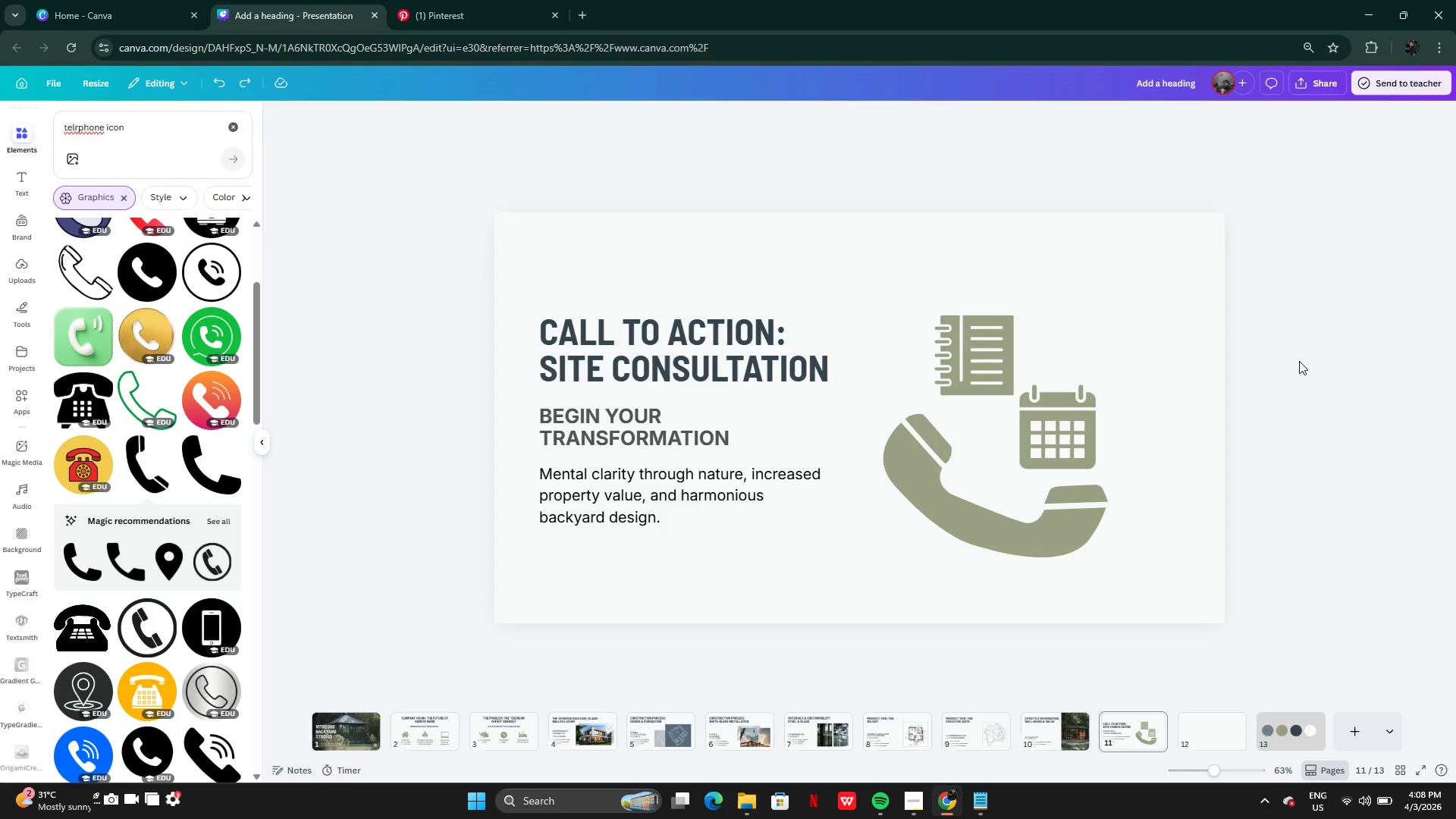 
key(Control+Z)
 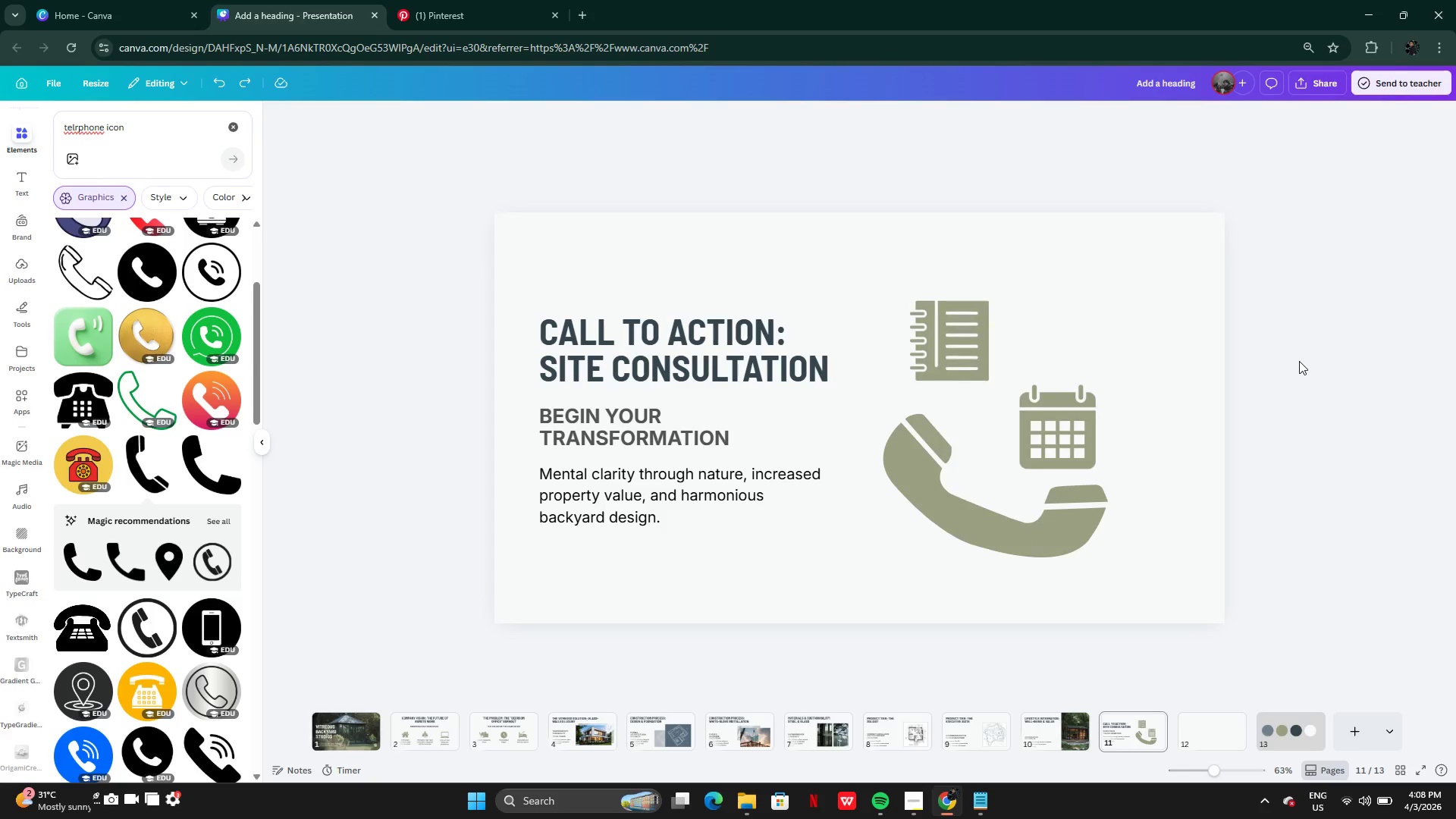 
key(Control+Z)
 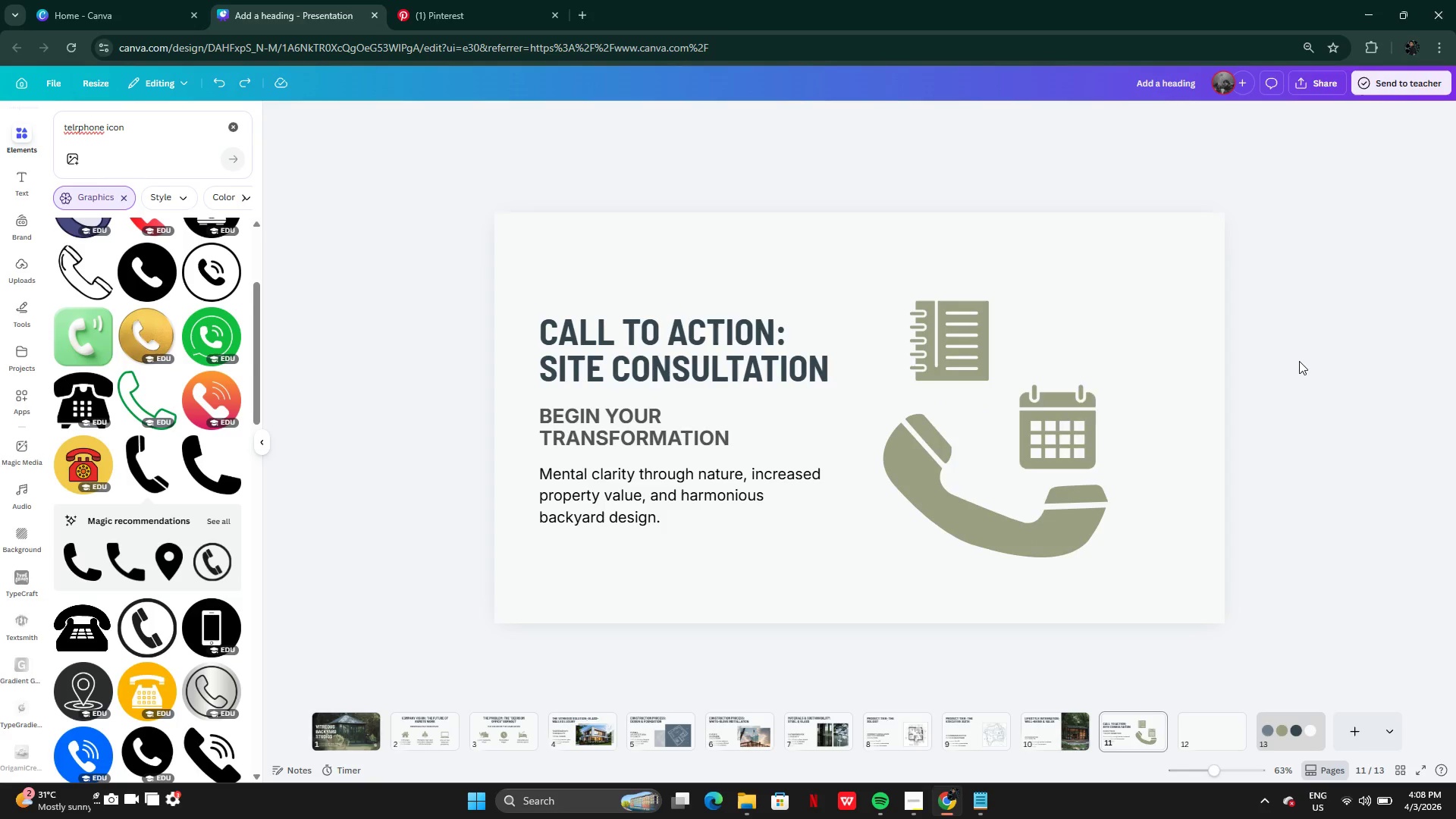 
key(Control+Z)
 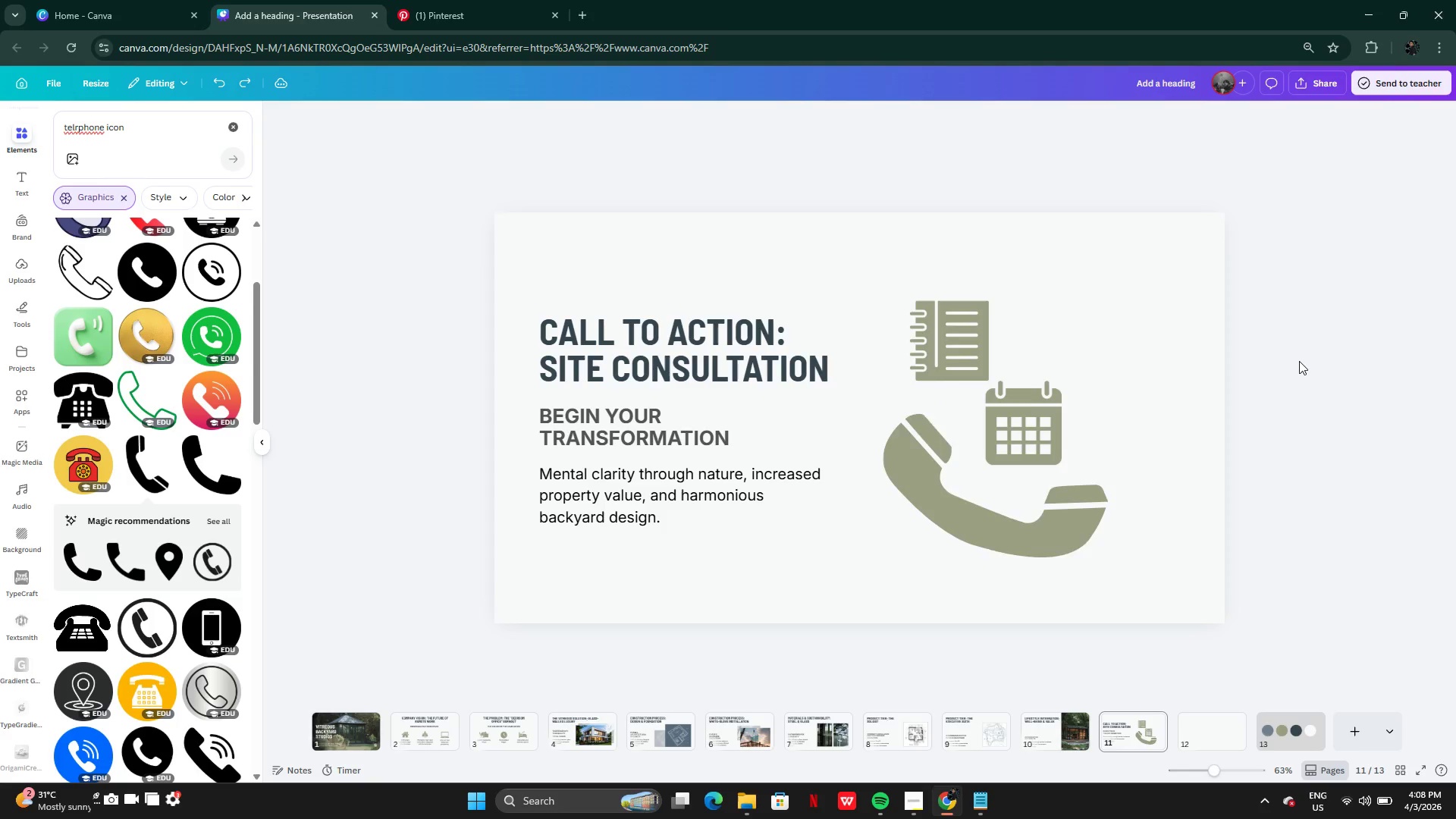 
key(Control+Z)
 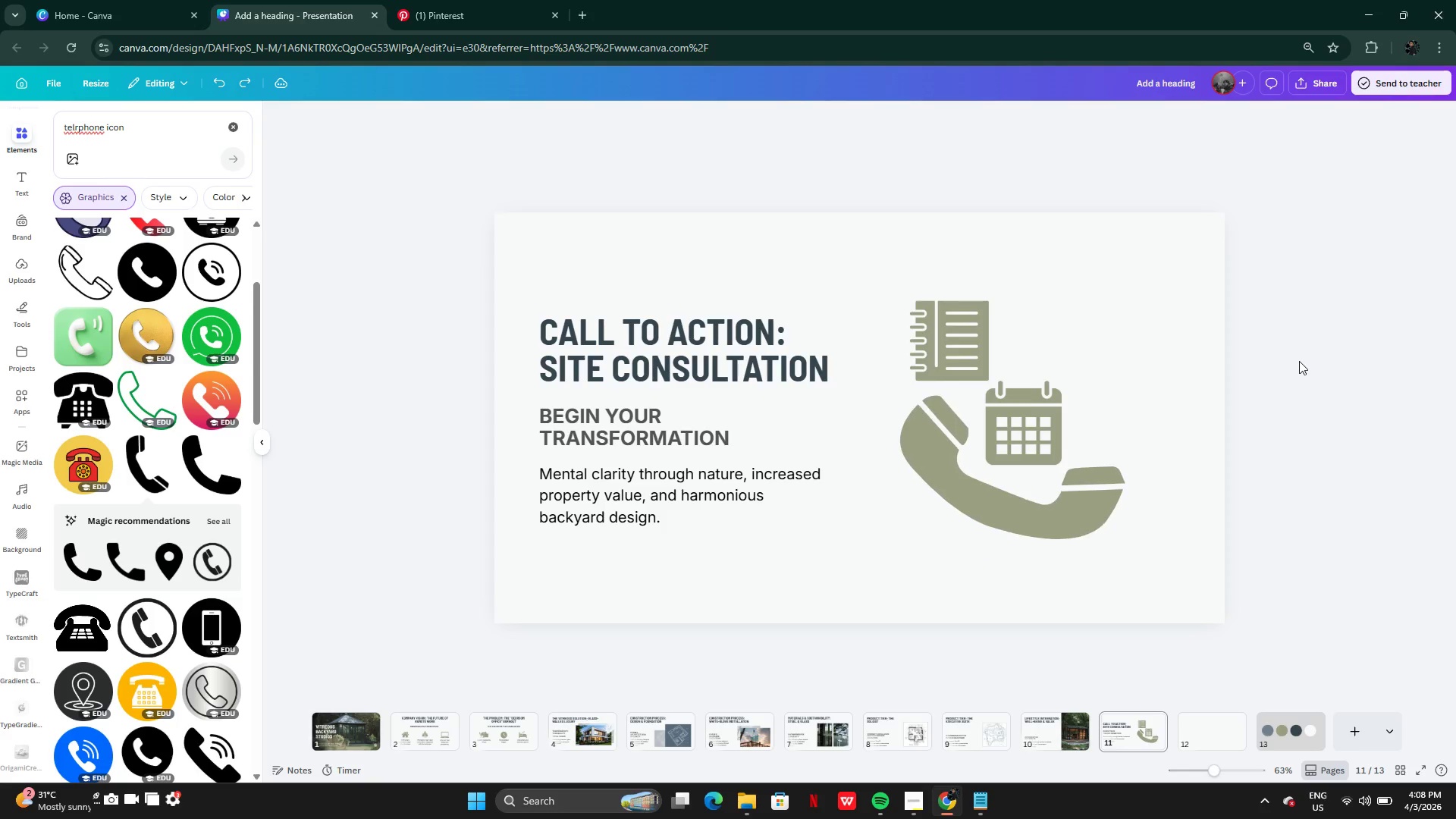 
key(Control+Z)
 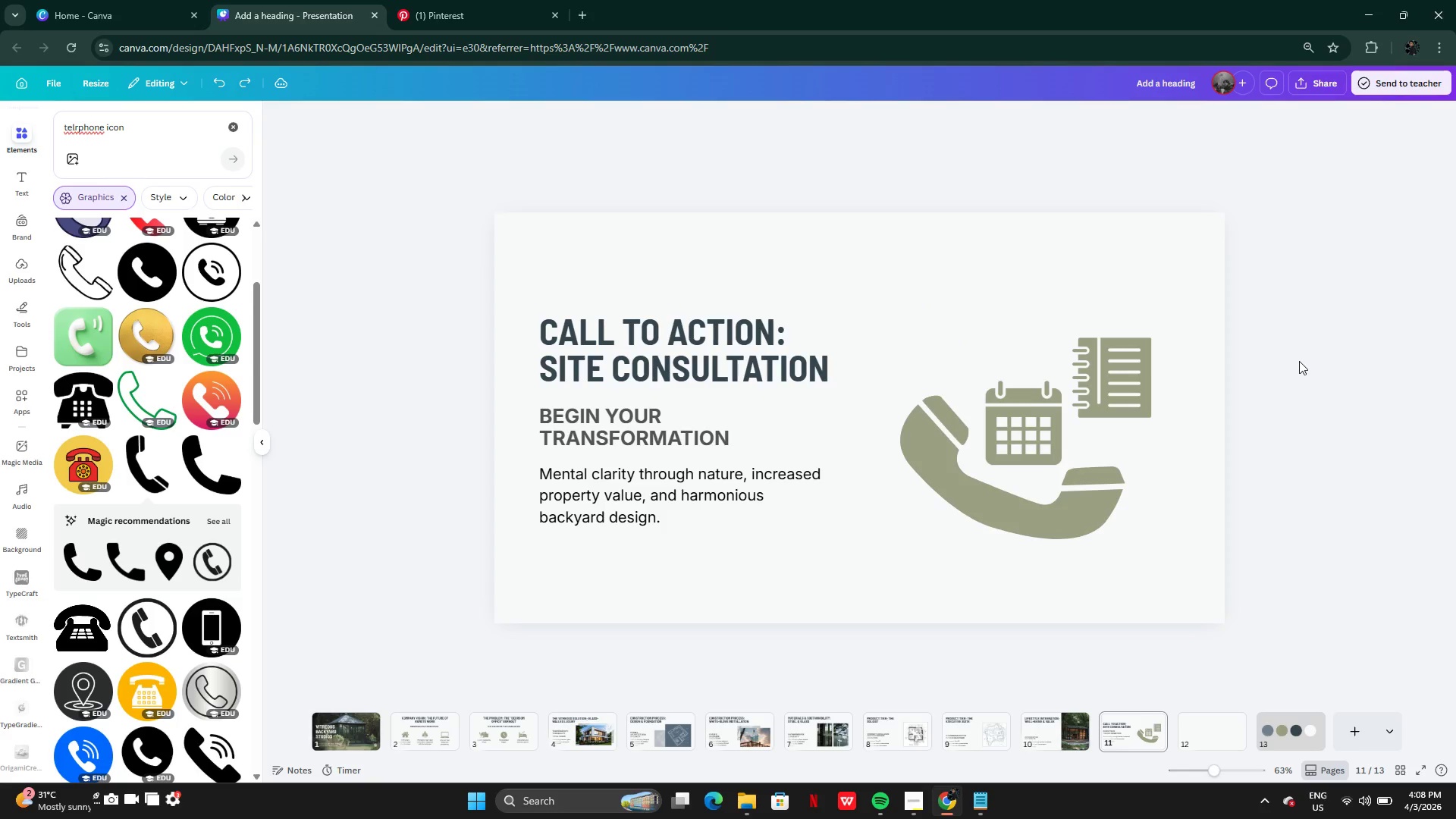 
key(Control+Z)
 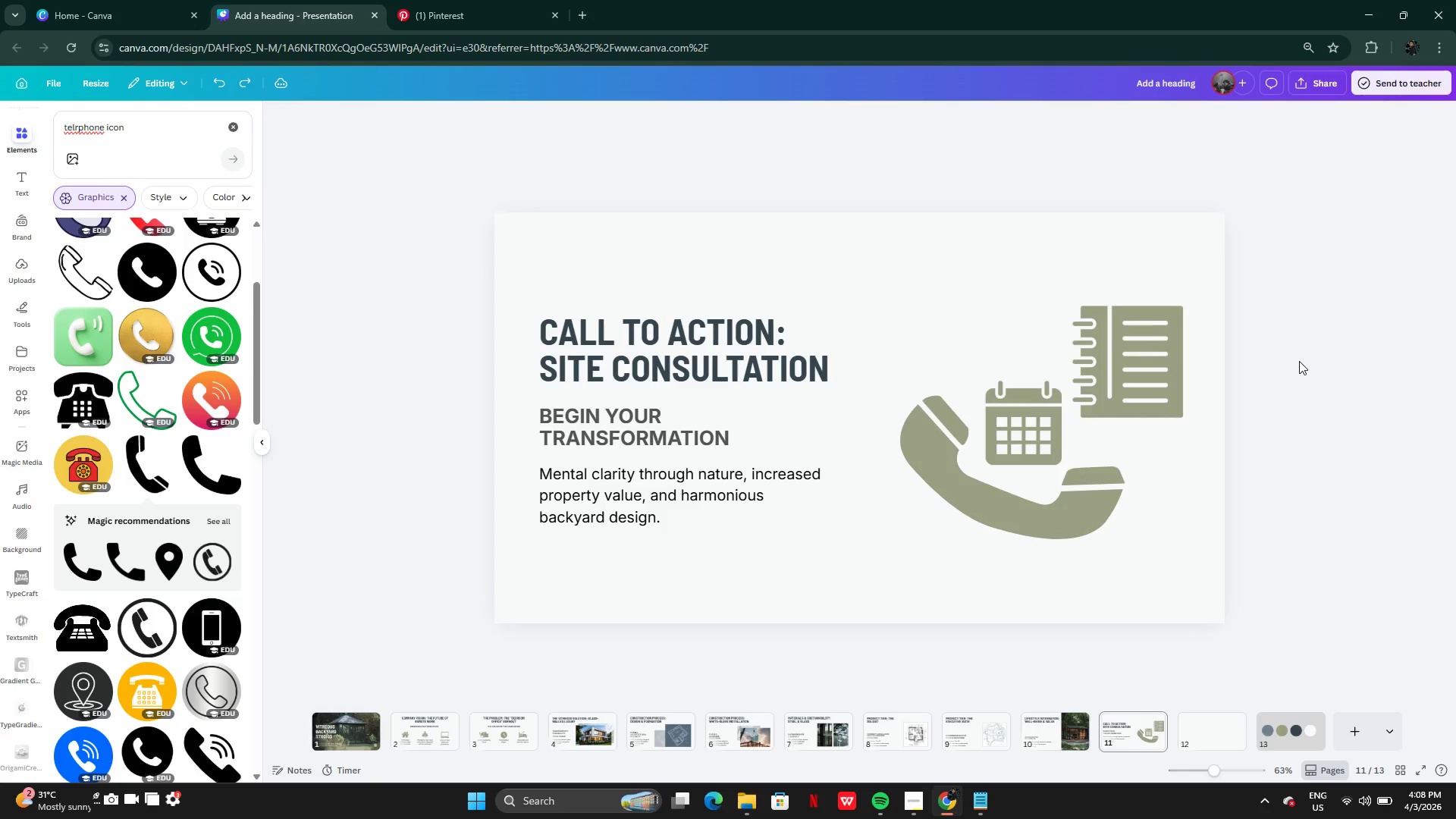 
key(Control+Z)
 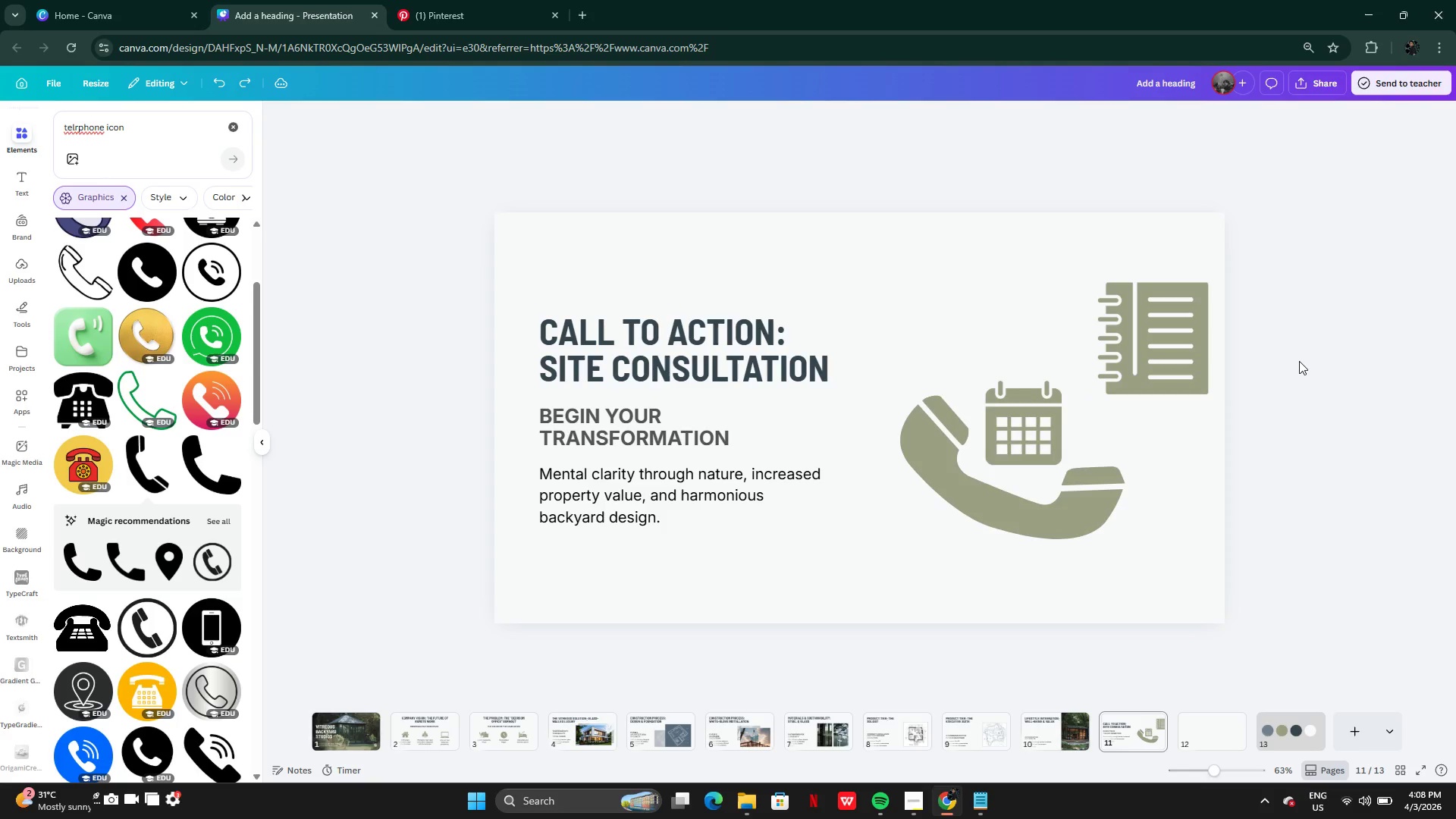 
key(Control+Z)
 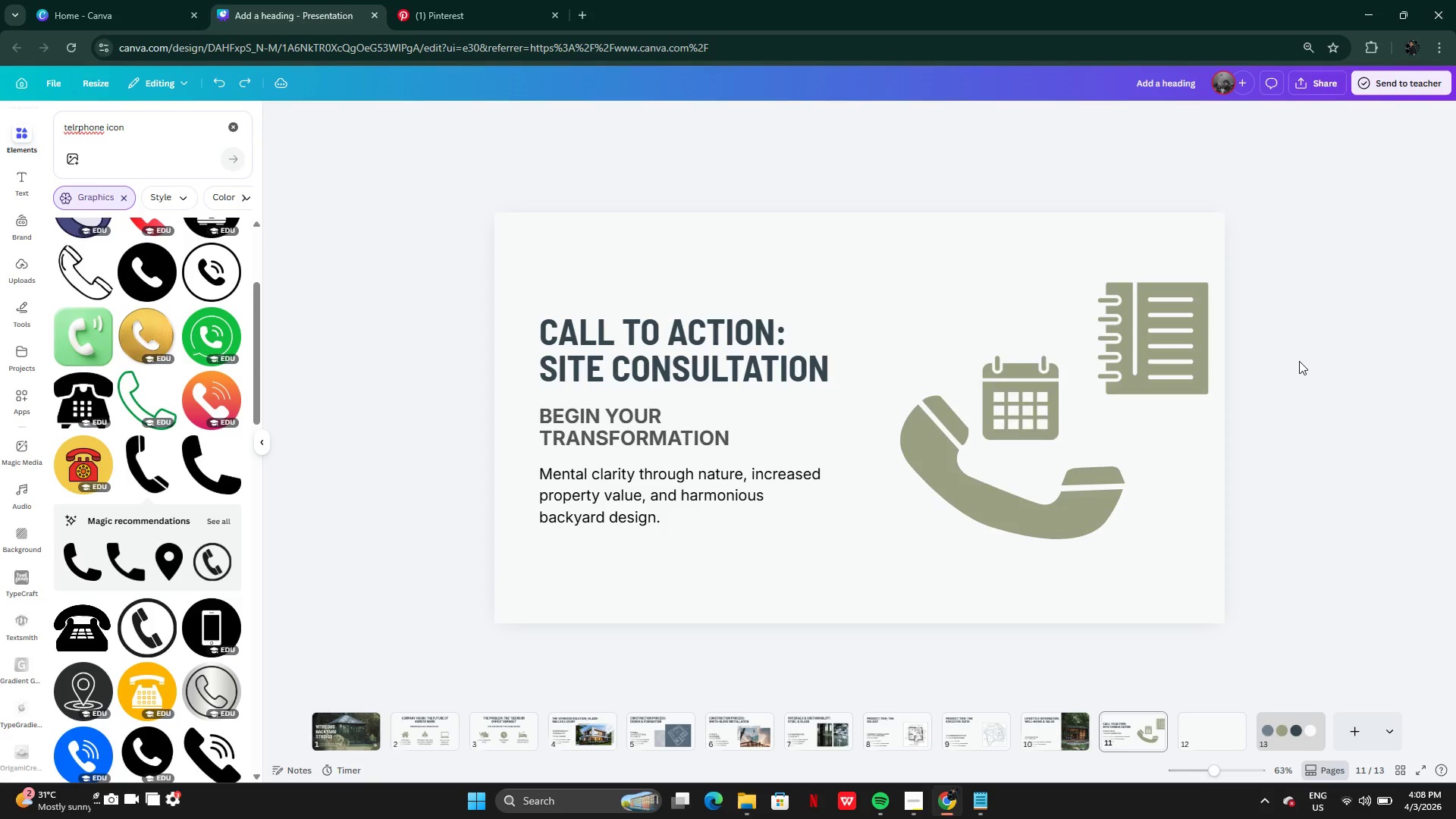 
key(Control+Z)
 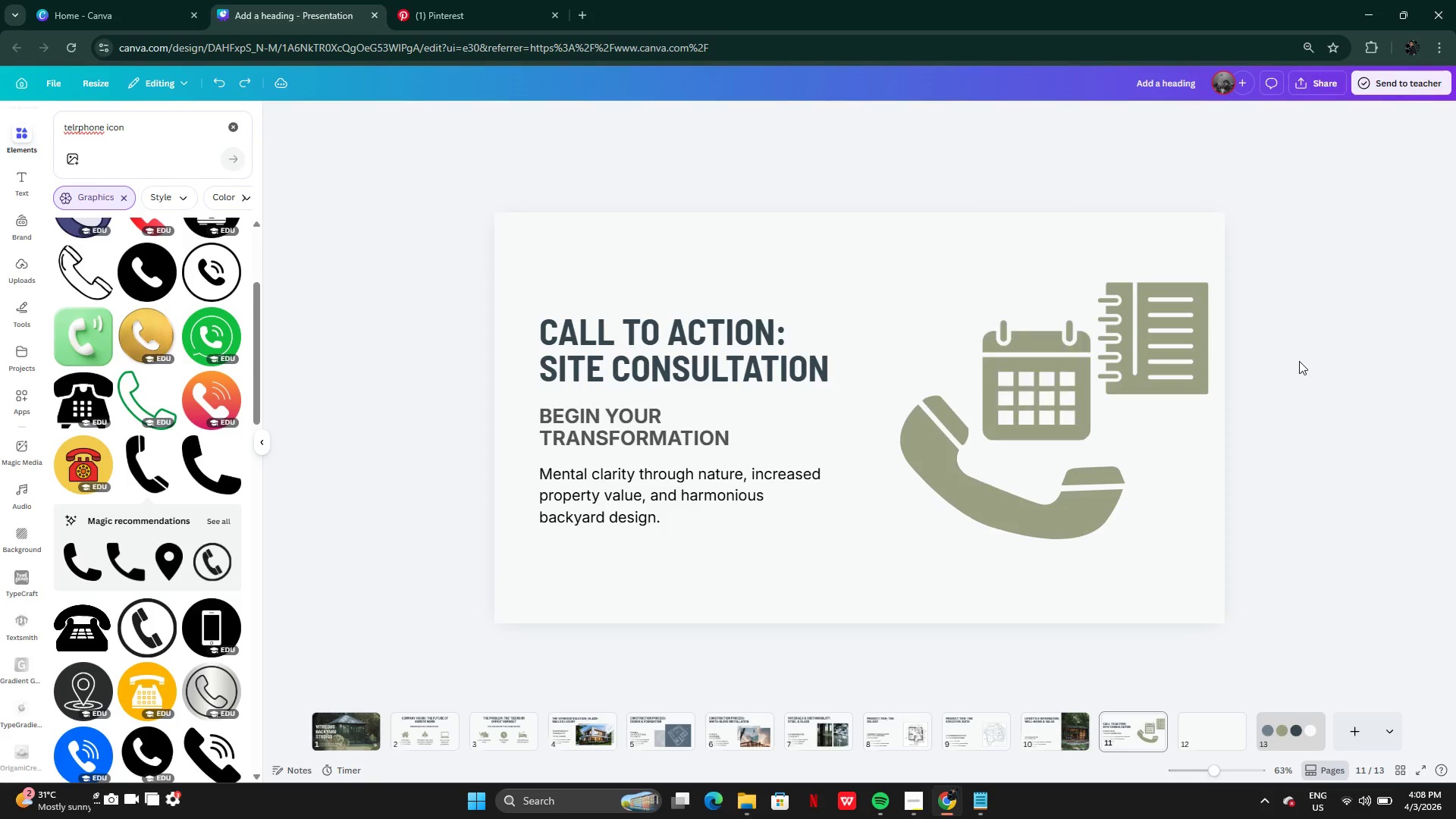 
key(Control+Z)
 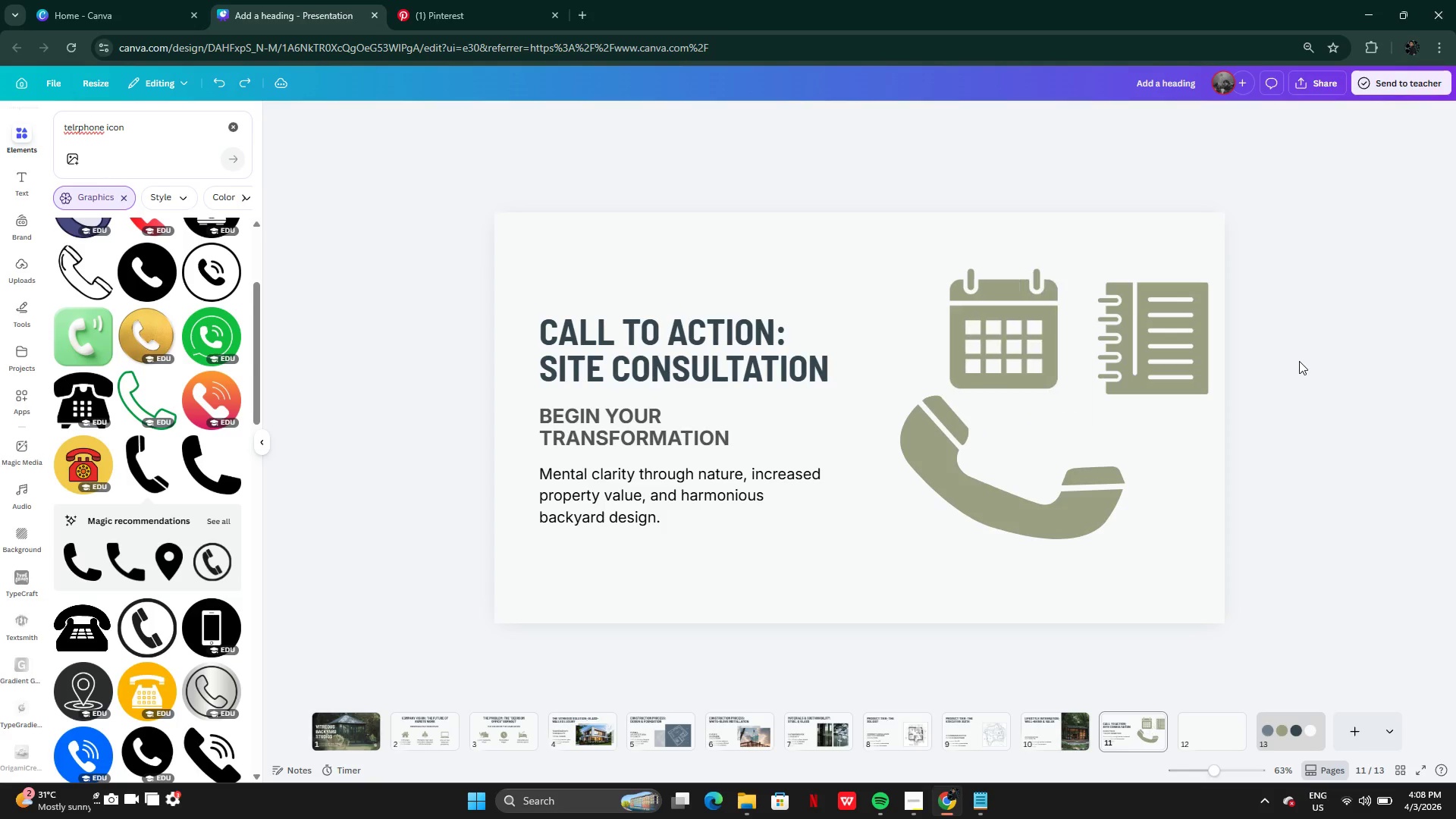 
key(Control+Z)
 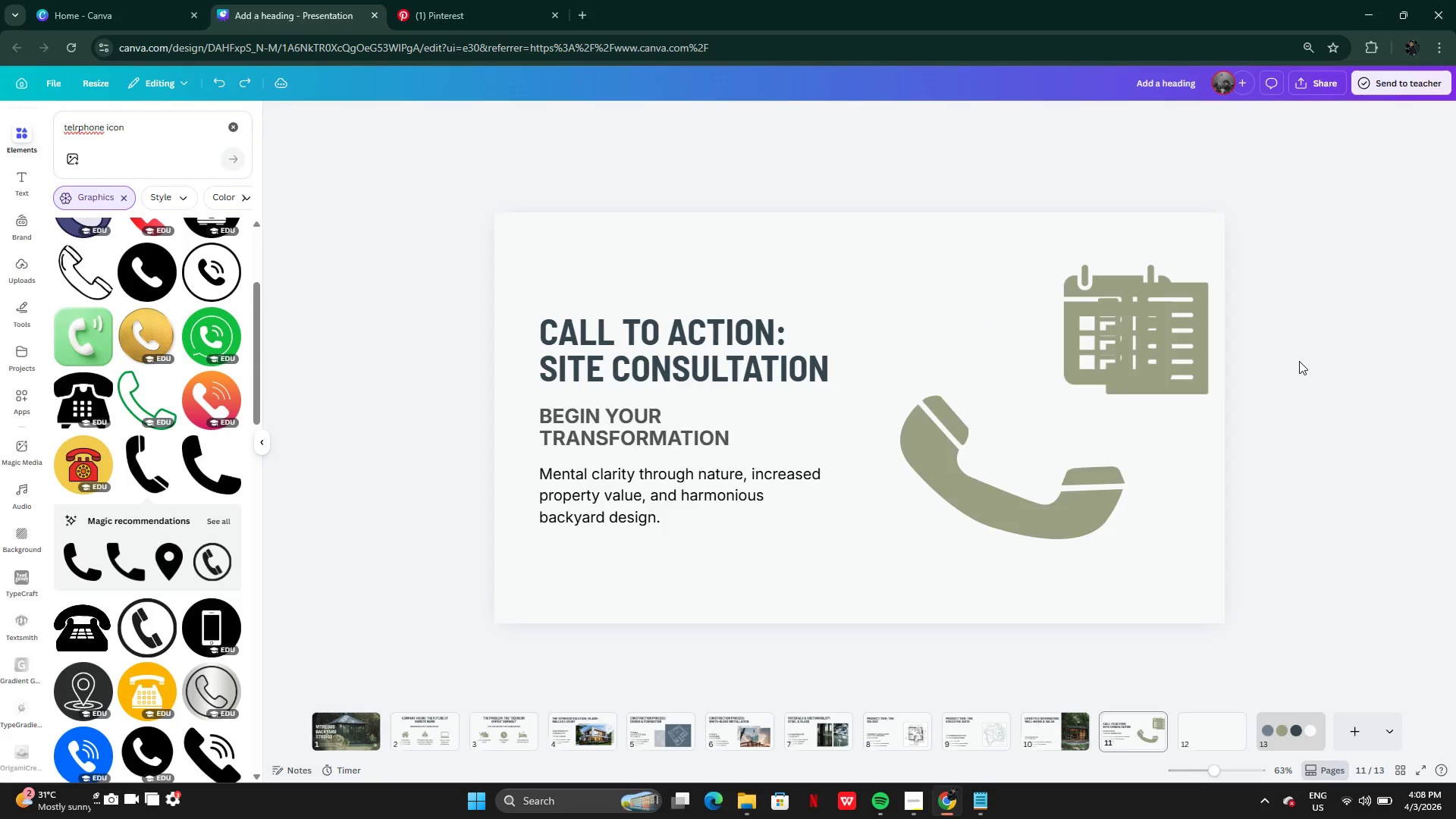 
key(Control+Z)
 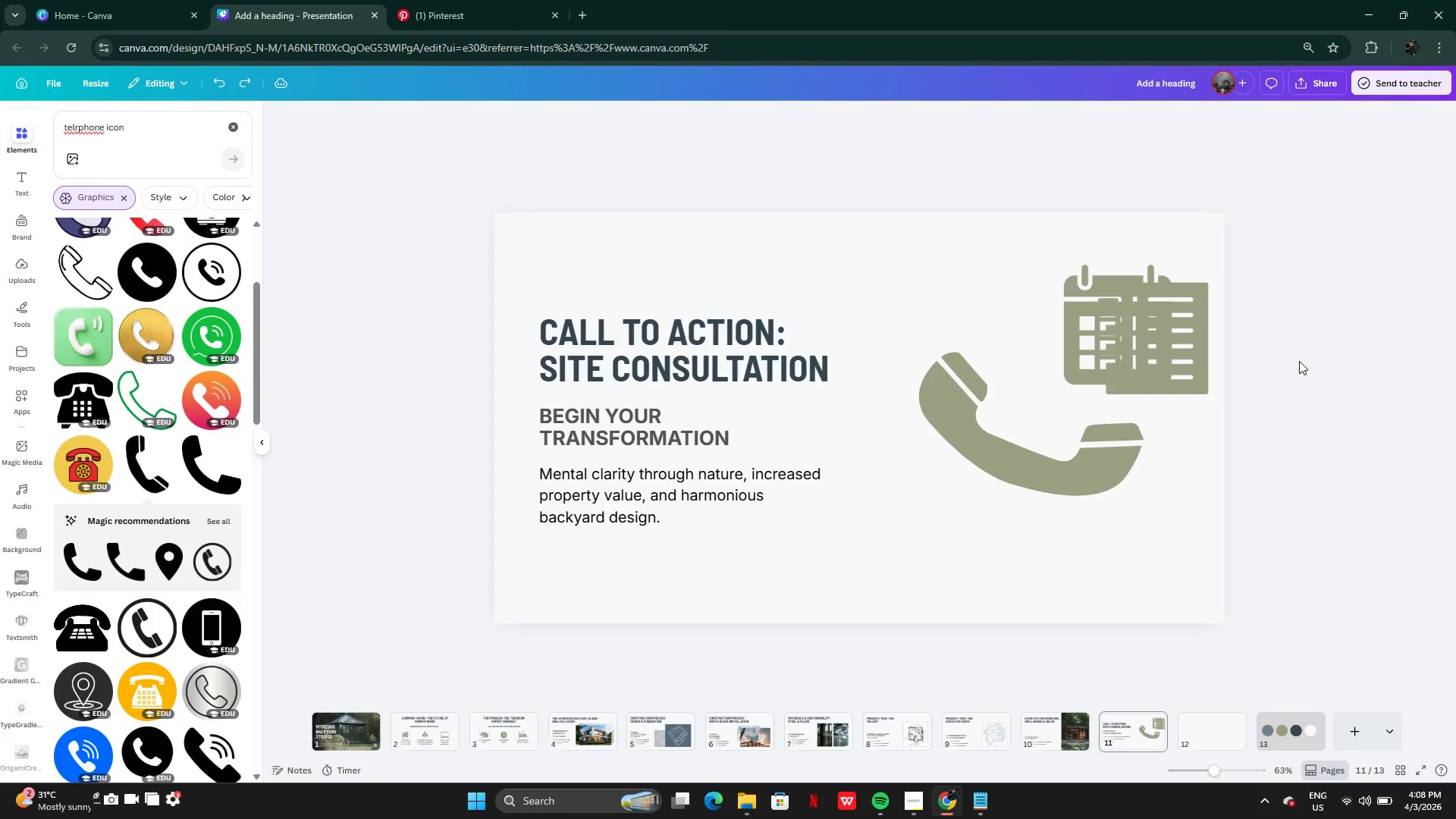 
key(Control+Z)
 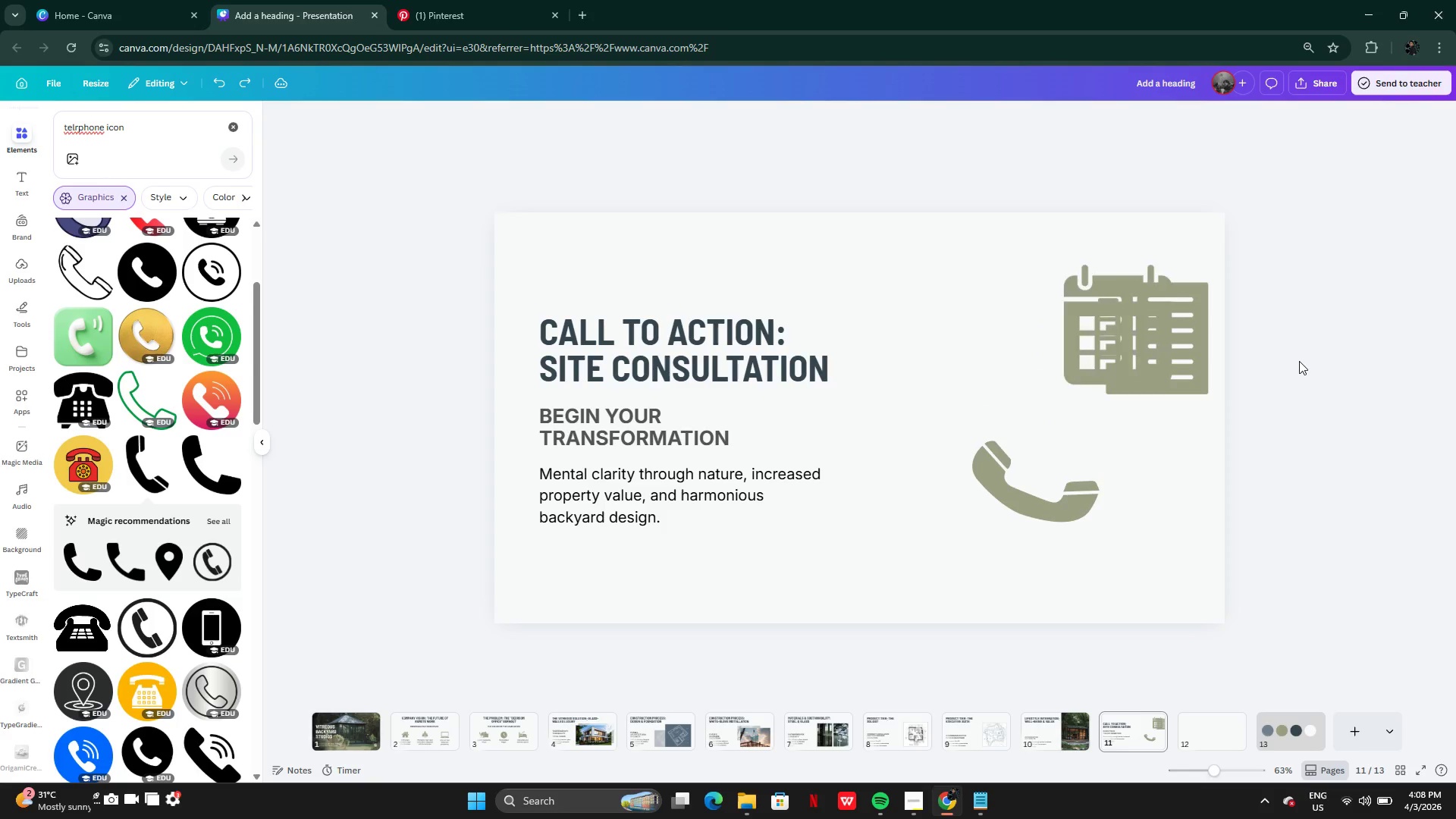 
key(Control+Z)
 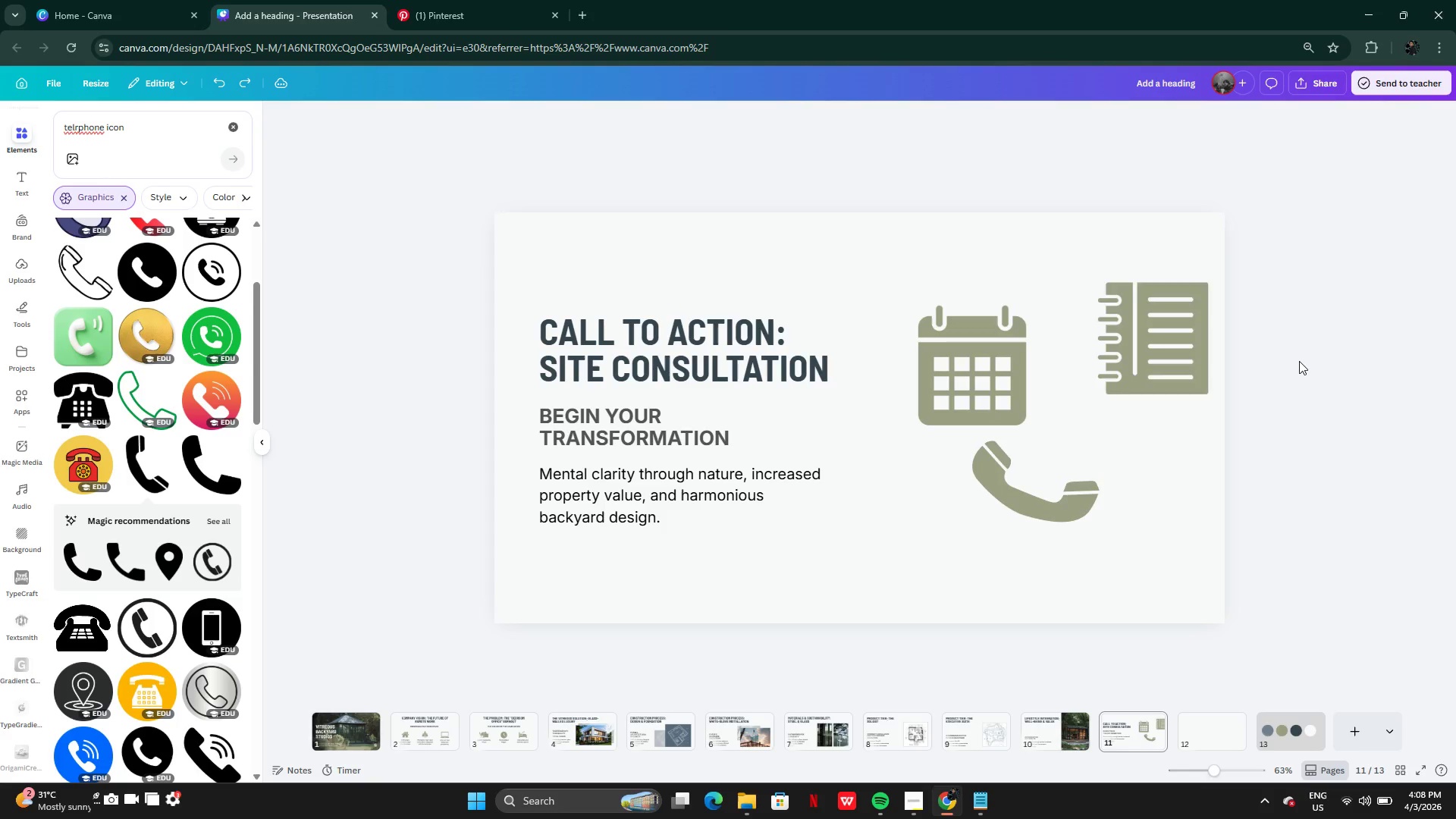 
key(Control+Z)
 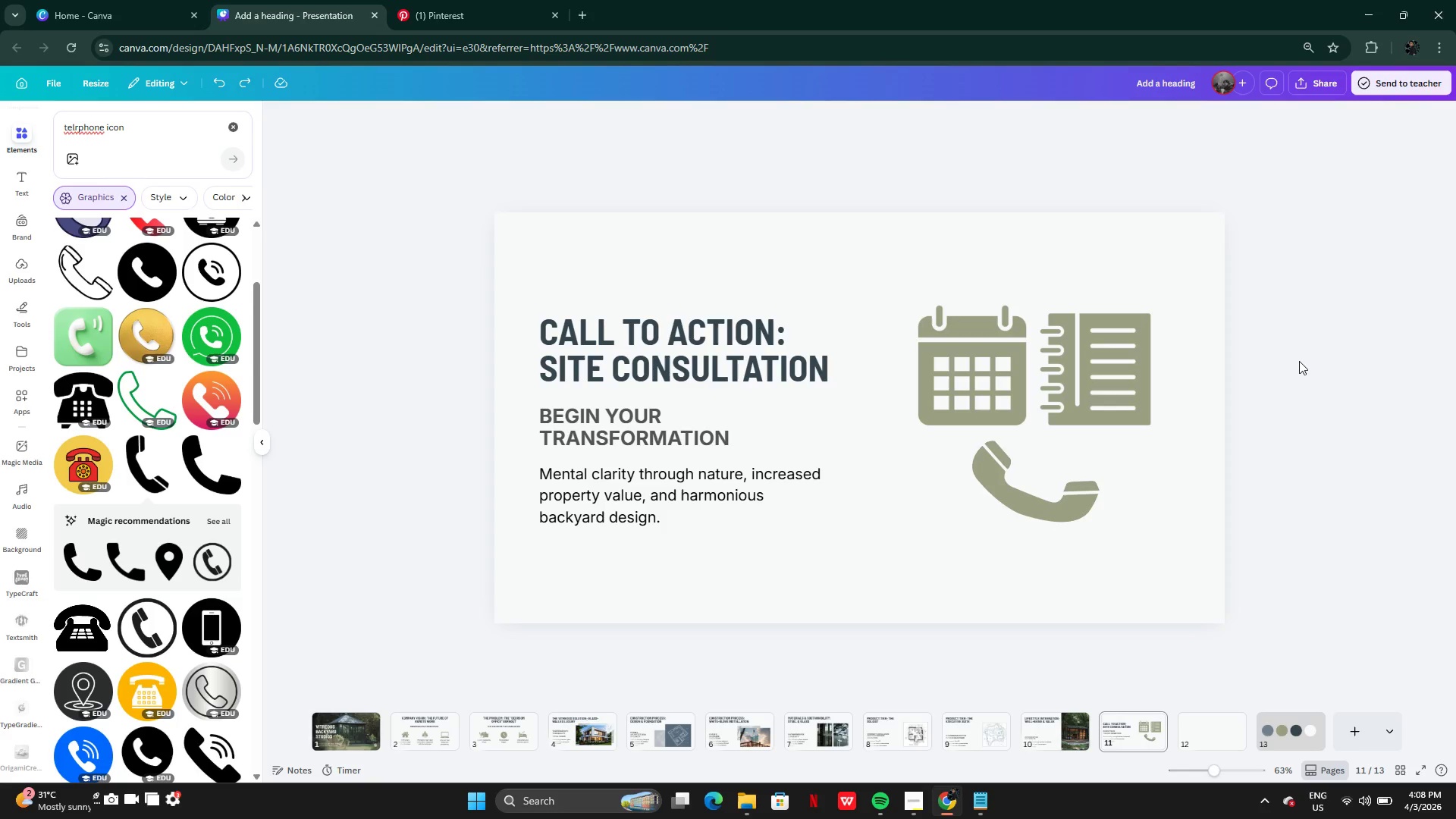 
wait(12.77)
 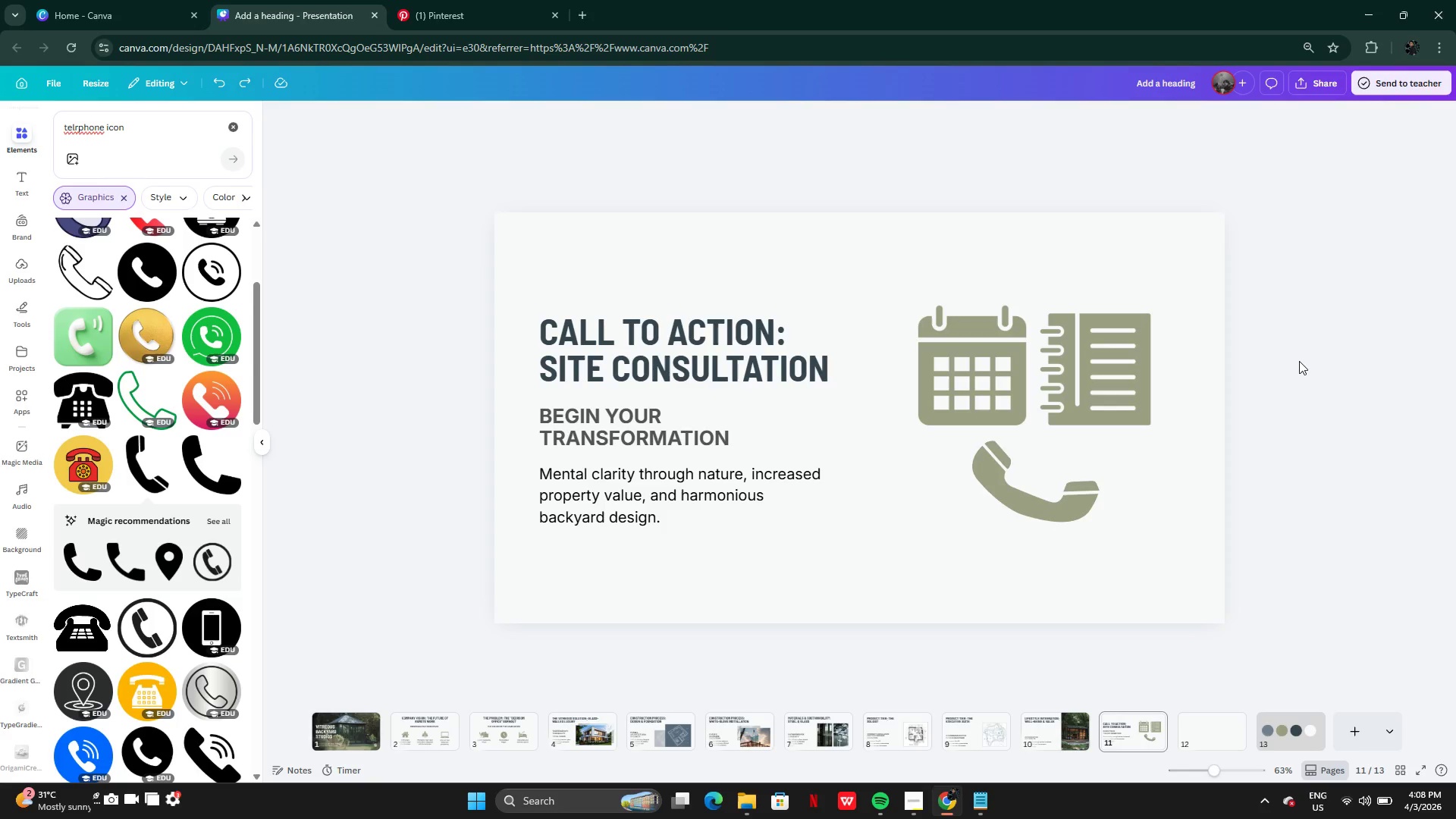 
left_click([1238, 733])
 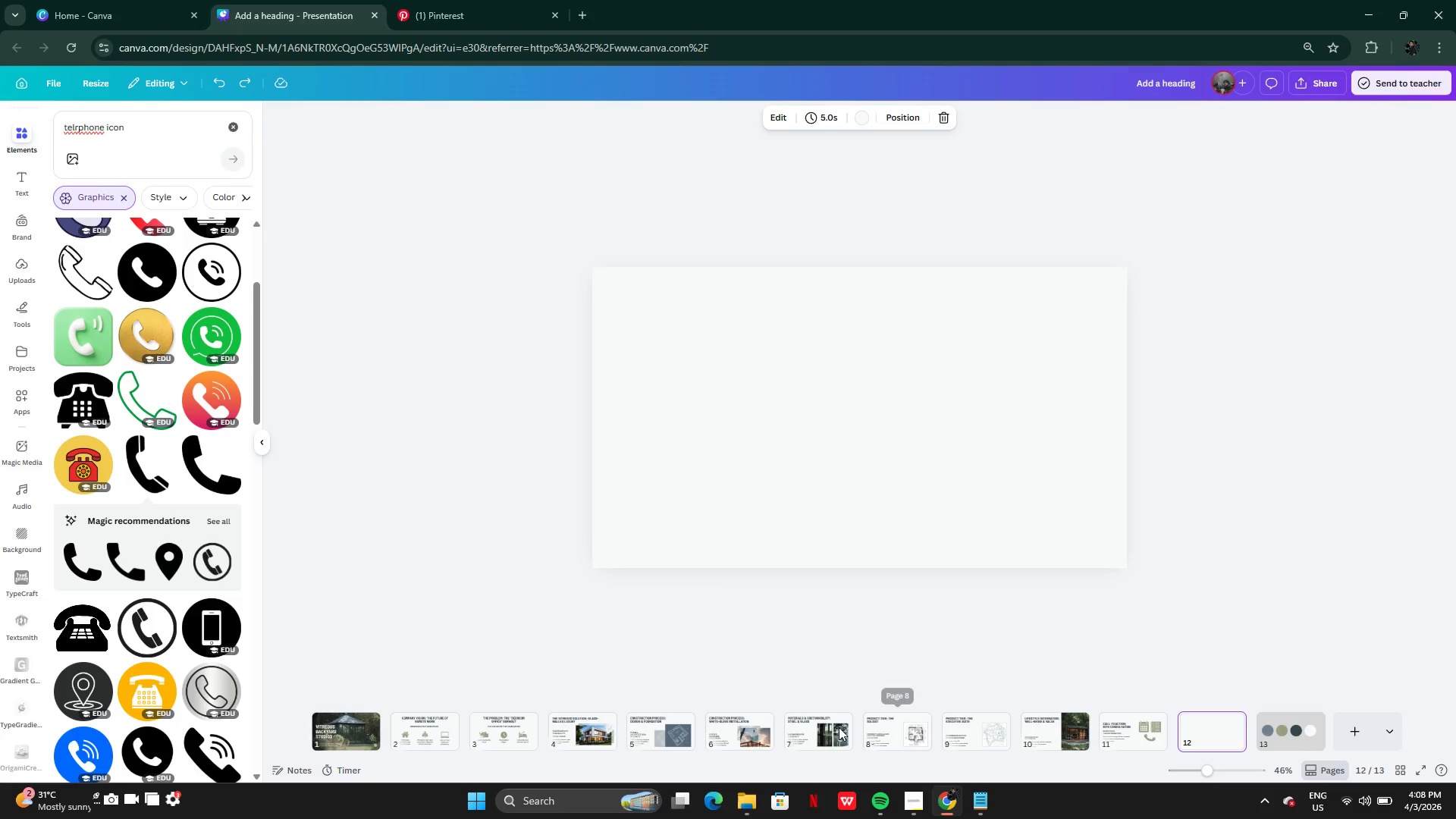 
wait(7.47)
 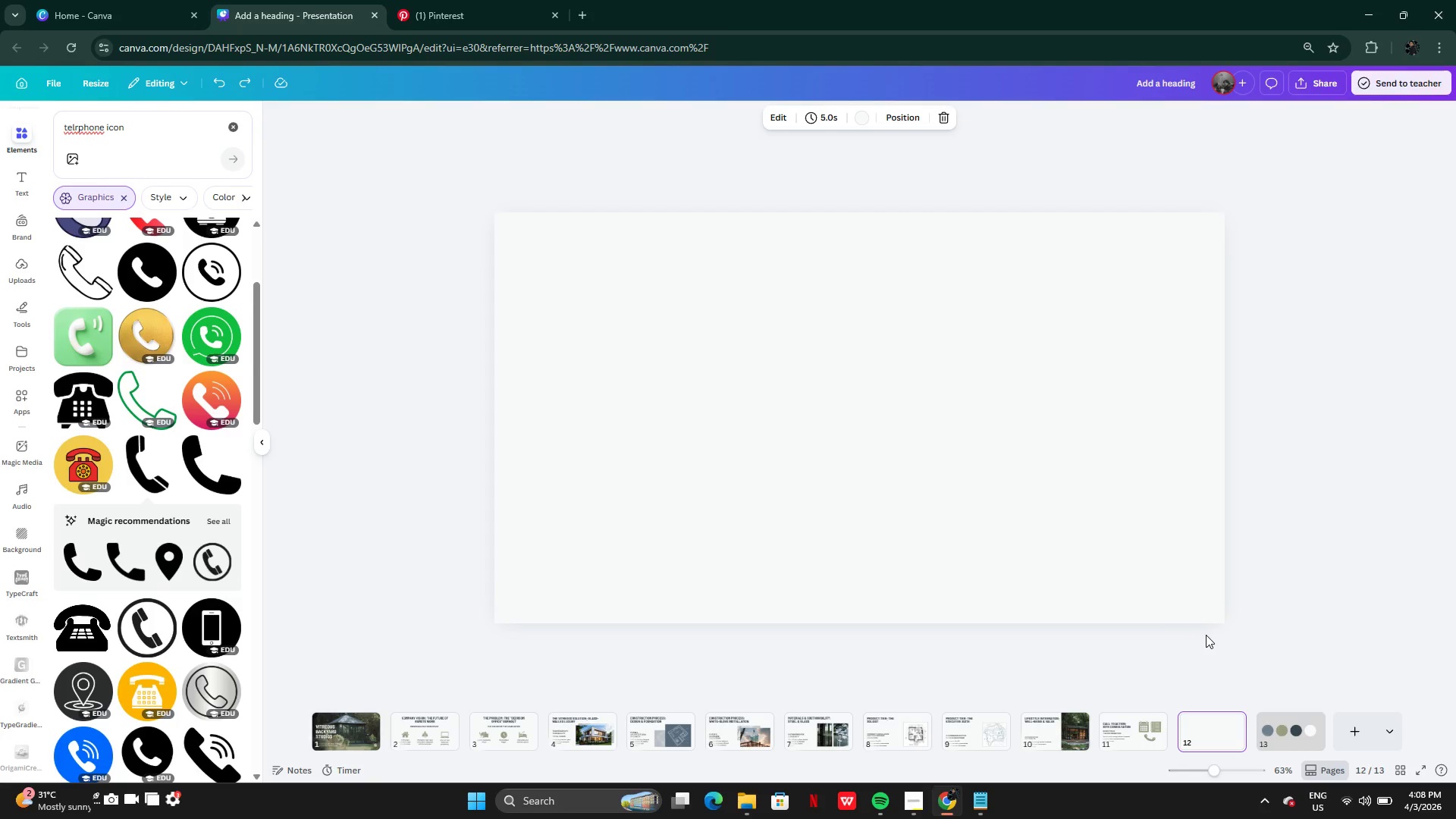 
left_click([236, 130])
 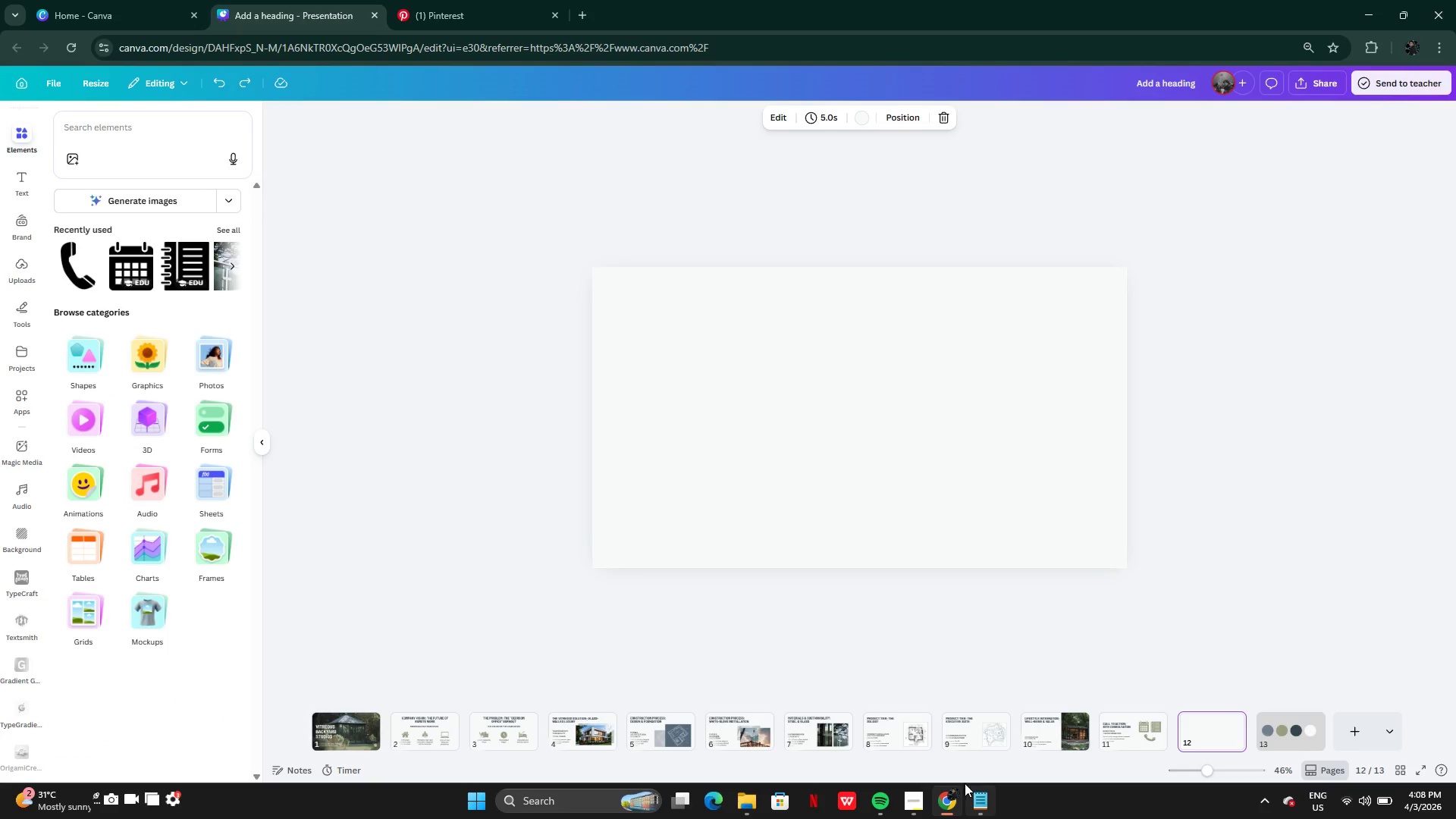 
left_click([990, 799])
 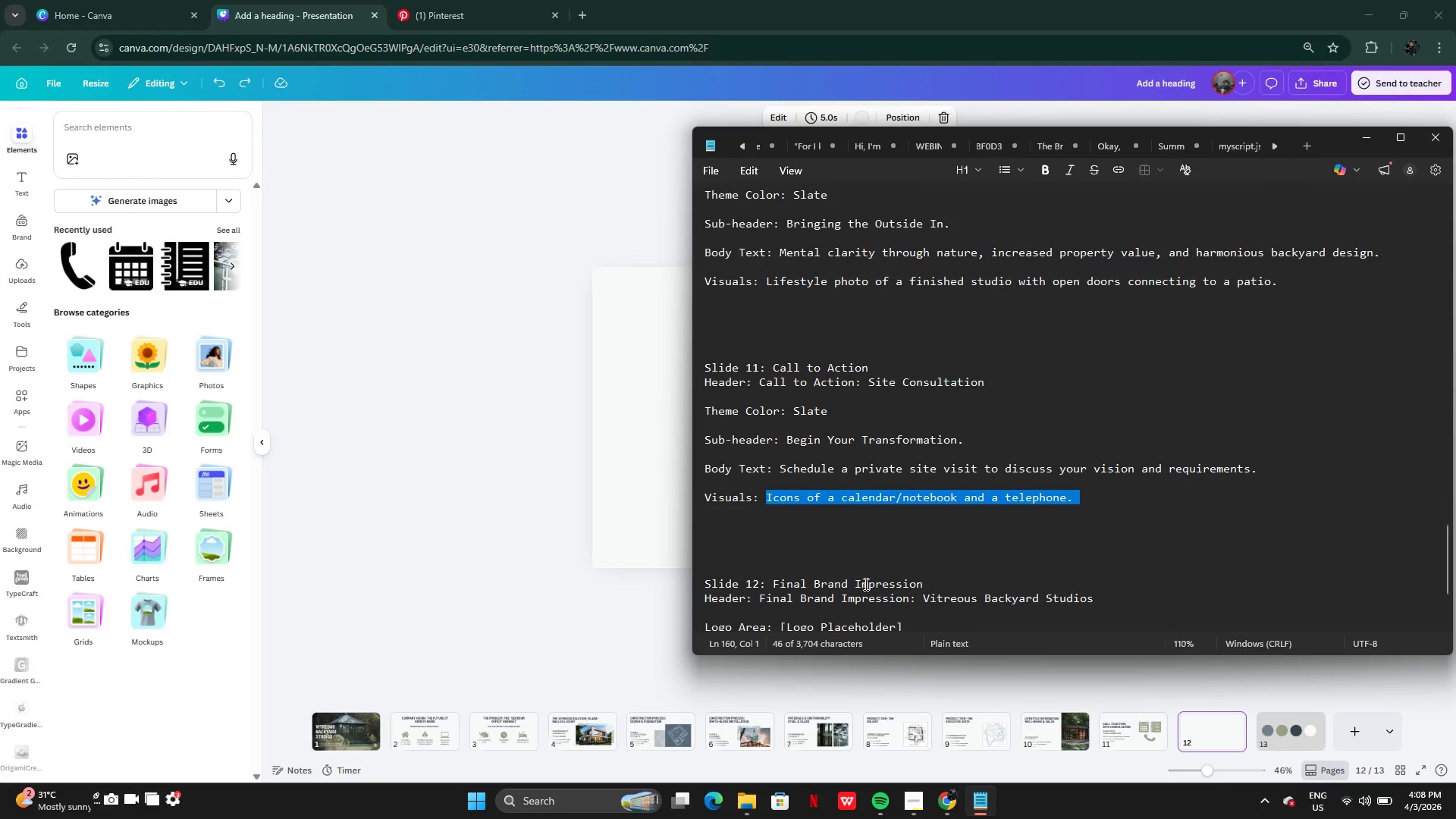 
scroll: coordinate [858, 565], scroll_direction: down, amount: 11.0
 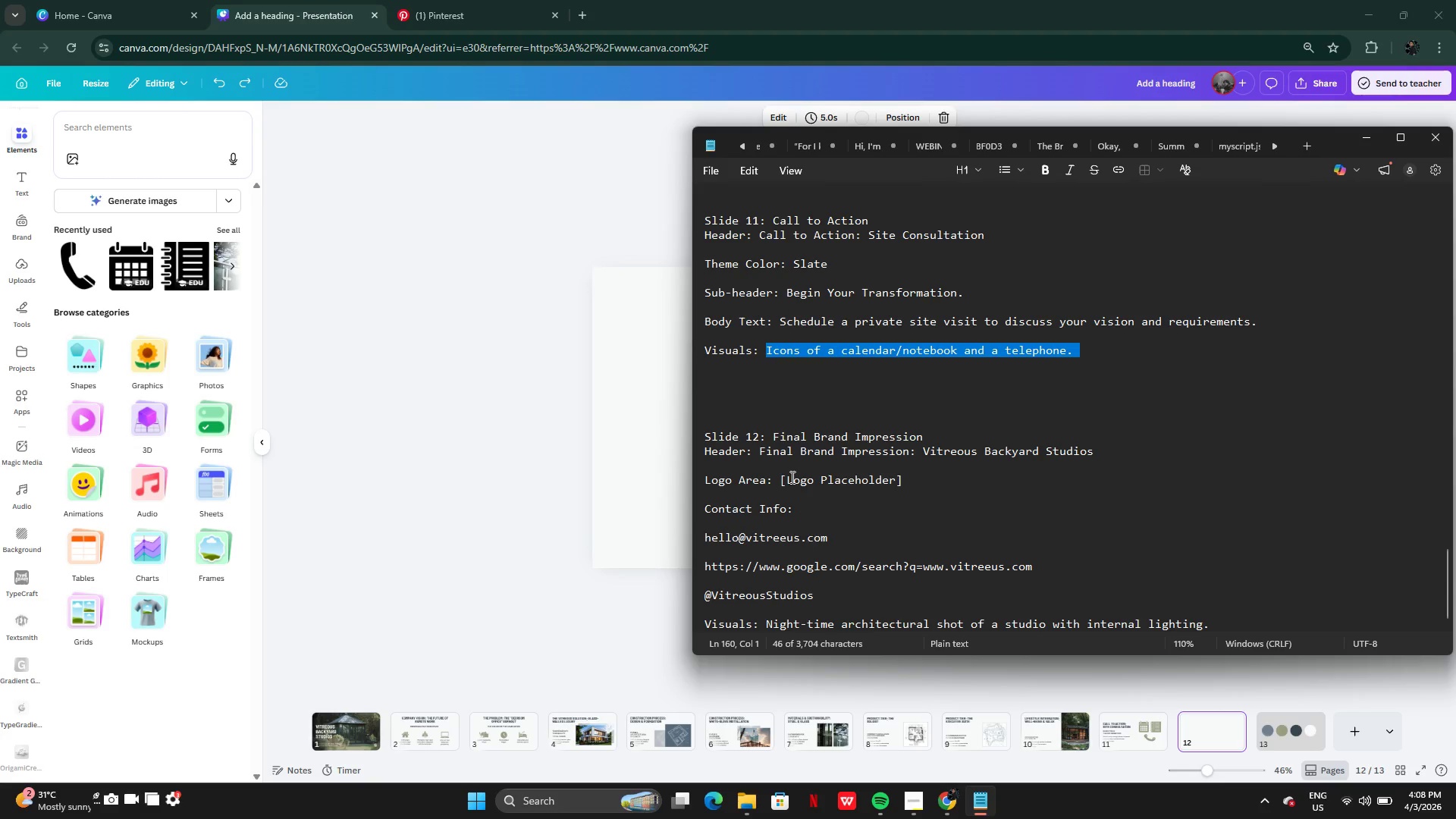 
left_click_drag(start_coordinate=[769, 624], to_coordinate=[1215, 636])
 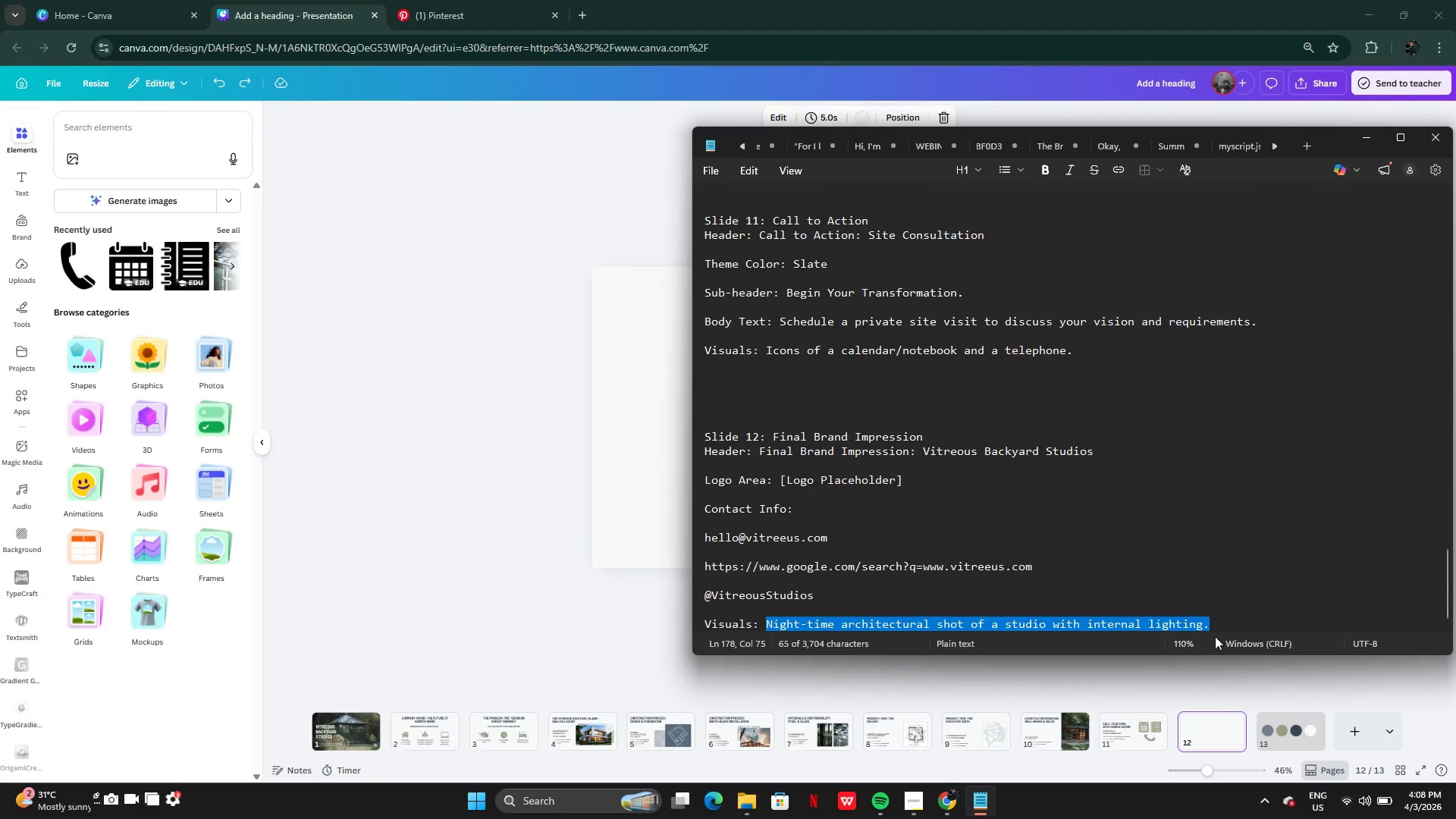 
key(Control+C)
 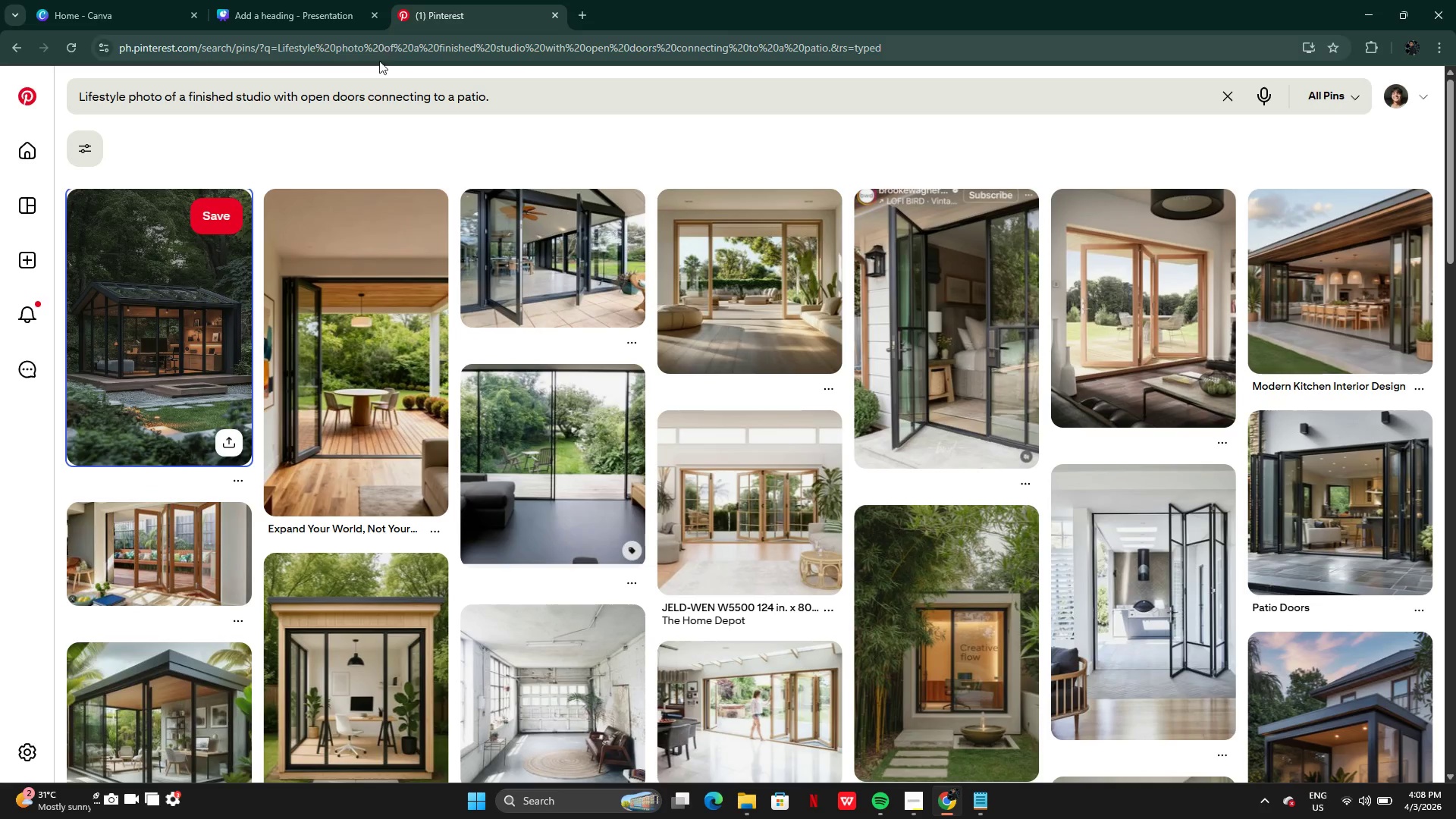 
left_click([453, 106])
 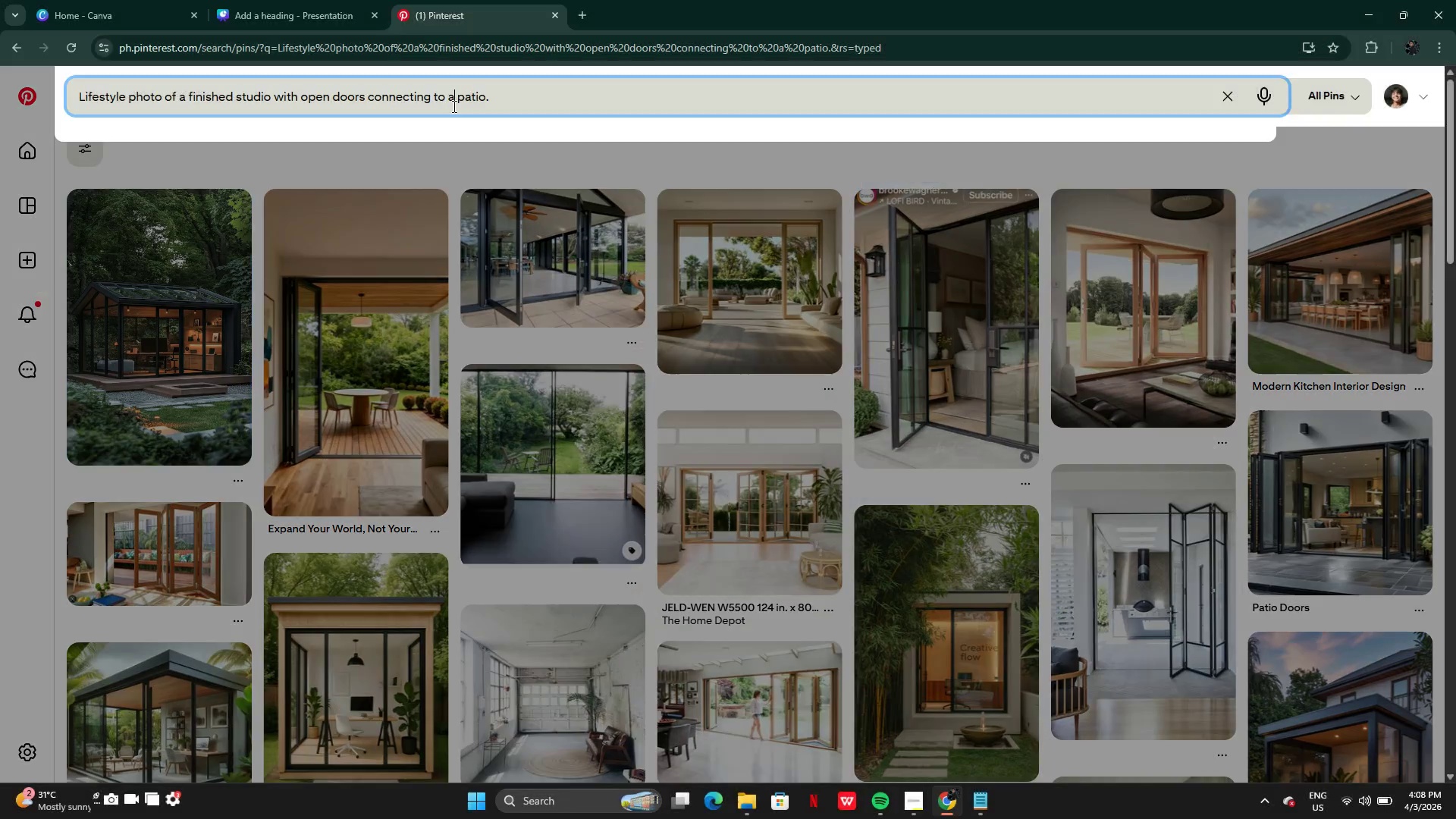 
hold_key(key=ControlLeft, duration=0.59)
 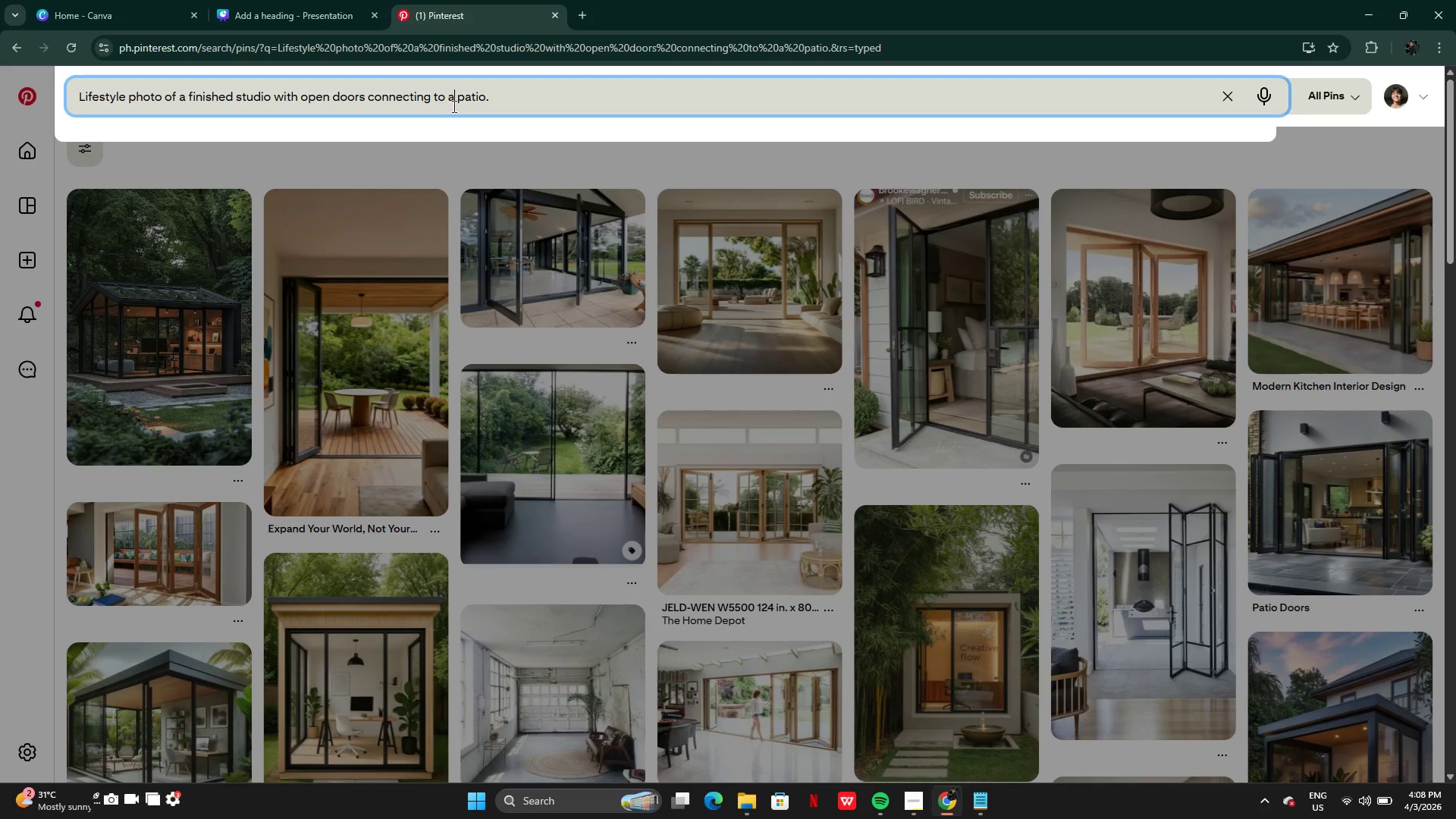 
key(Control+A)
 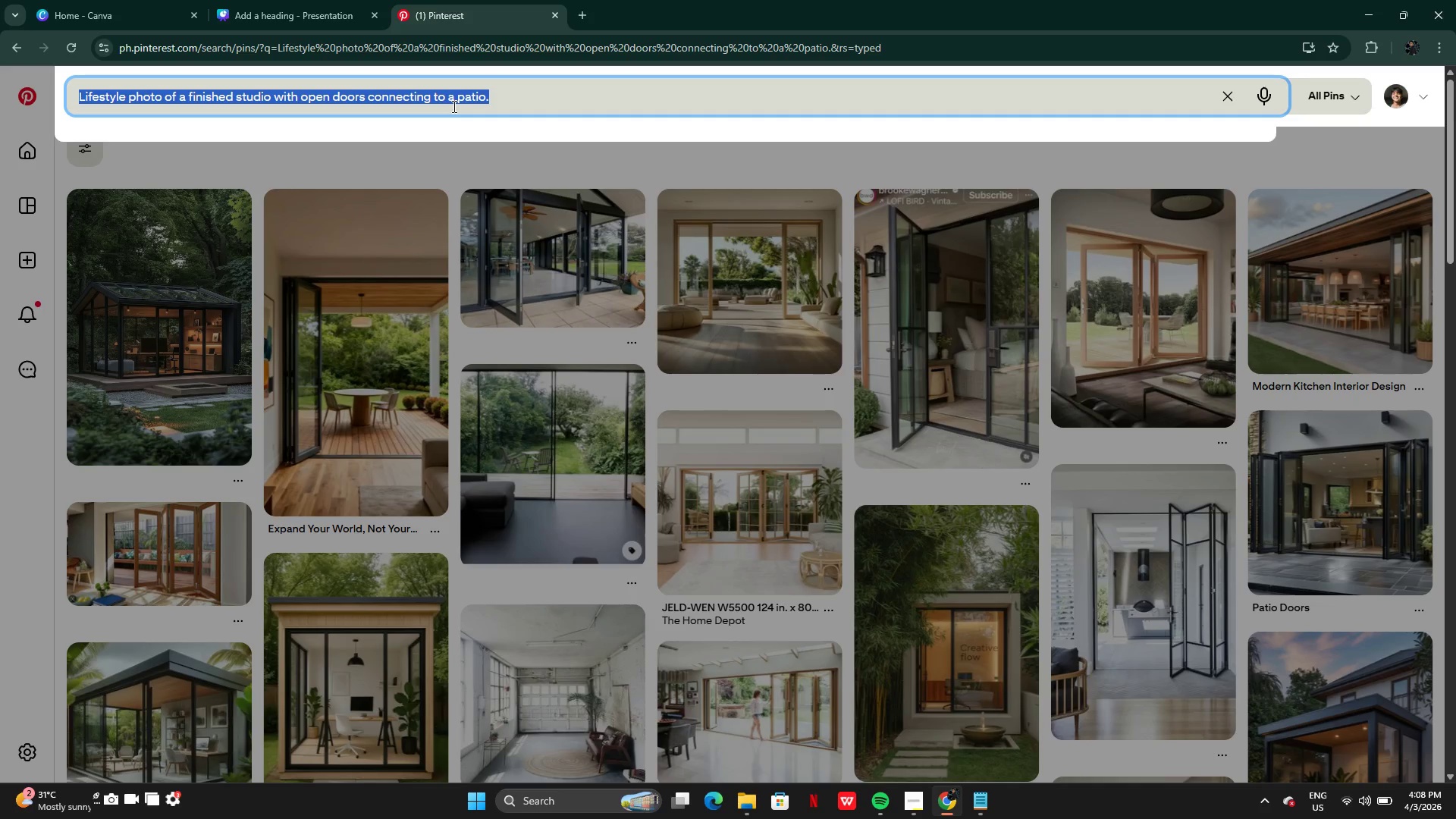 
key(Control+V)
 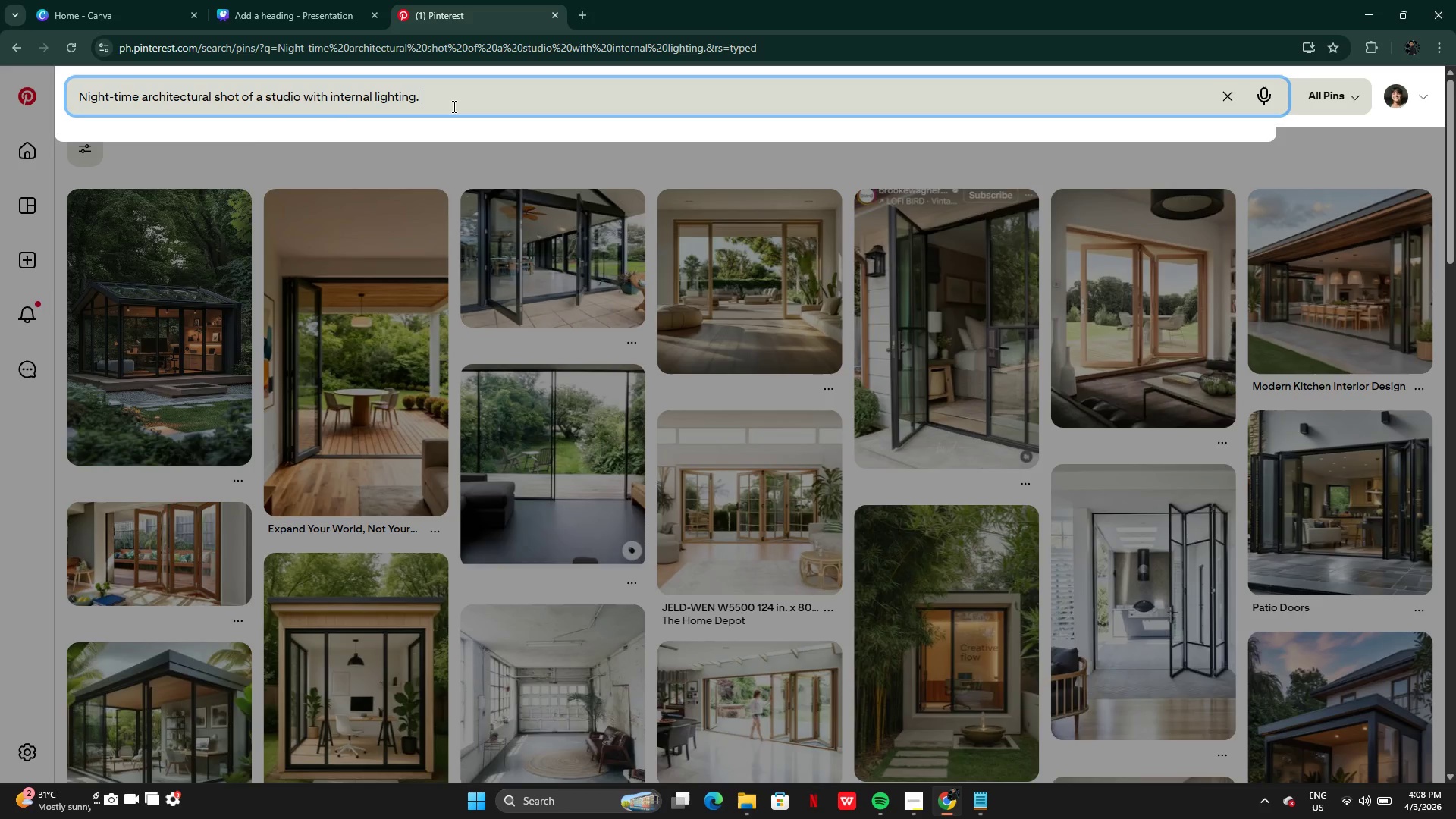 
key(Enter)
 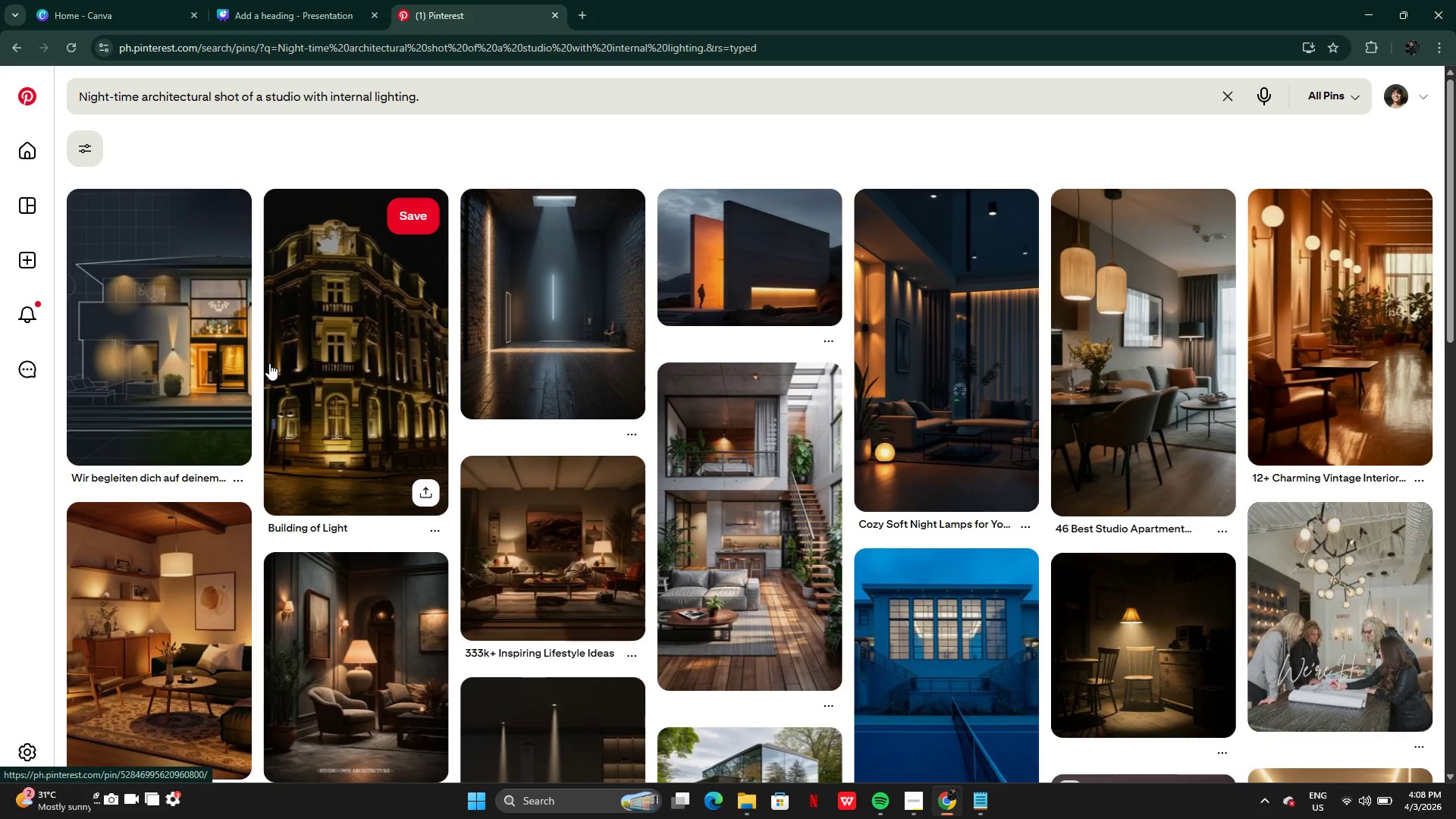 
wait(6.5)
 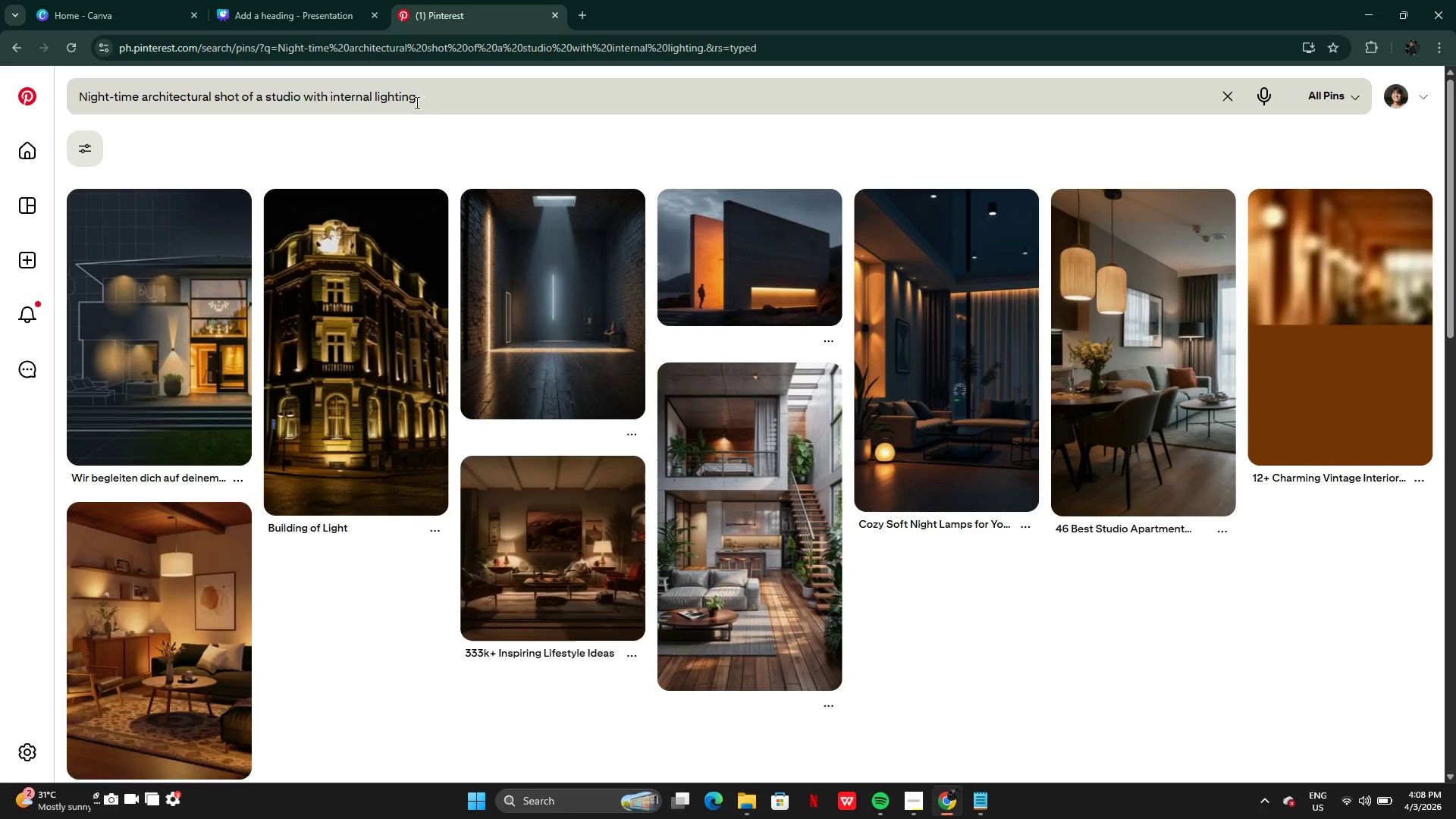 
mouse_move([798, 499])
 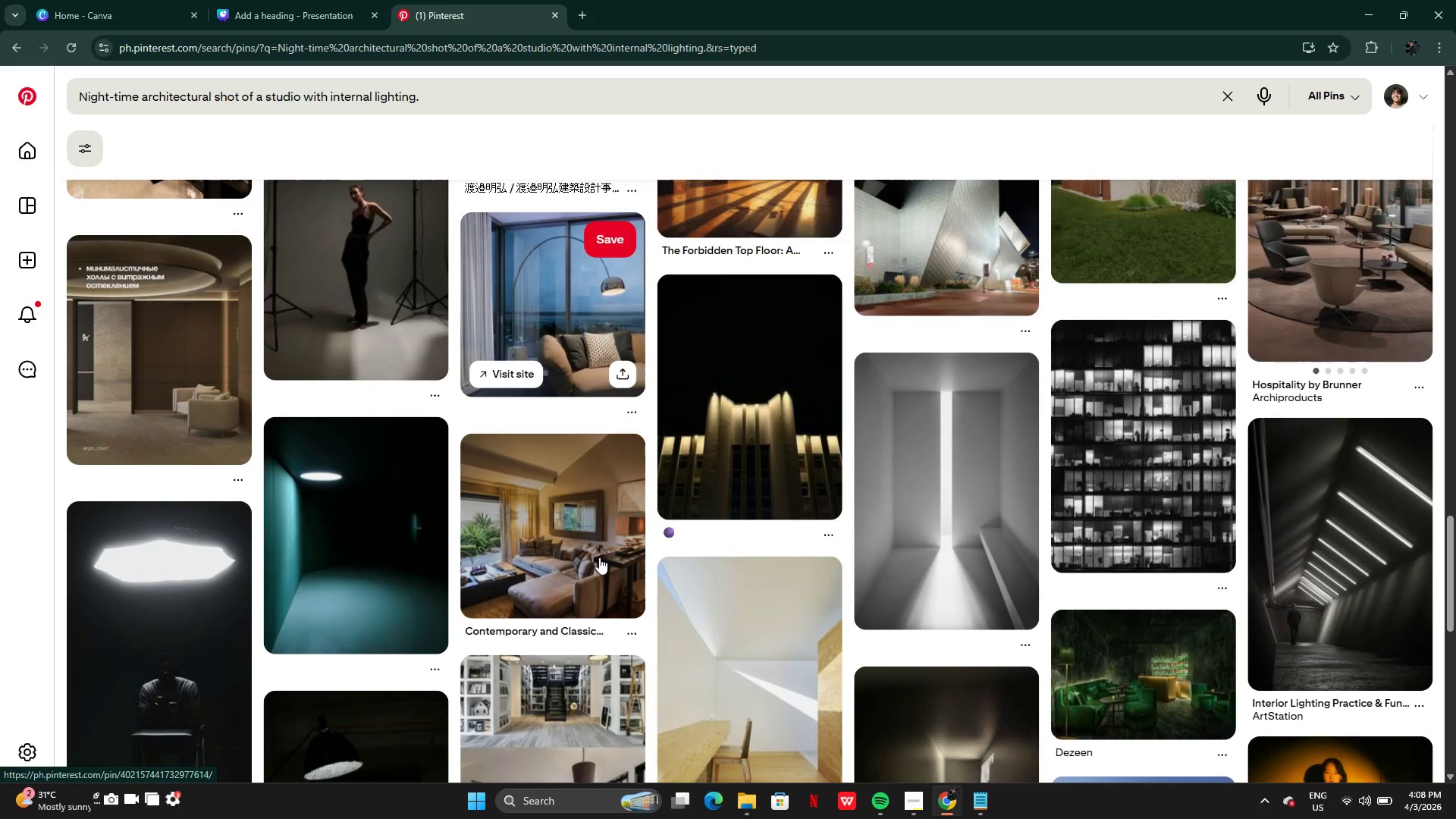 
wait(13.62)
 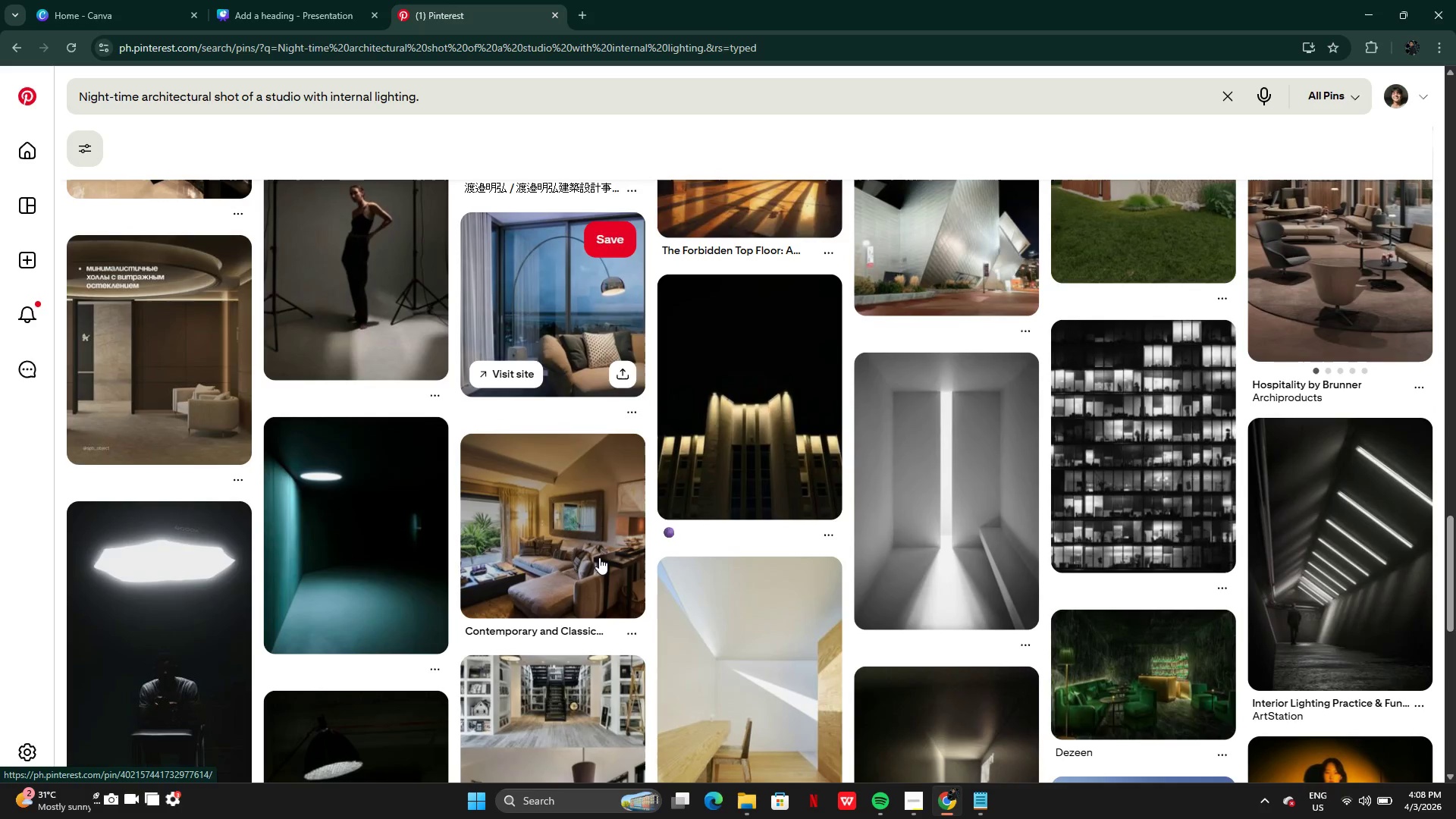 
mouse_move([693, 564])
 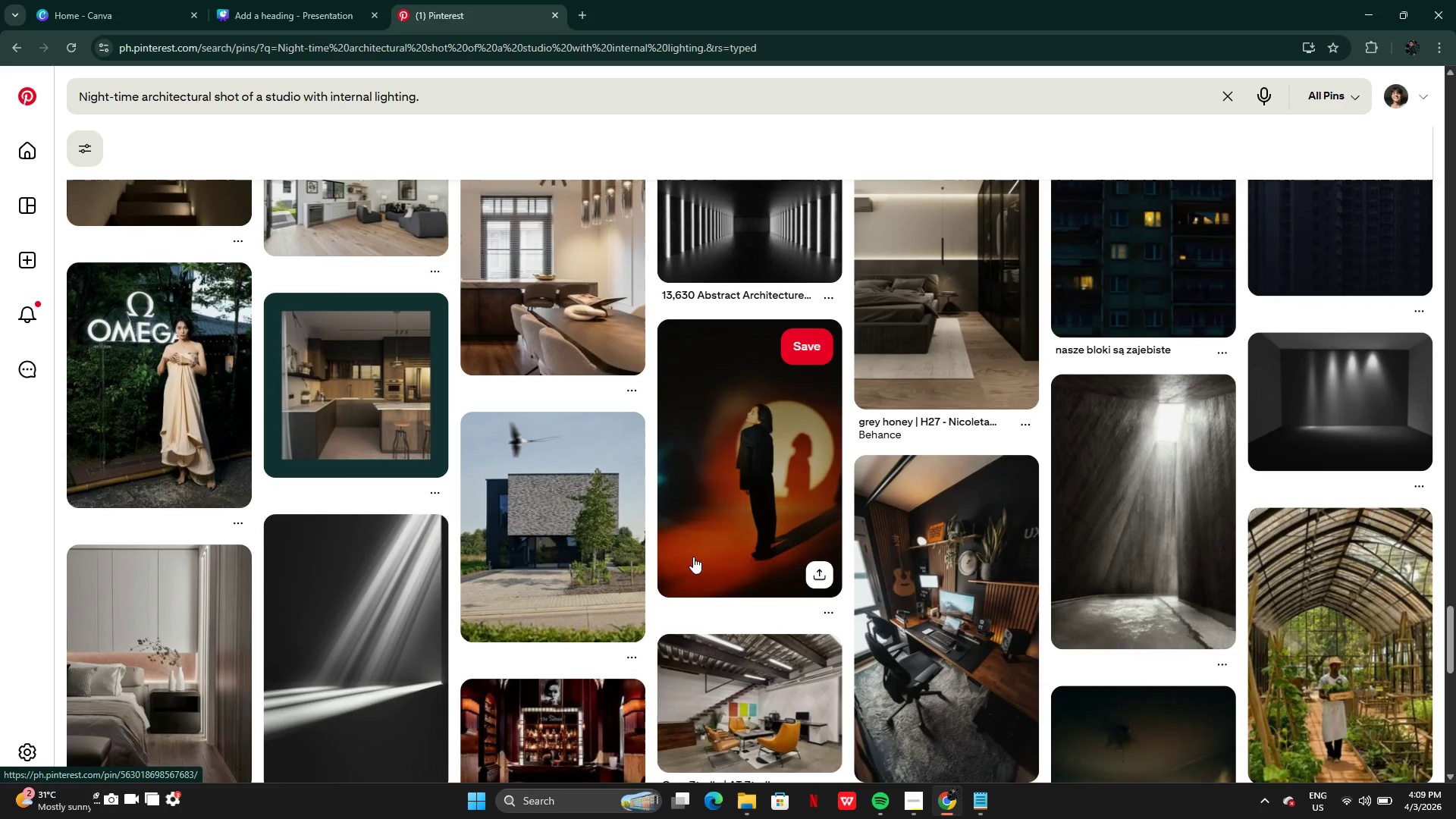 
wait(6.28)
 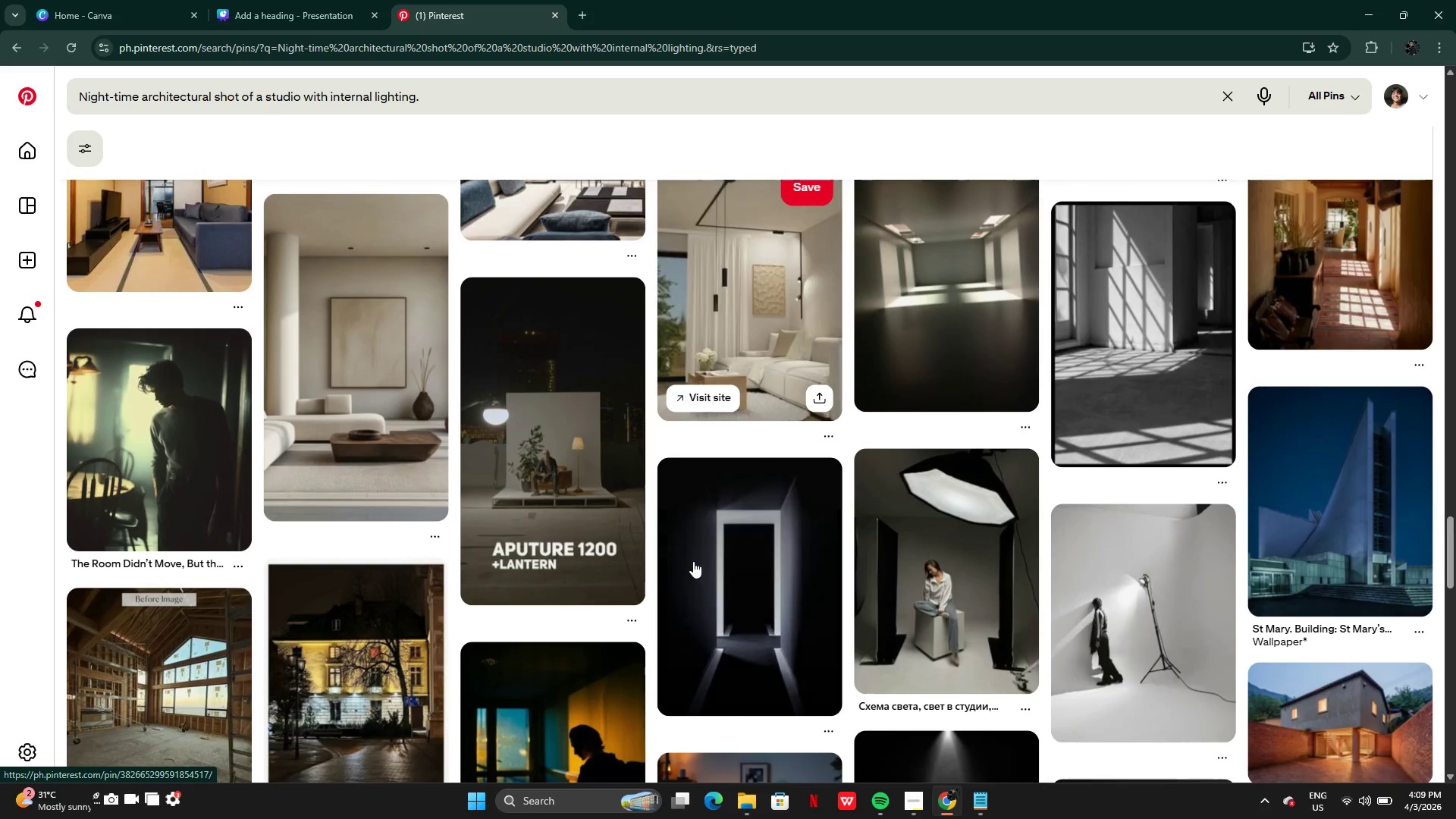 
mouse_move([684, 538])
 